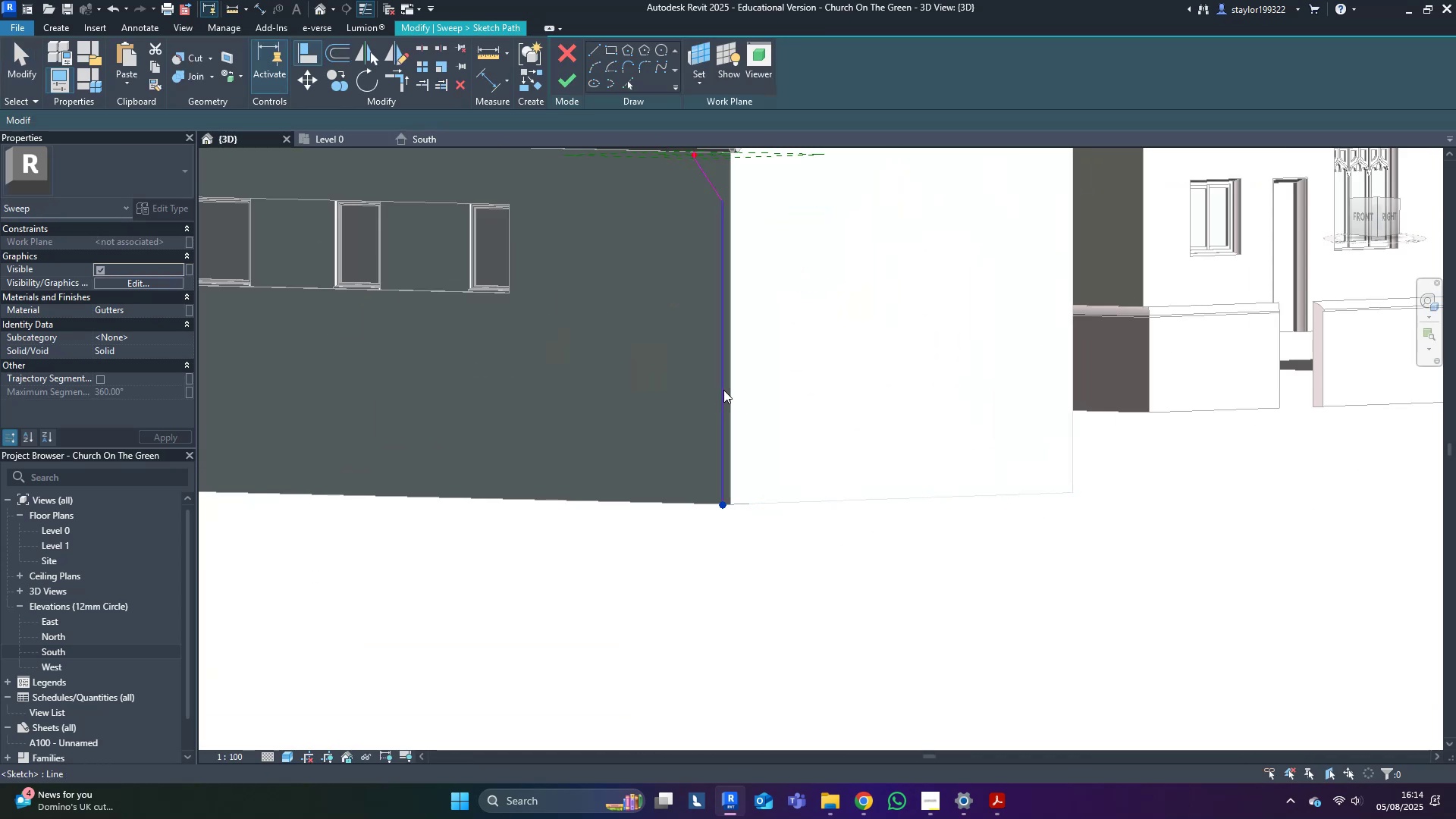 
key(Escape)
 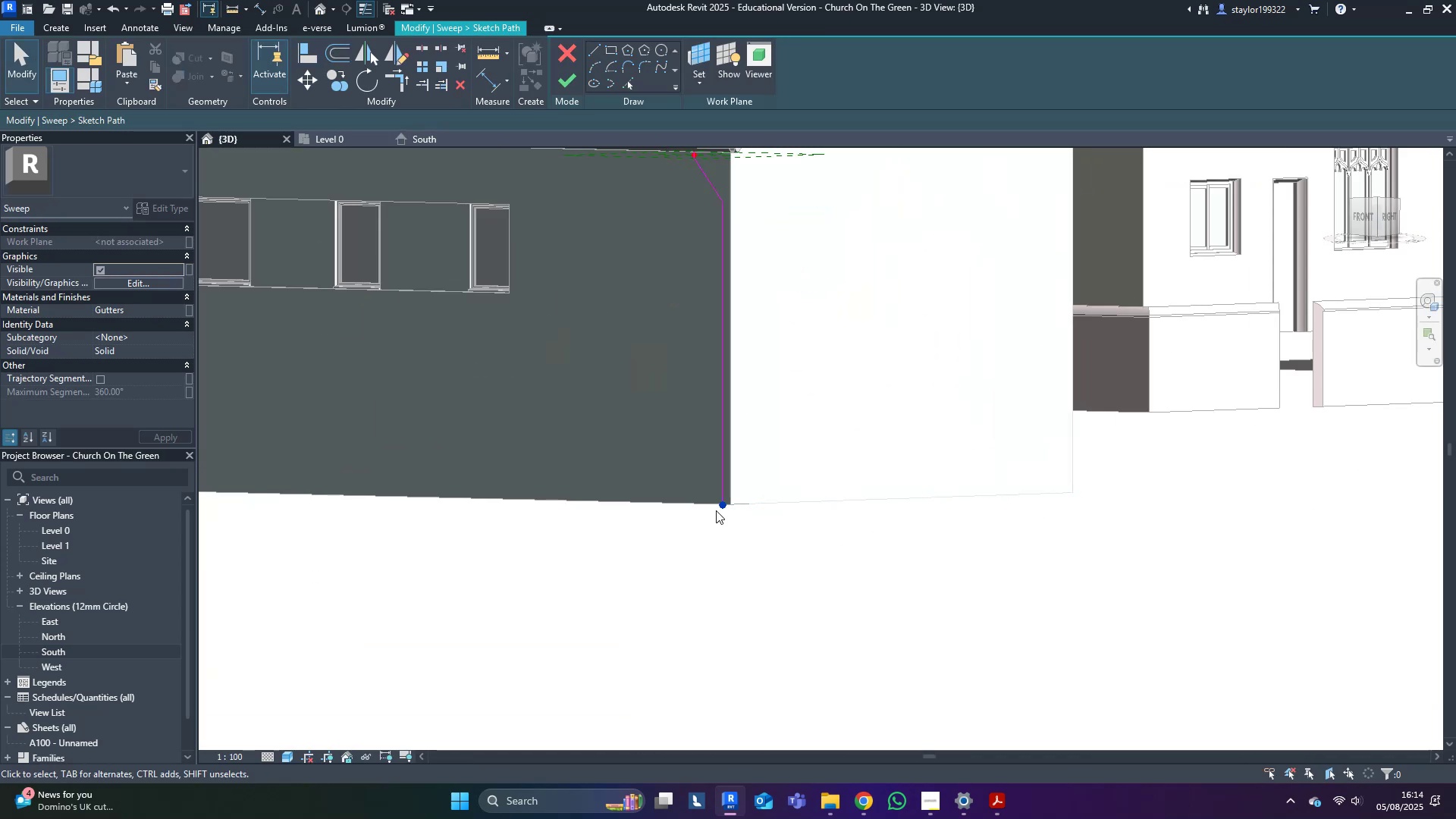 
left_click([725, 421])
 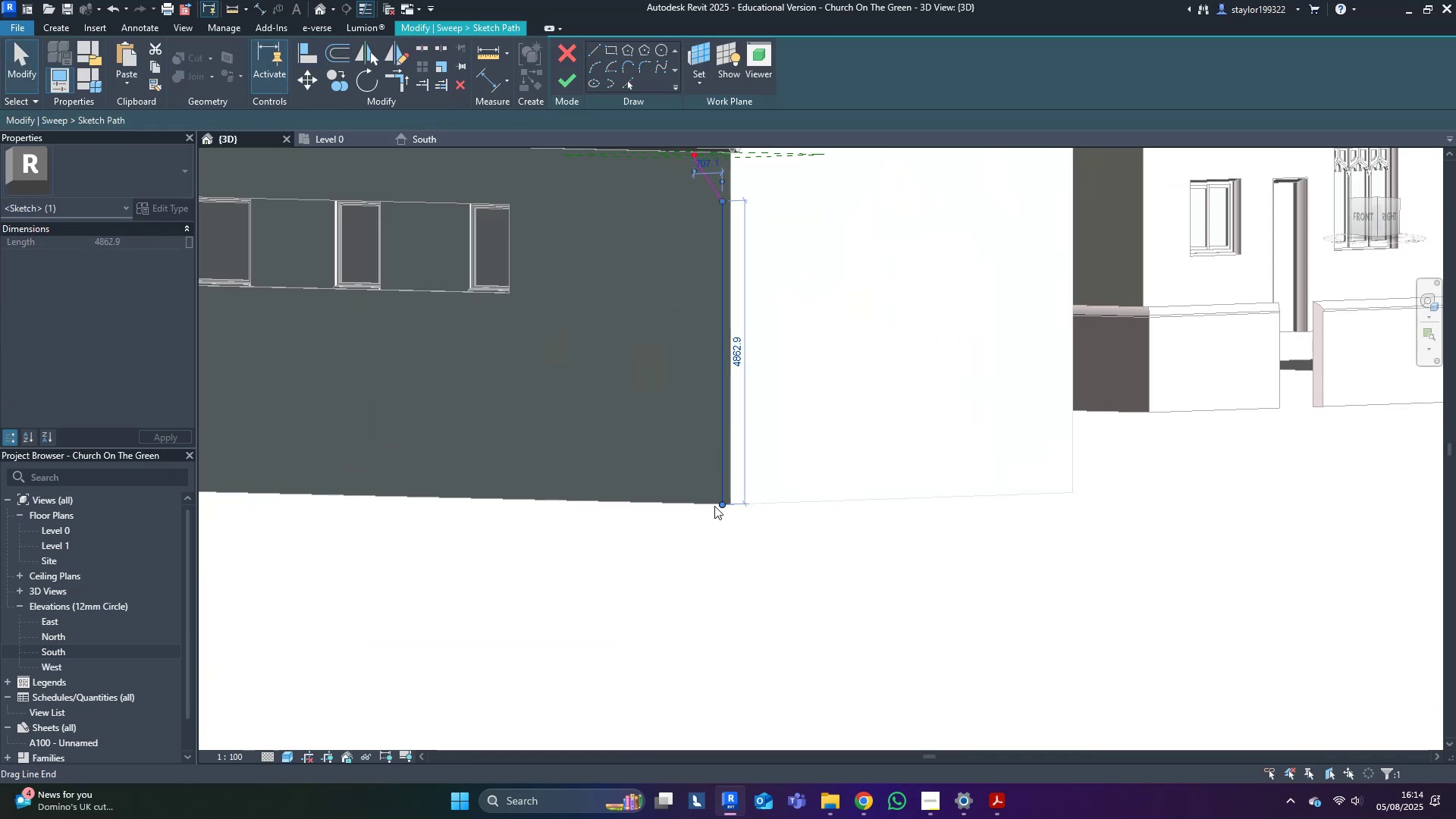 
left_click_drag(start_coordinate=[720, 507], to_coordinate=[728, 570])
 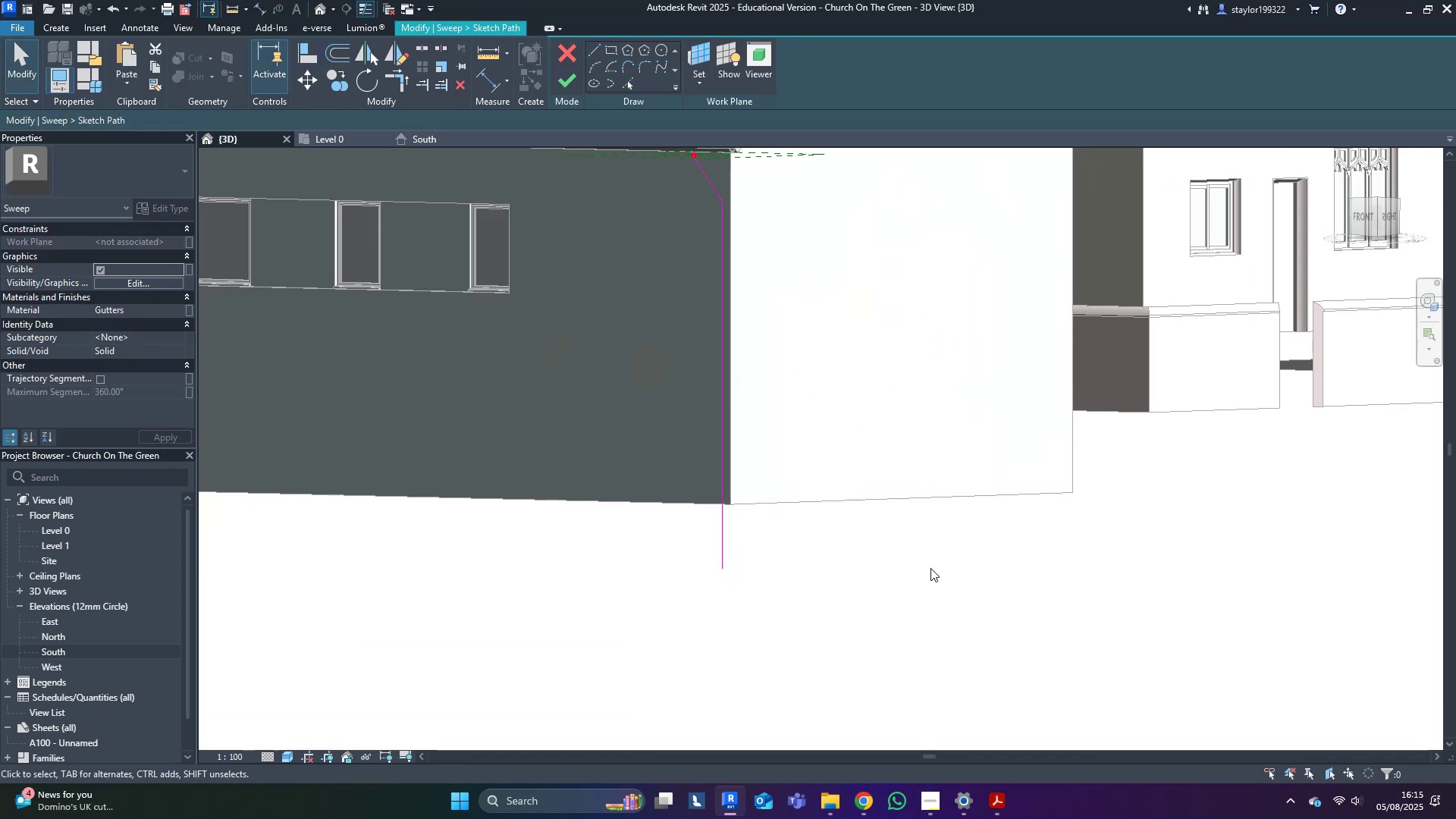 
scroll: coordinate [723, 479], scroll_direction: down, amount: 3.0
 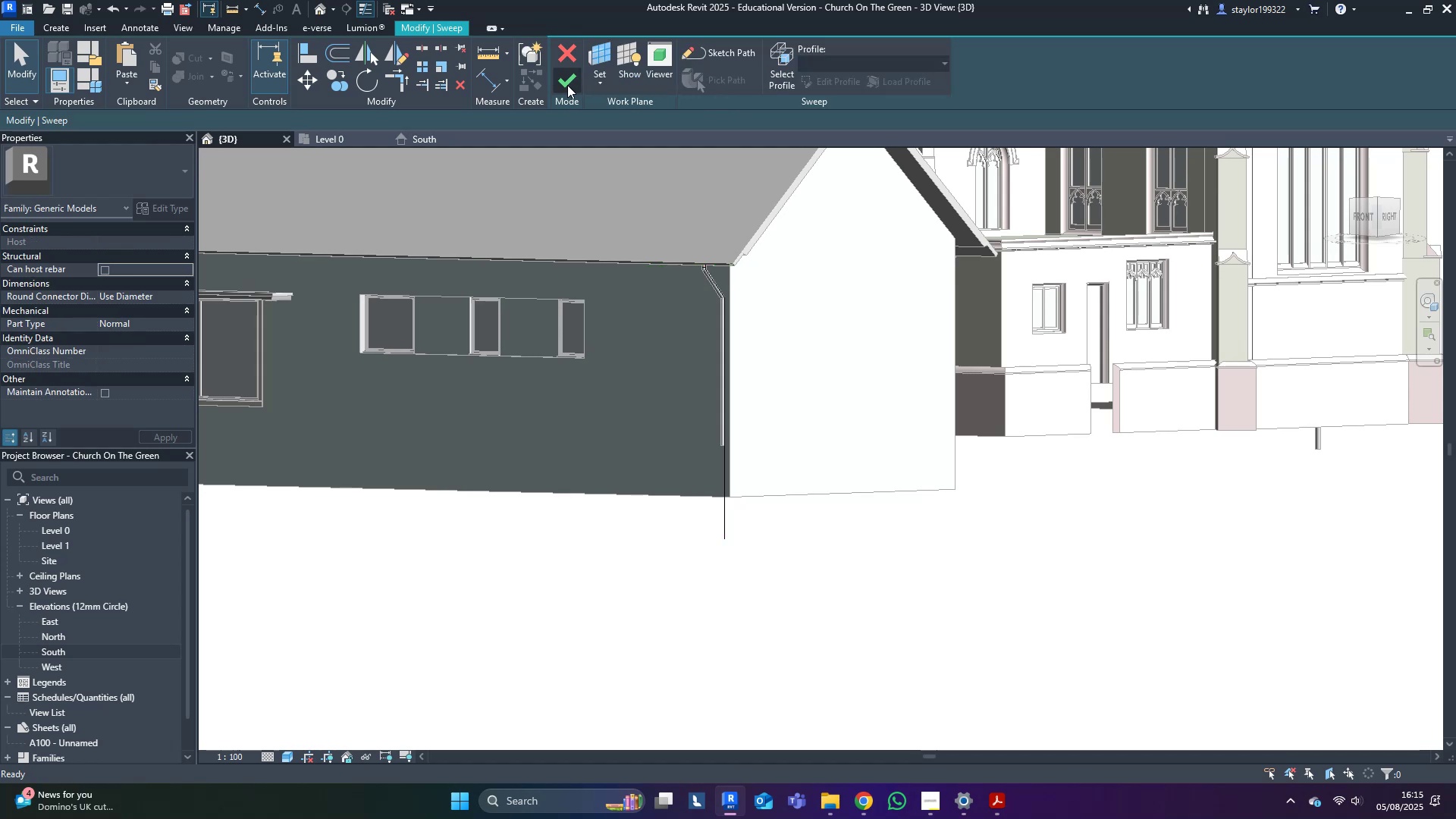 
double_click([567, 85])
 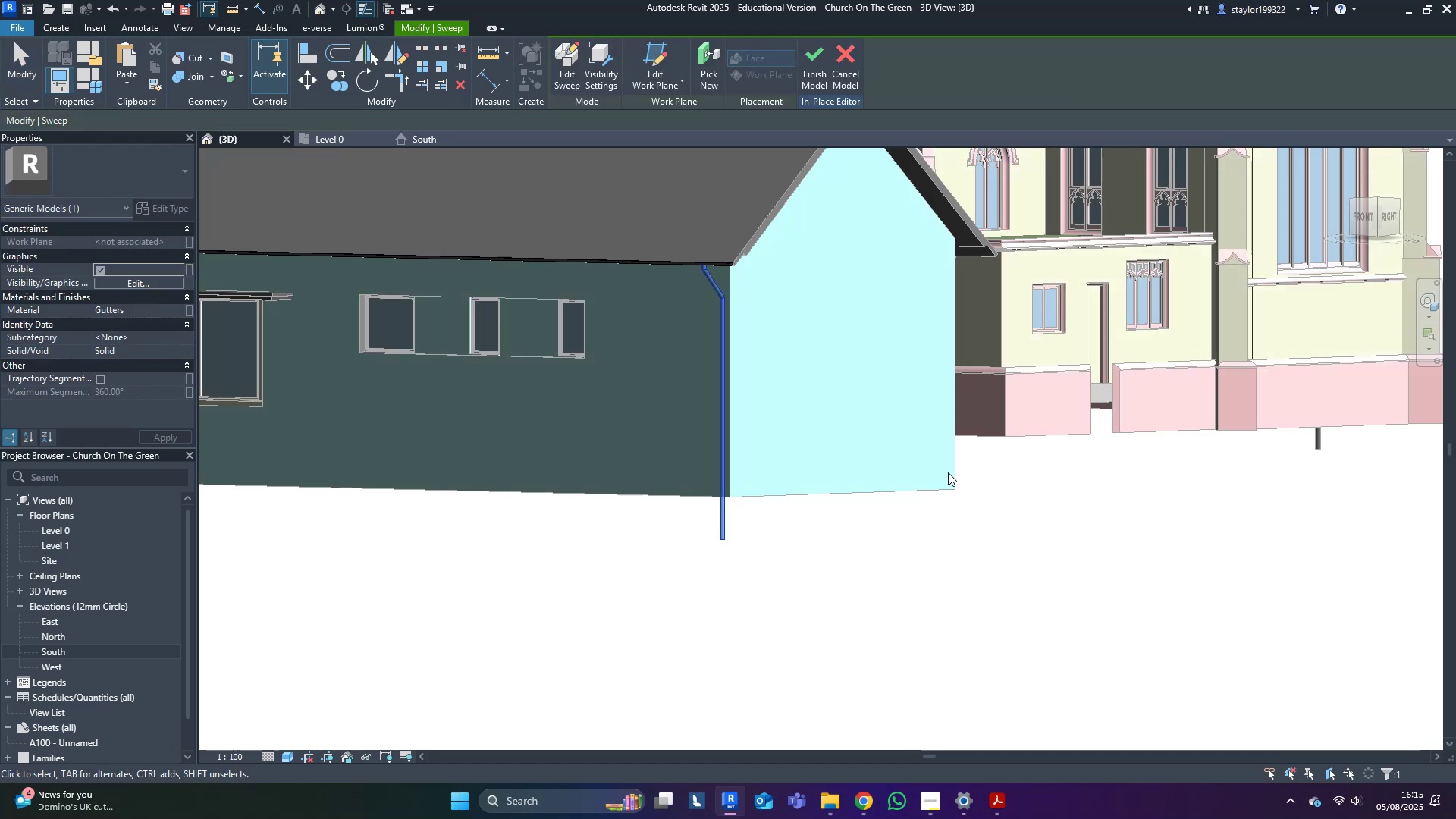 
triple_click([1002, 536])
 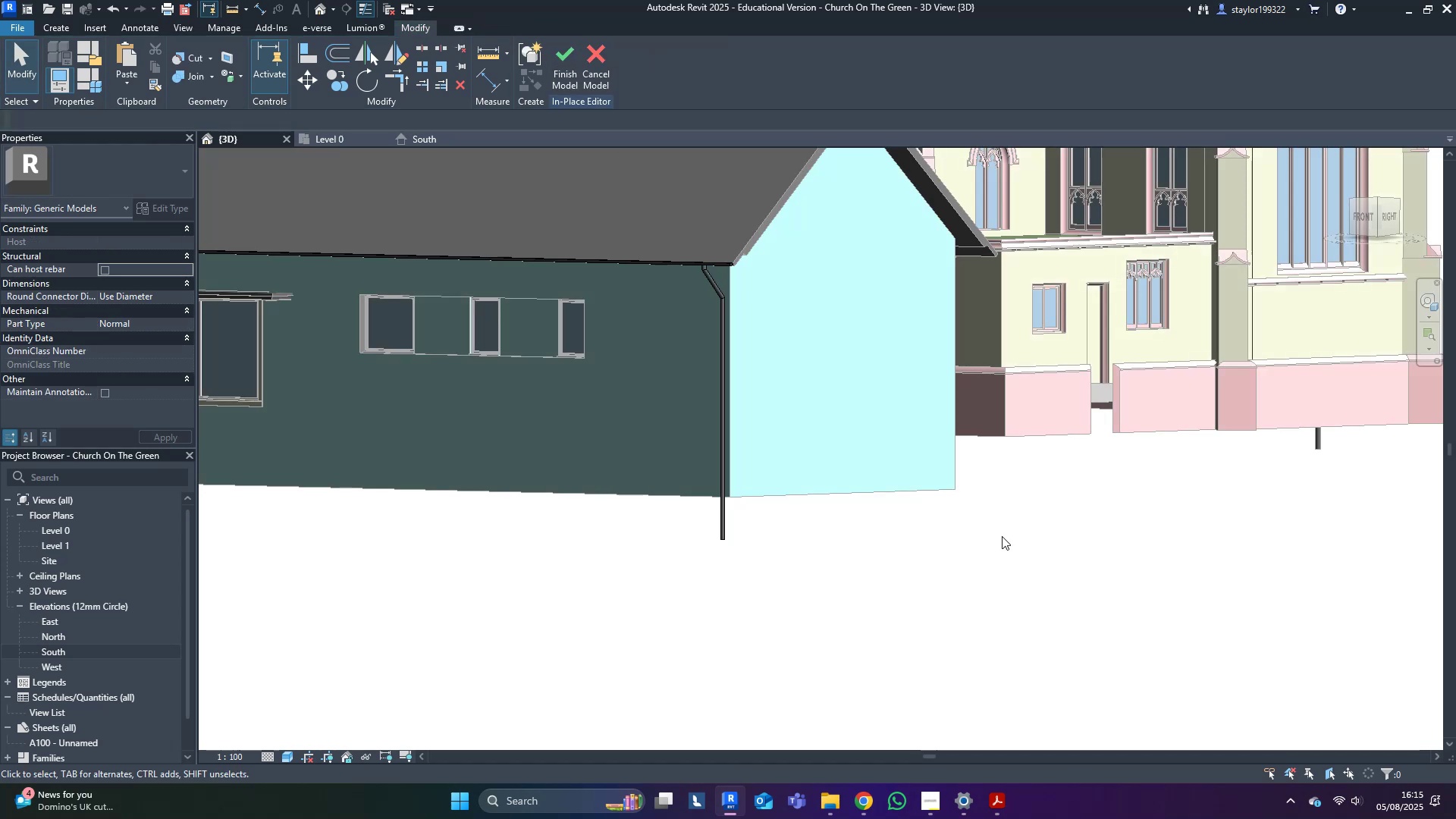 
key(Escape)
 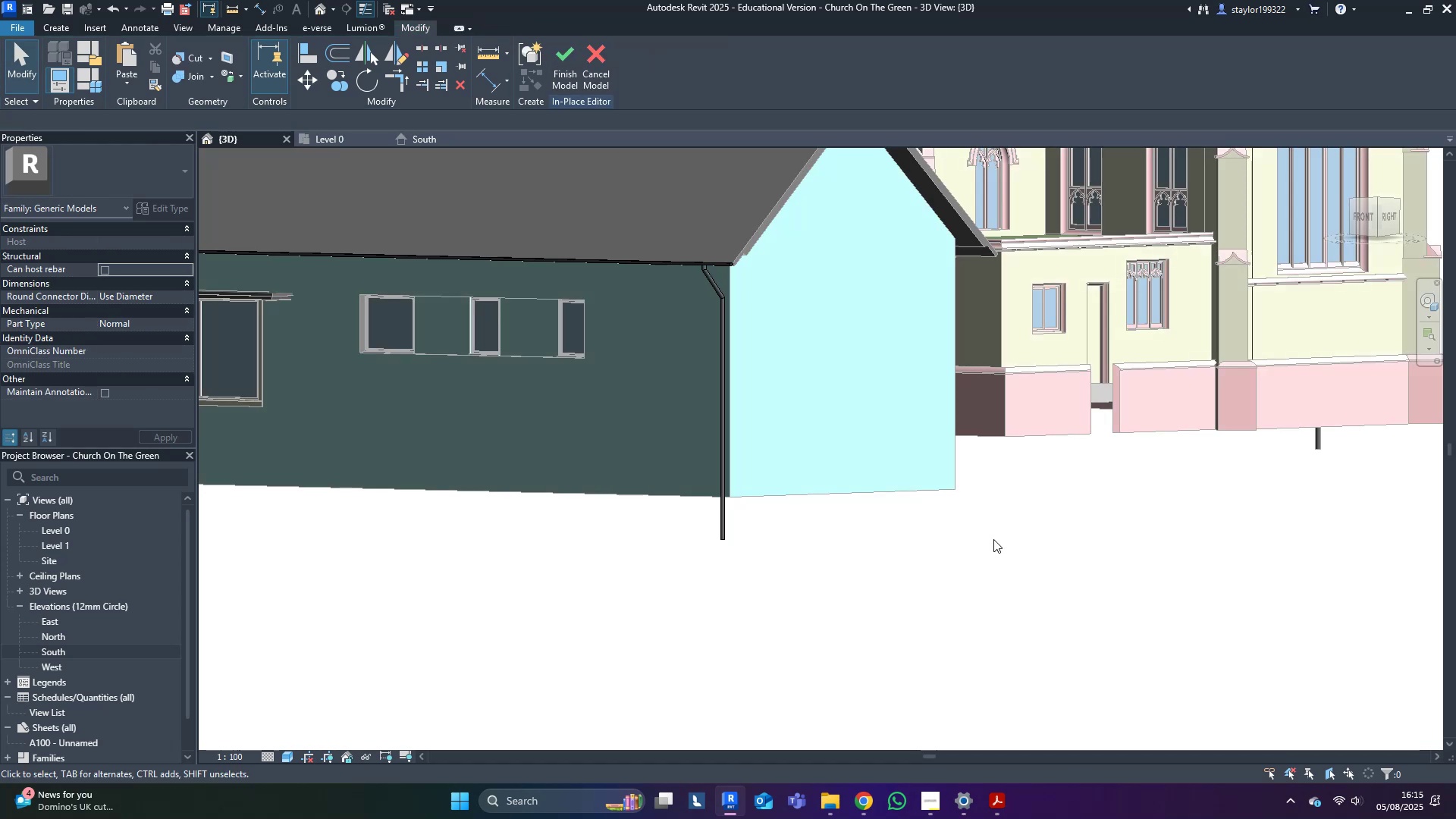 
scroll: coordinate [883, 594], scroll_direction: down, amount: 5.0
 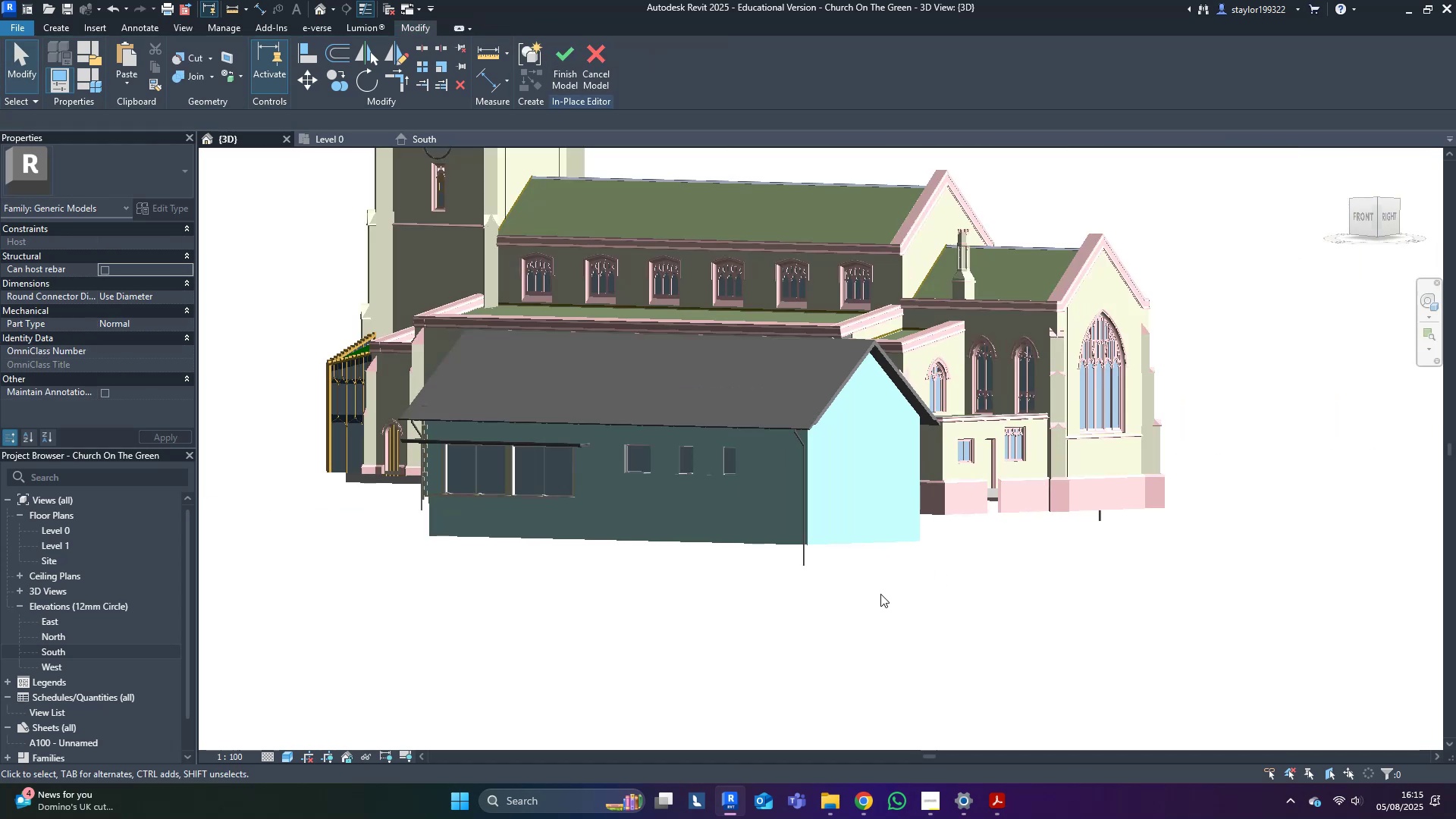 
key(Shift+ShiftLeft)
 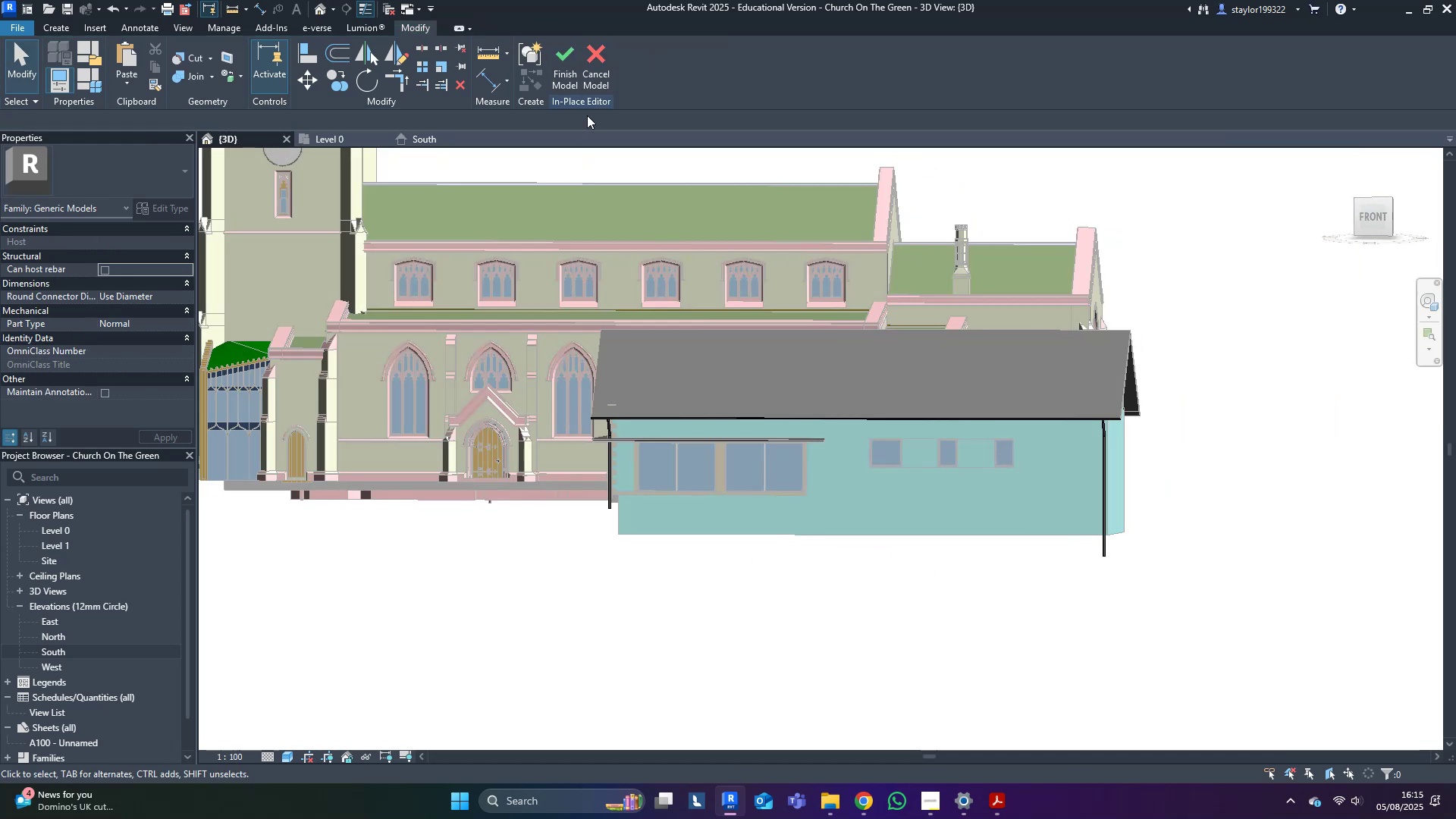 
left_click_drag(start_coordinate=[567, 61], to_coordinate=[559, 71])
 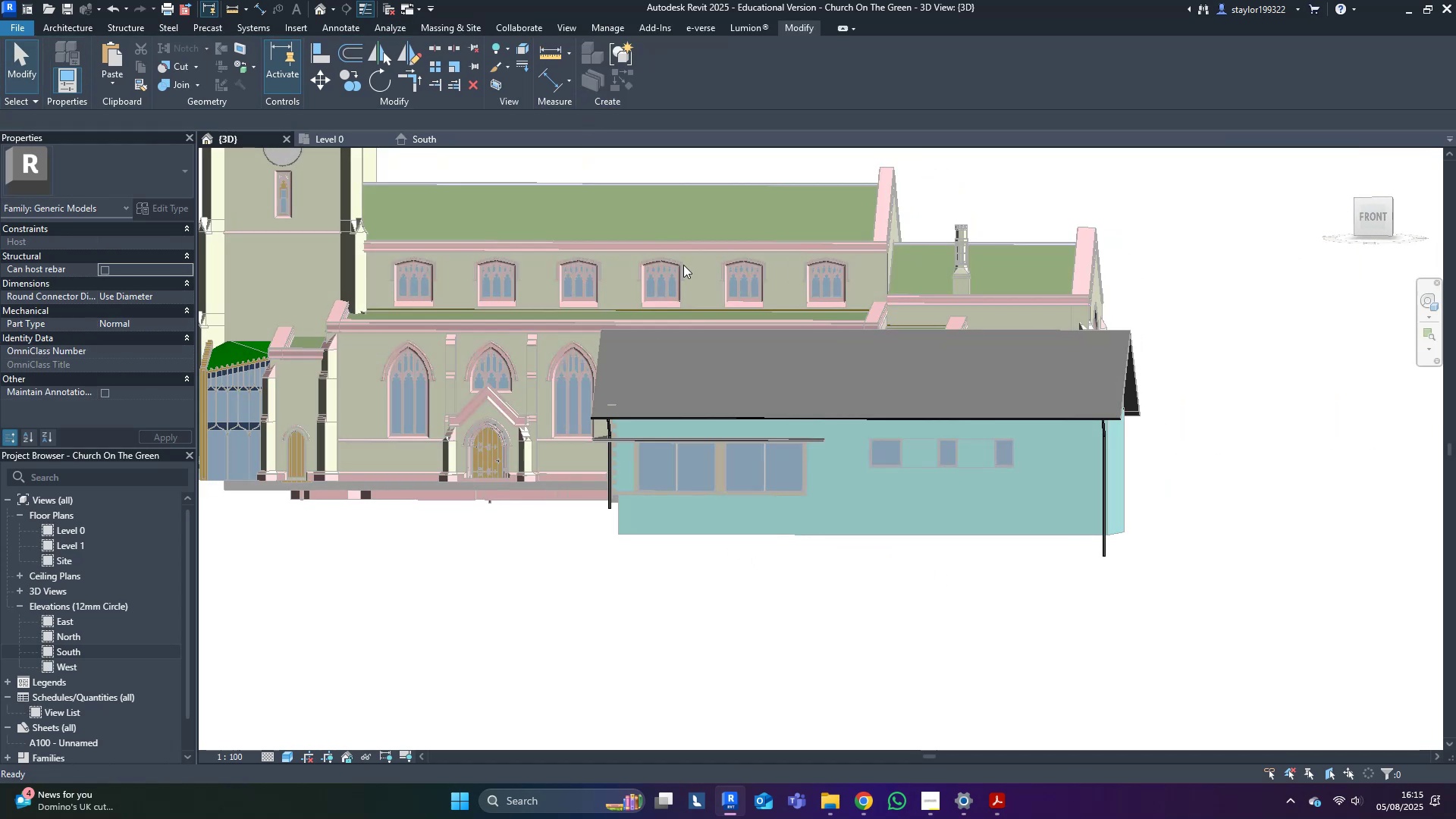 
scroll: coordinate [926, 585], scroll_direction: down, amount: 3.0
 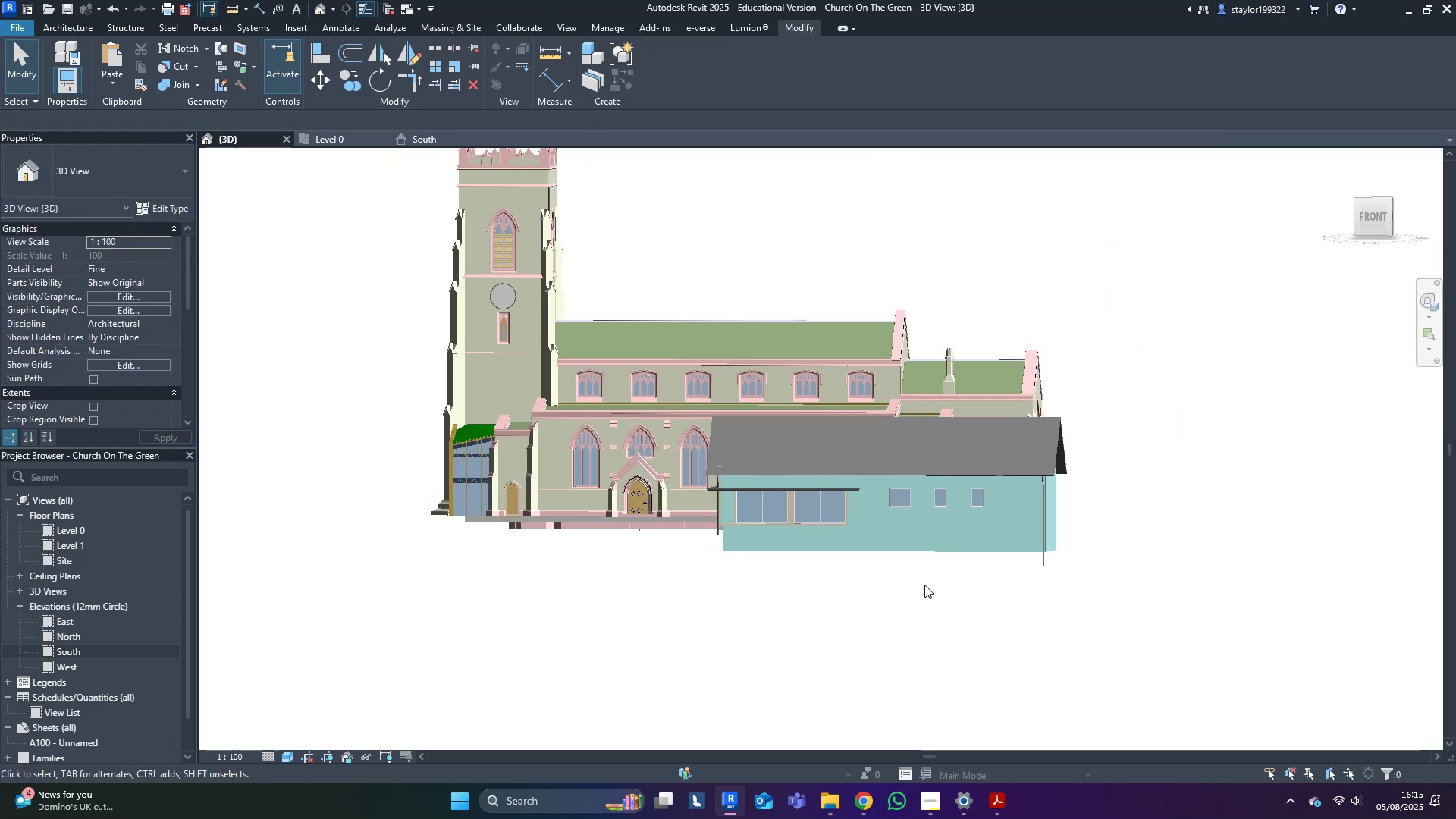 
hold_key(key=ShiftLeft, duration=0.35)
 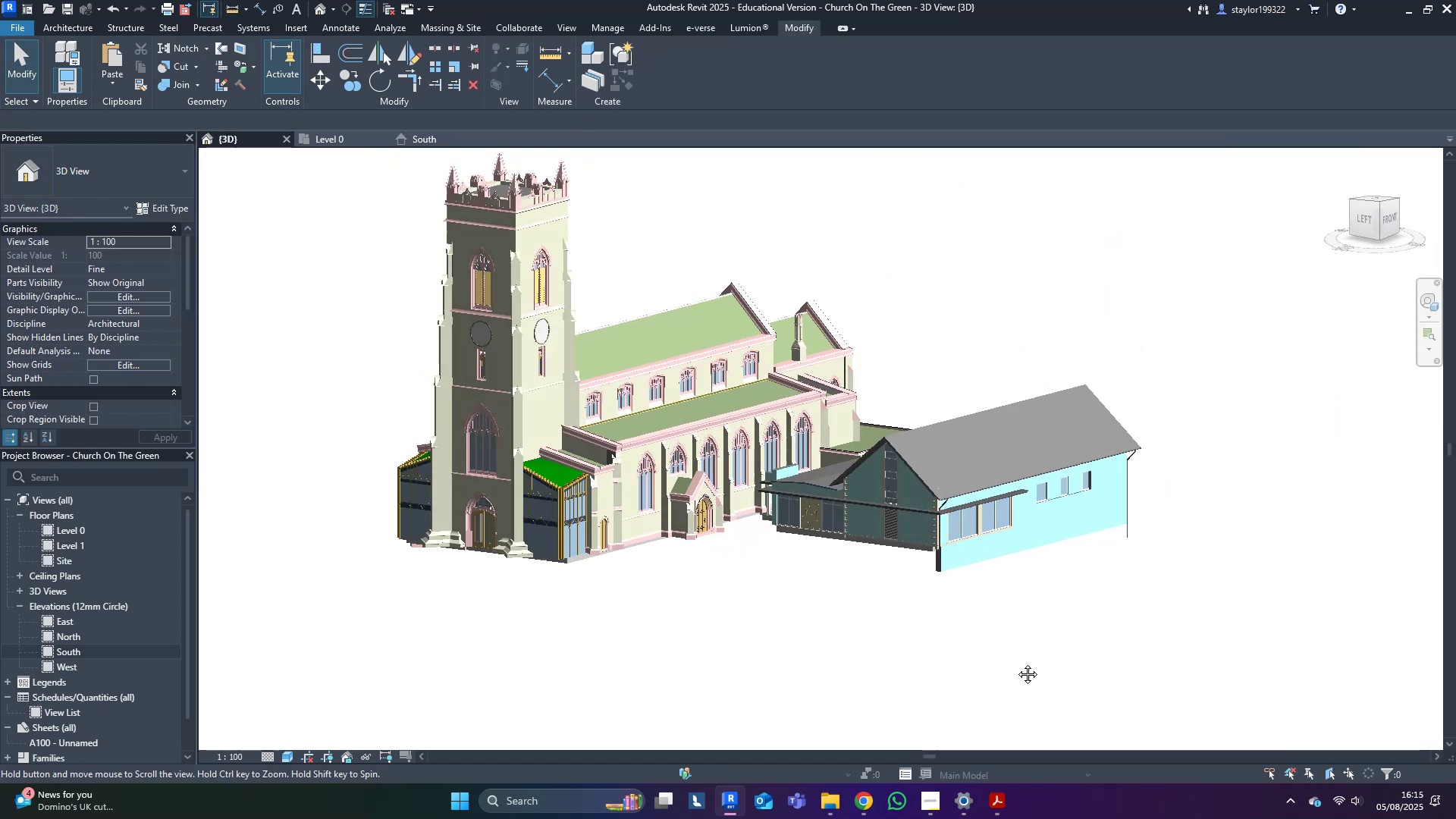 
key(Control+S)
 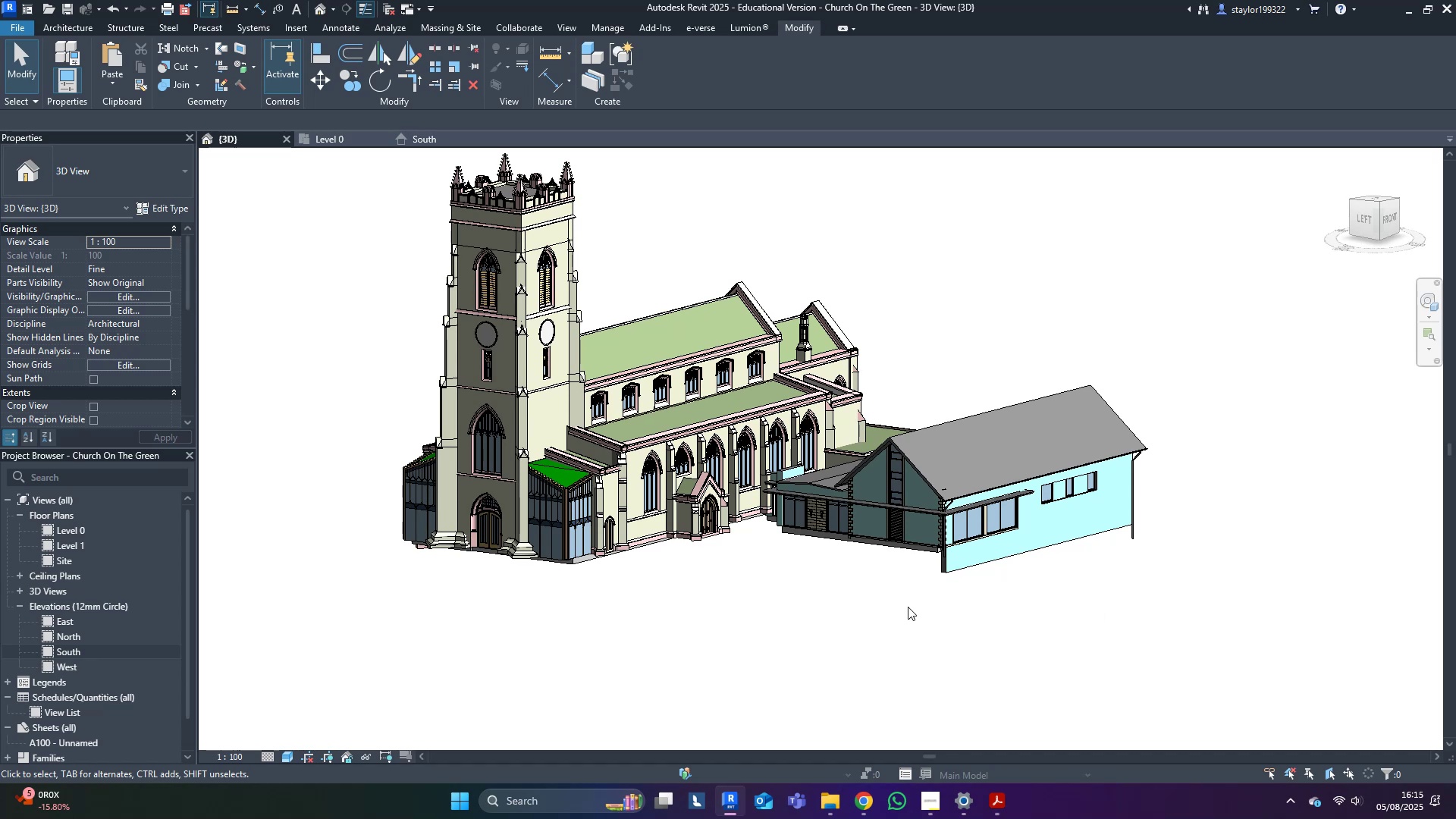 
wait(37.47)
 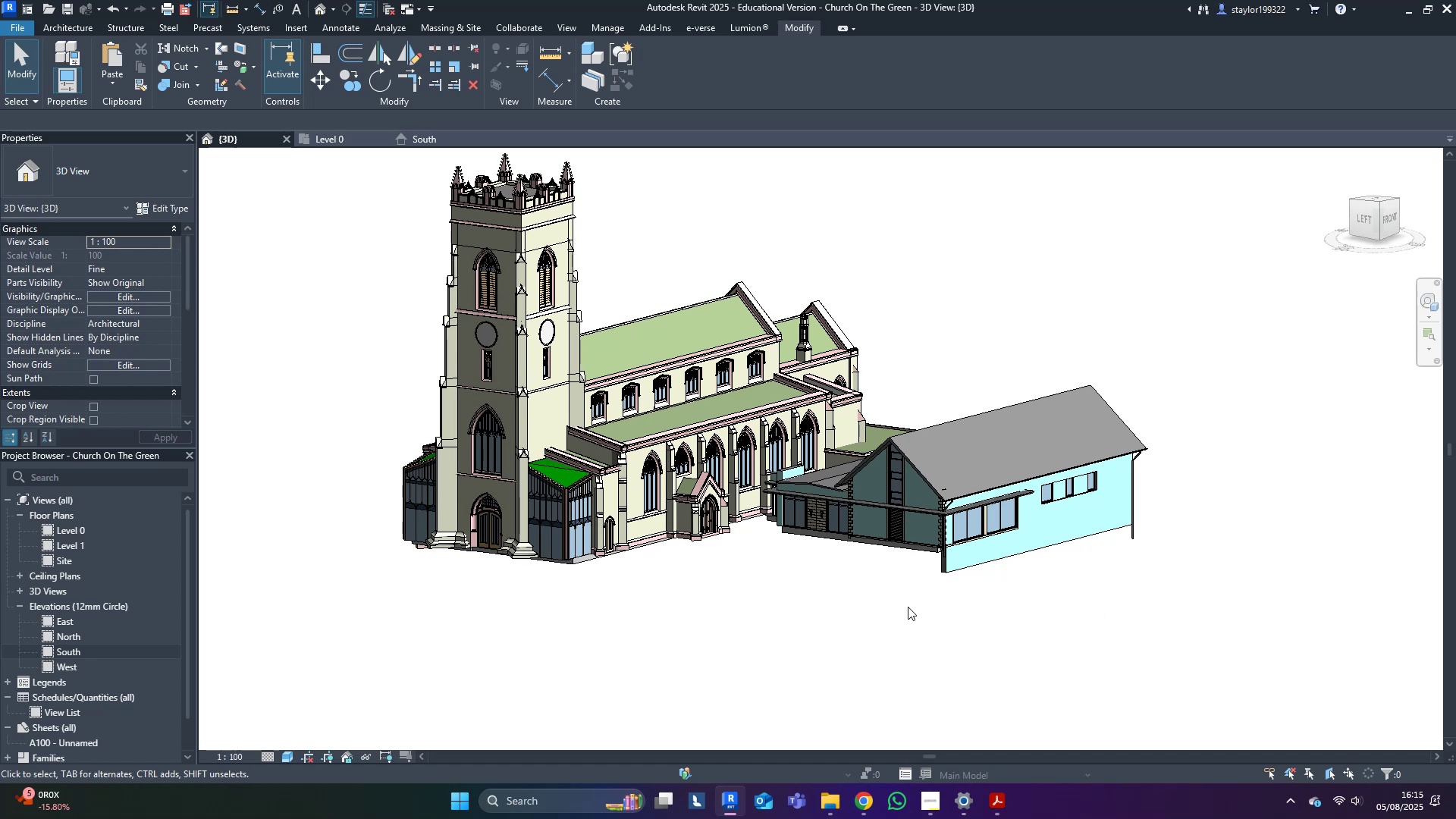 
scroll: coordinate [916, 528], scroll_direction: up, amount: 12.0
 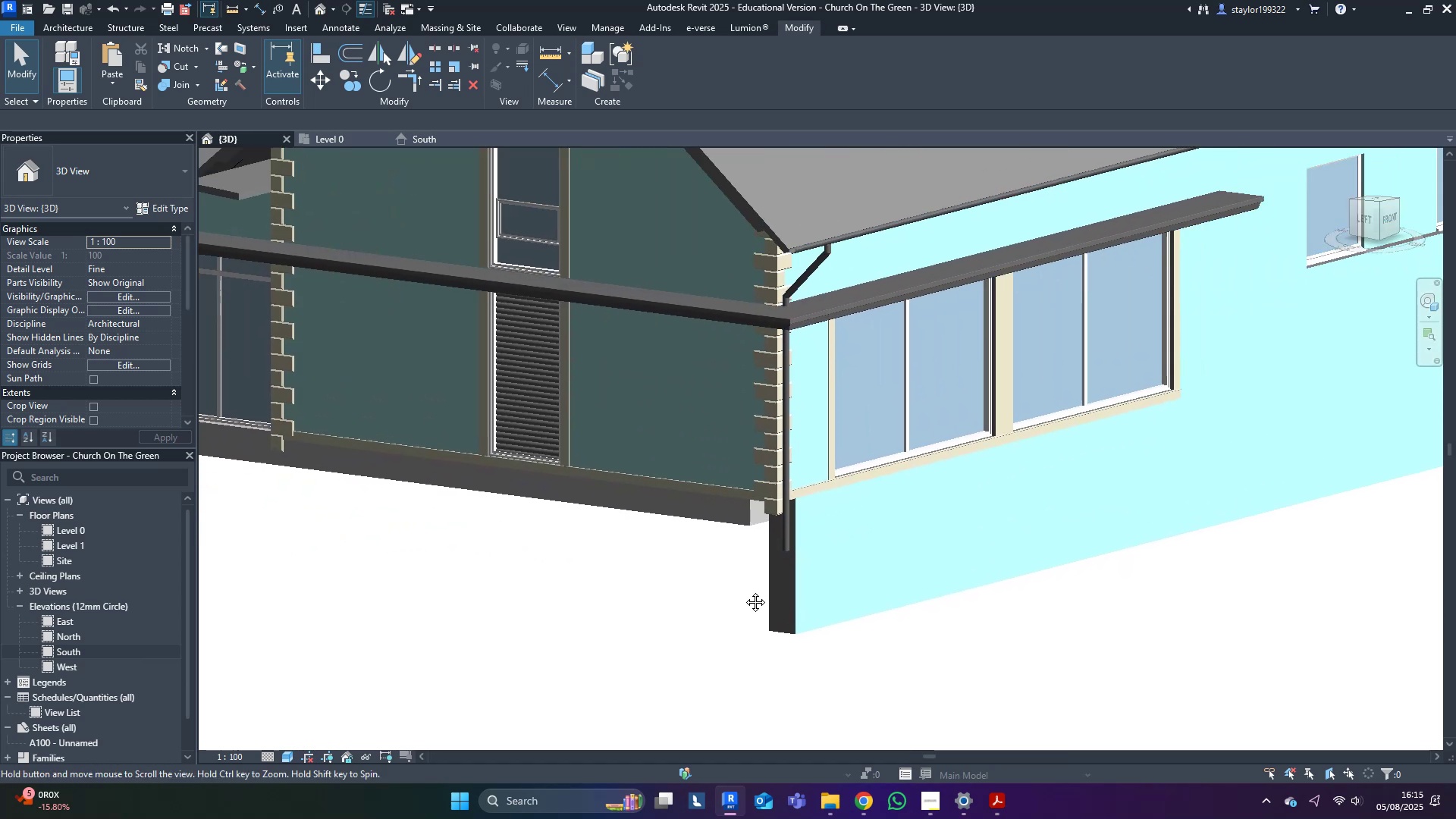 
scroll: coordinate [741, 573], scroll_direction: down, amount: 6.0
 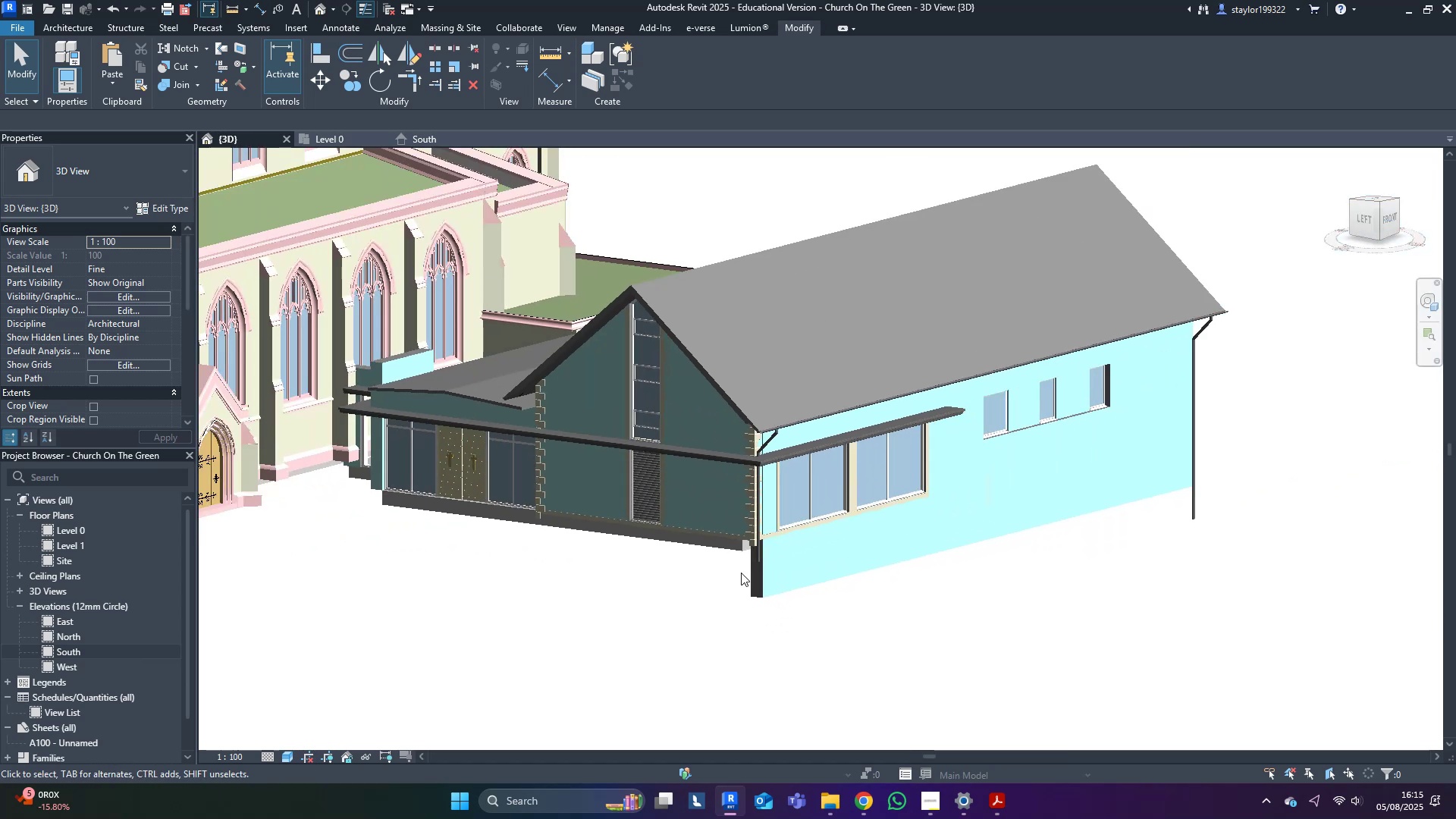 
hold_key(key=ShiftLeft, duration=0.53)
 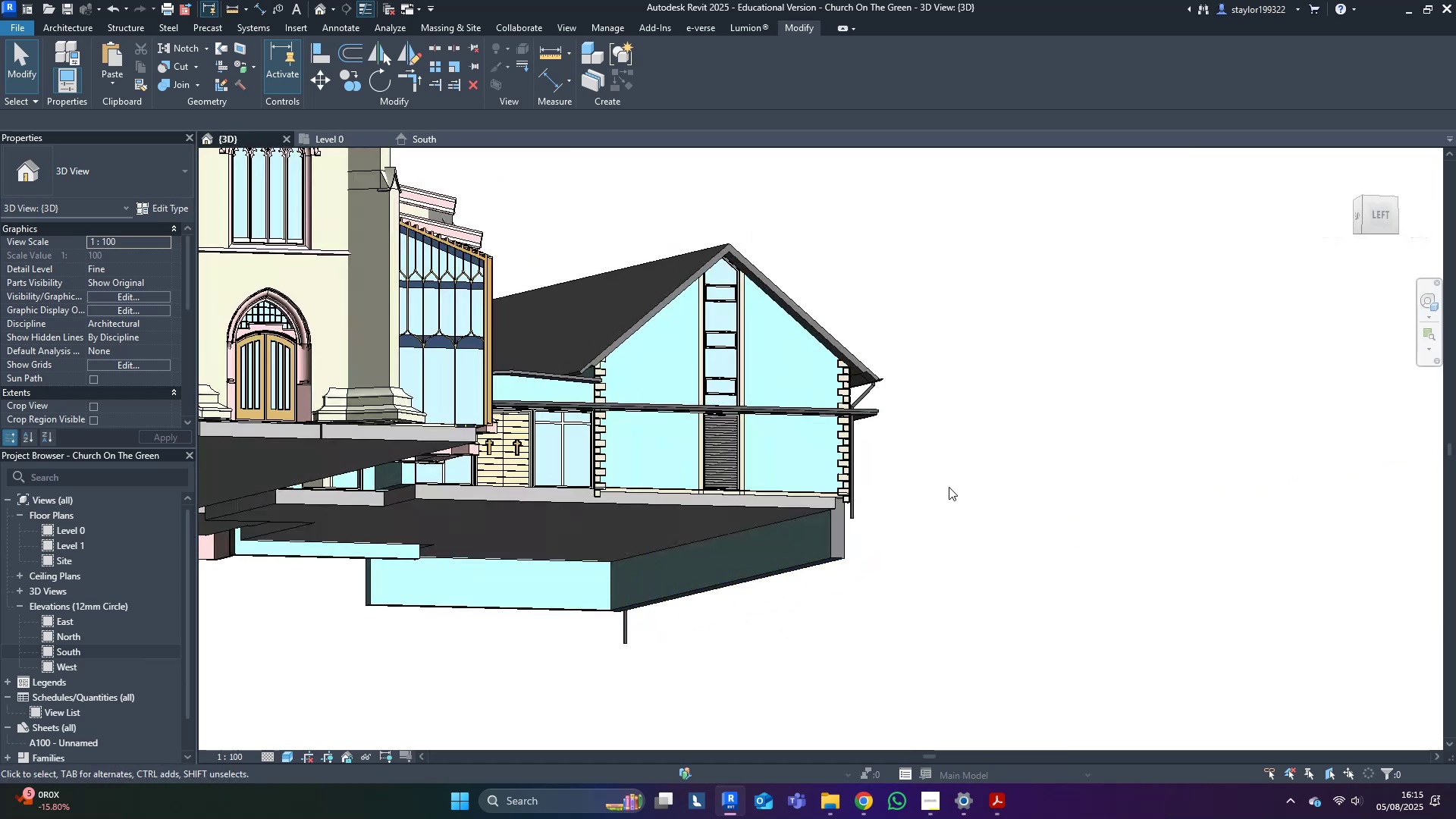 
scroll: coordinate [953, 482], scroll_direction: down, amount: 1.0
 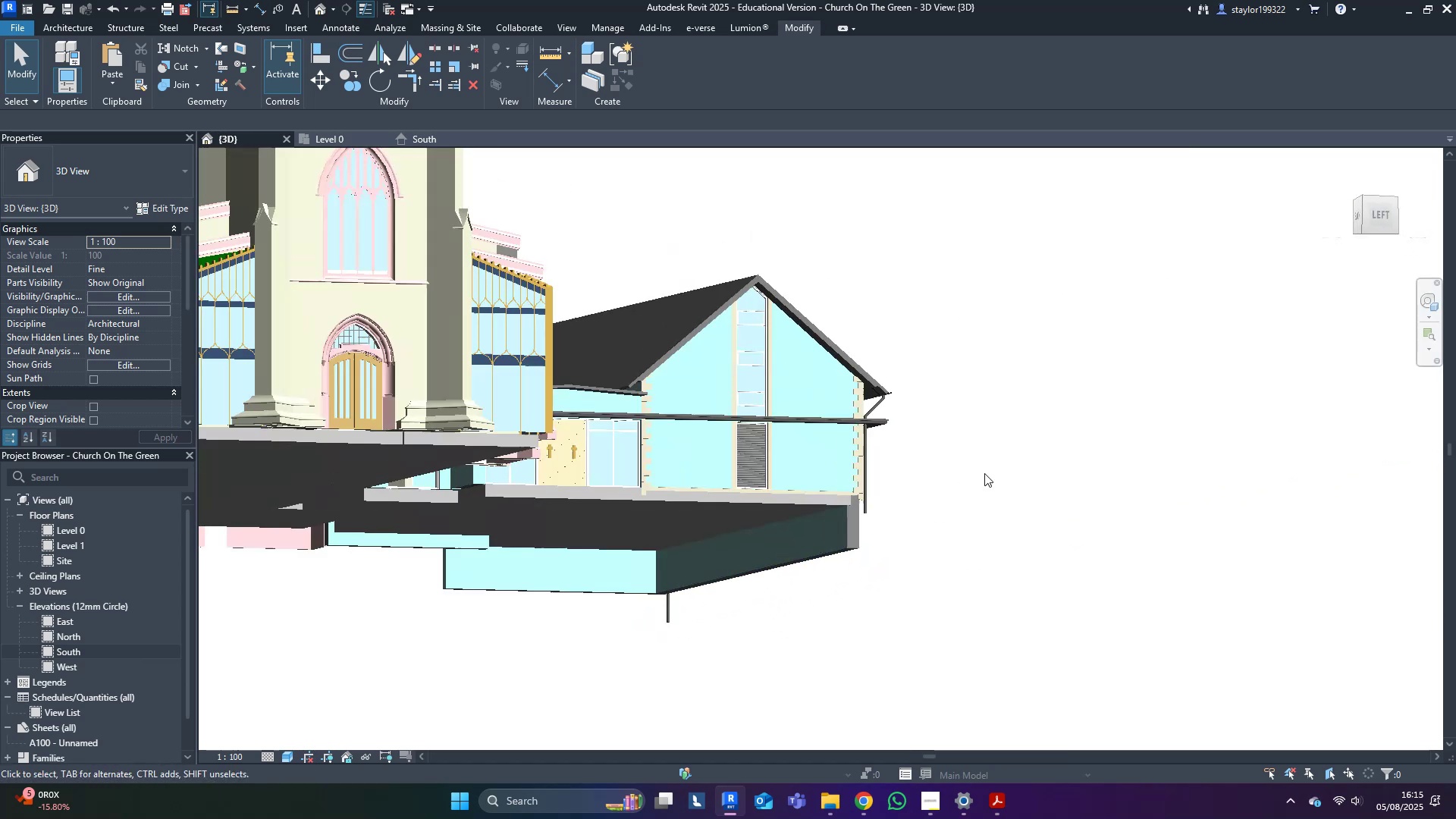 
hold_key(key=ShiftLeft, duration=0.36)
 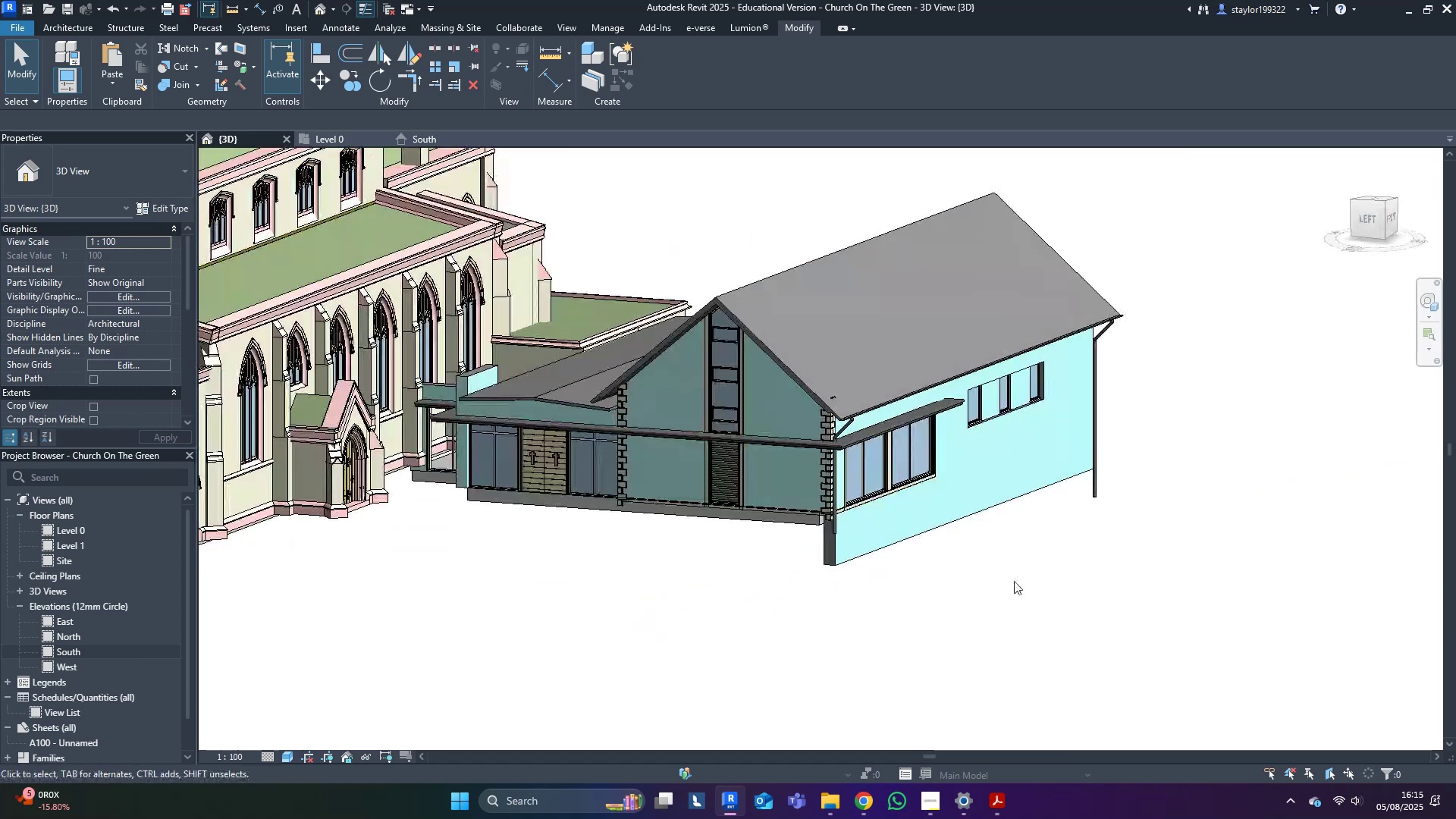 
scroll: coordinate [1011, 568], scroll_direction: down, amount: 4.0
 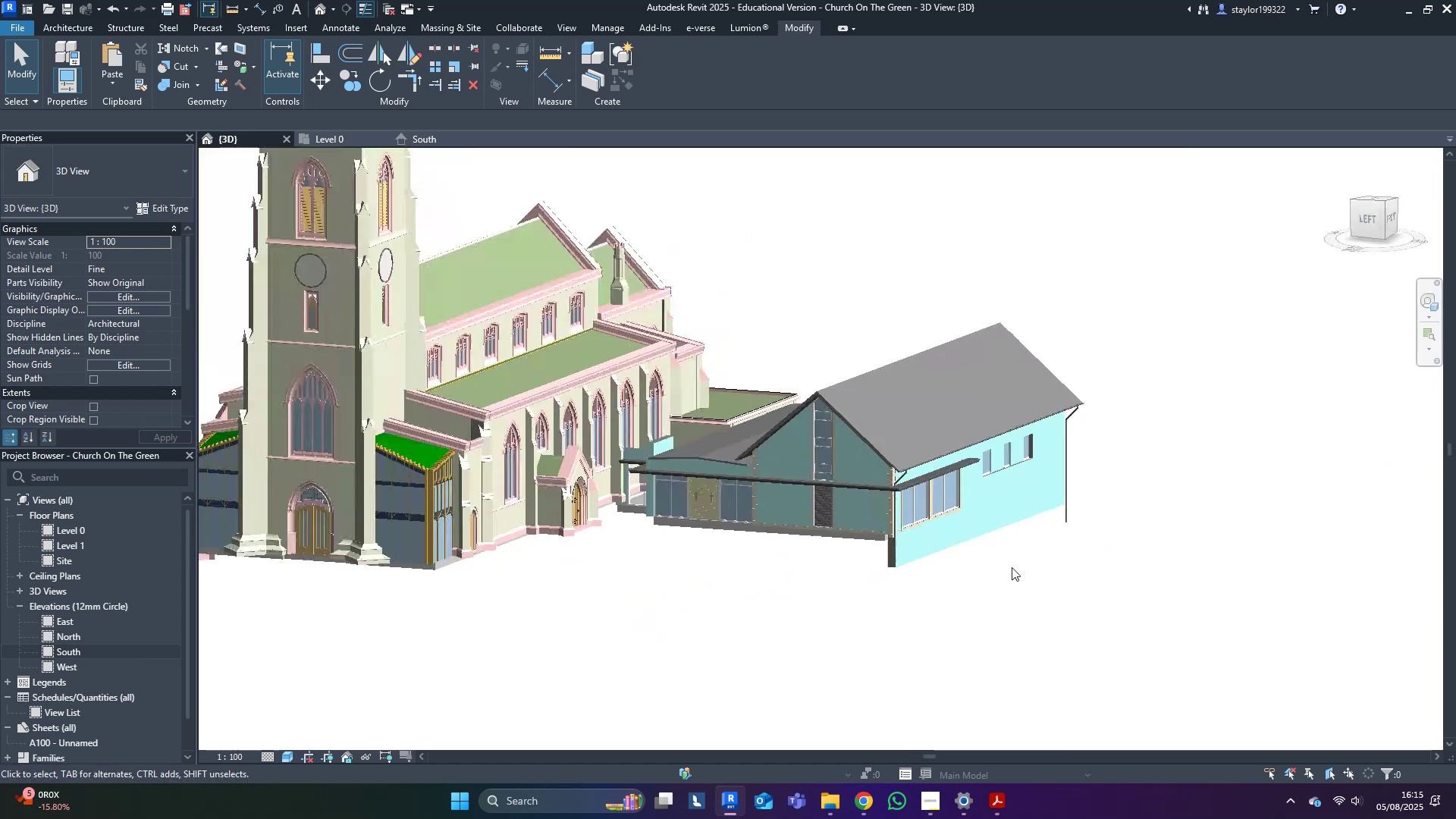 
hold_key(key=ShiftLeft, duration=0.81)
 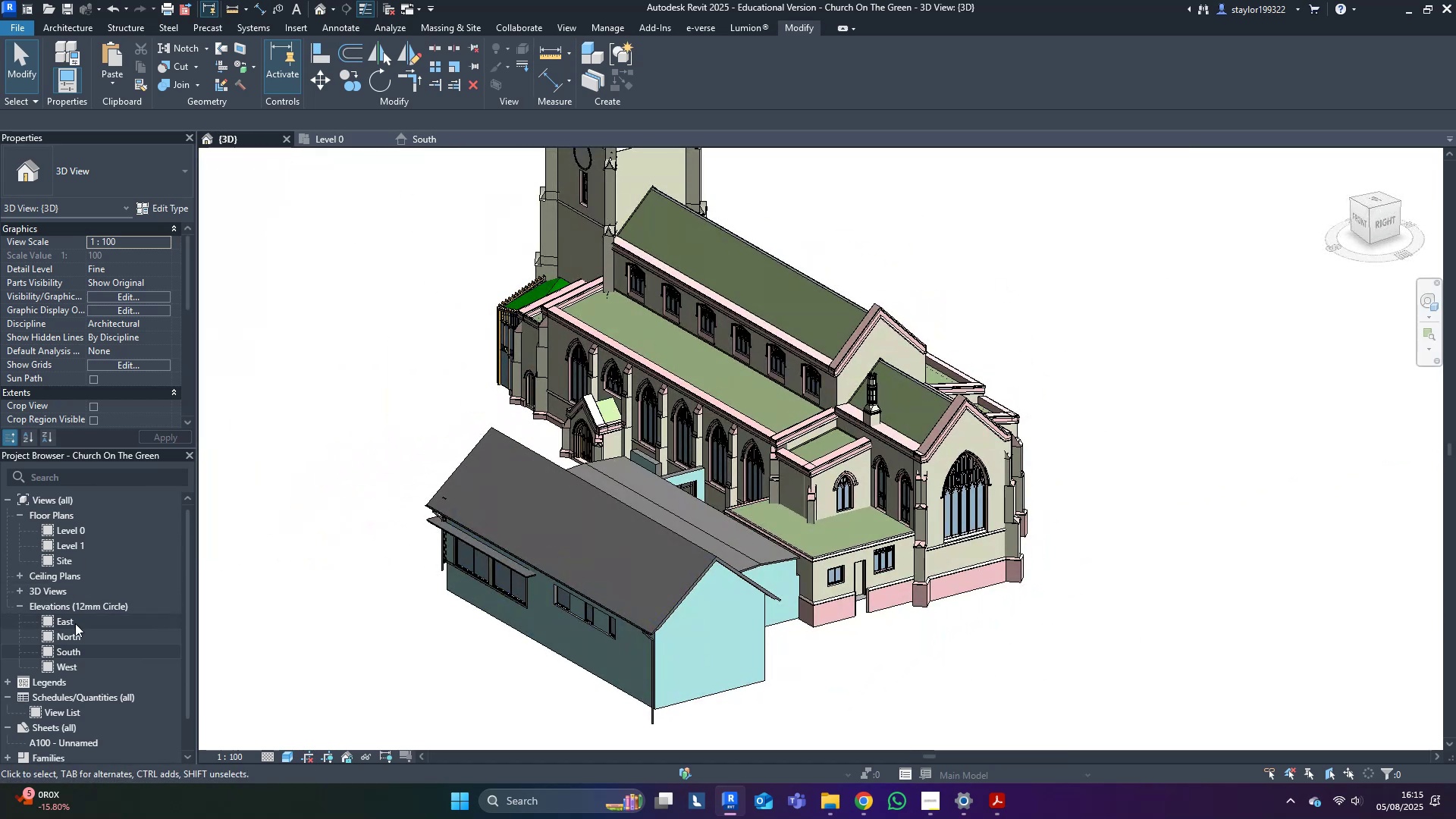 
double_click([74, 623])
 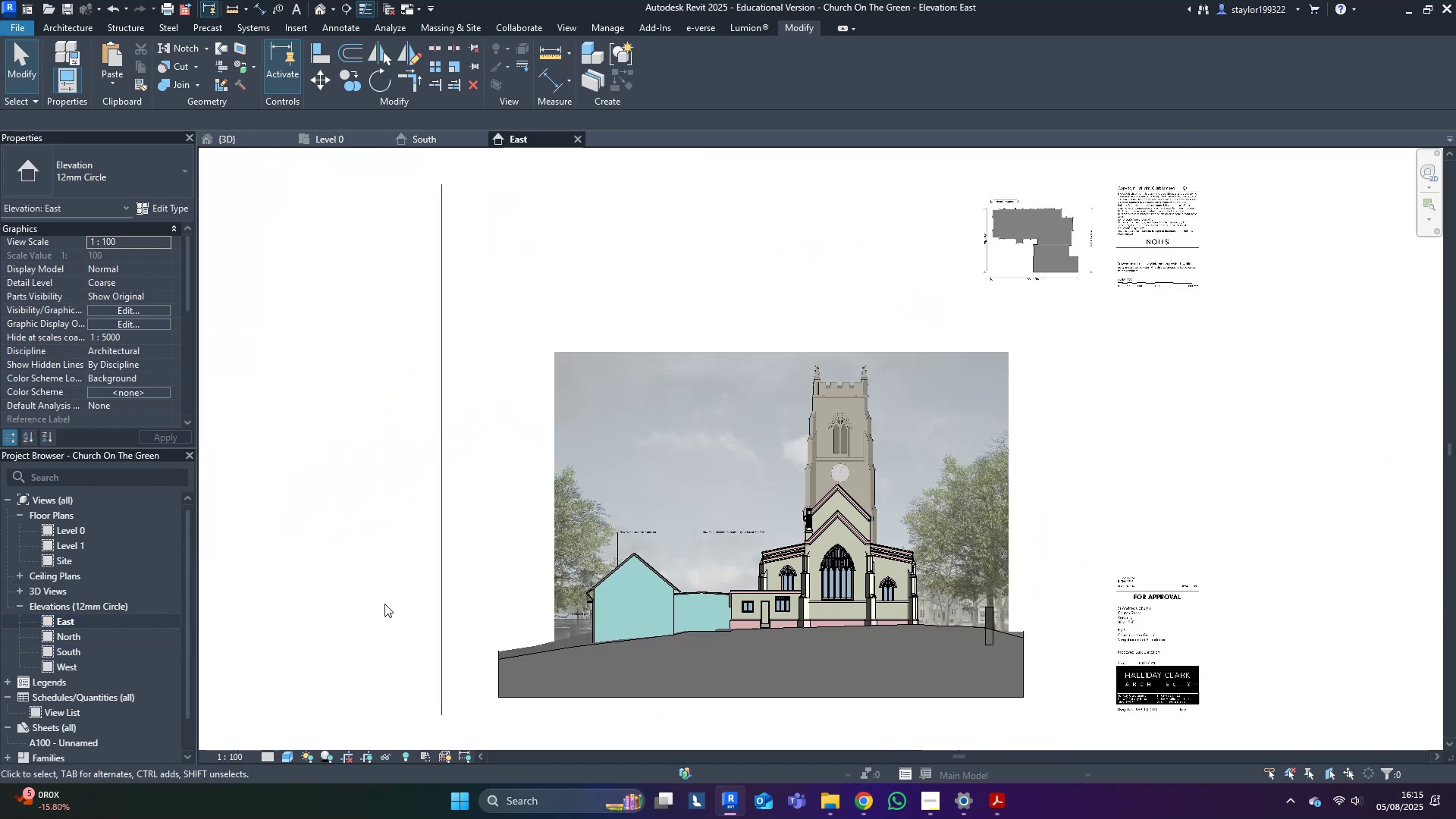 
scroll: coordinate [747, 586], scroll_direction: up, amount: 10.0
 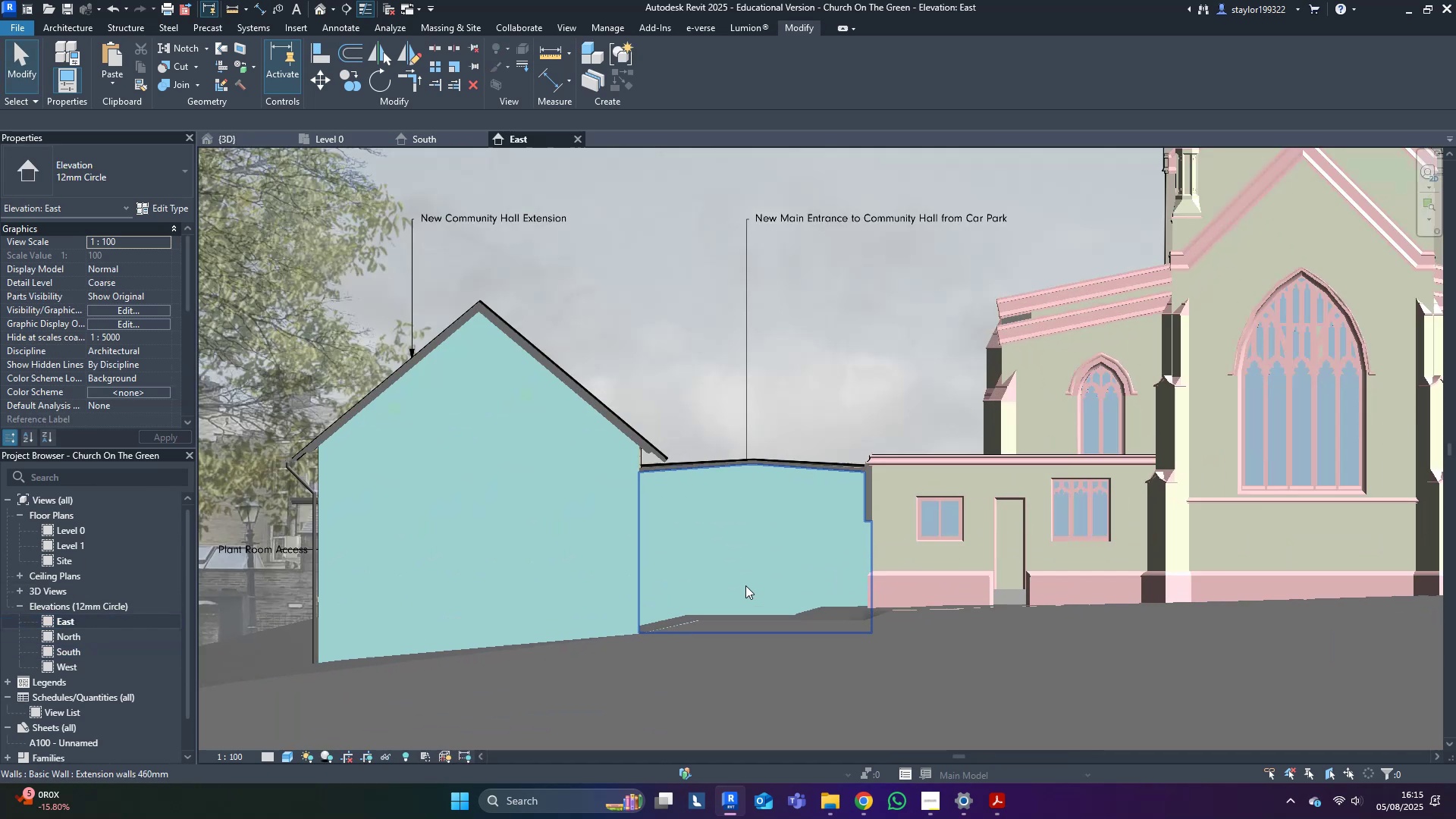 
type(wf)
 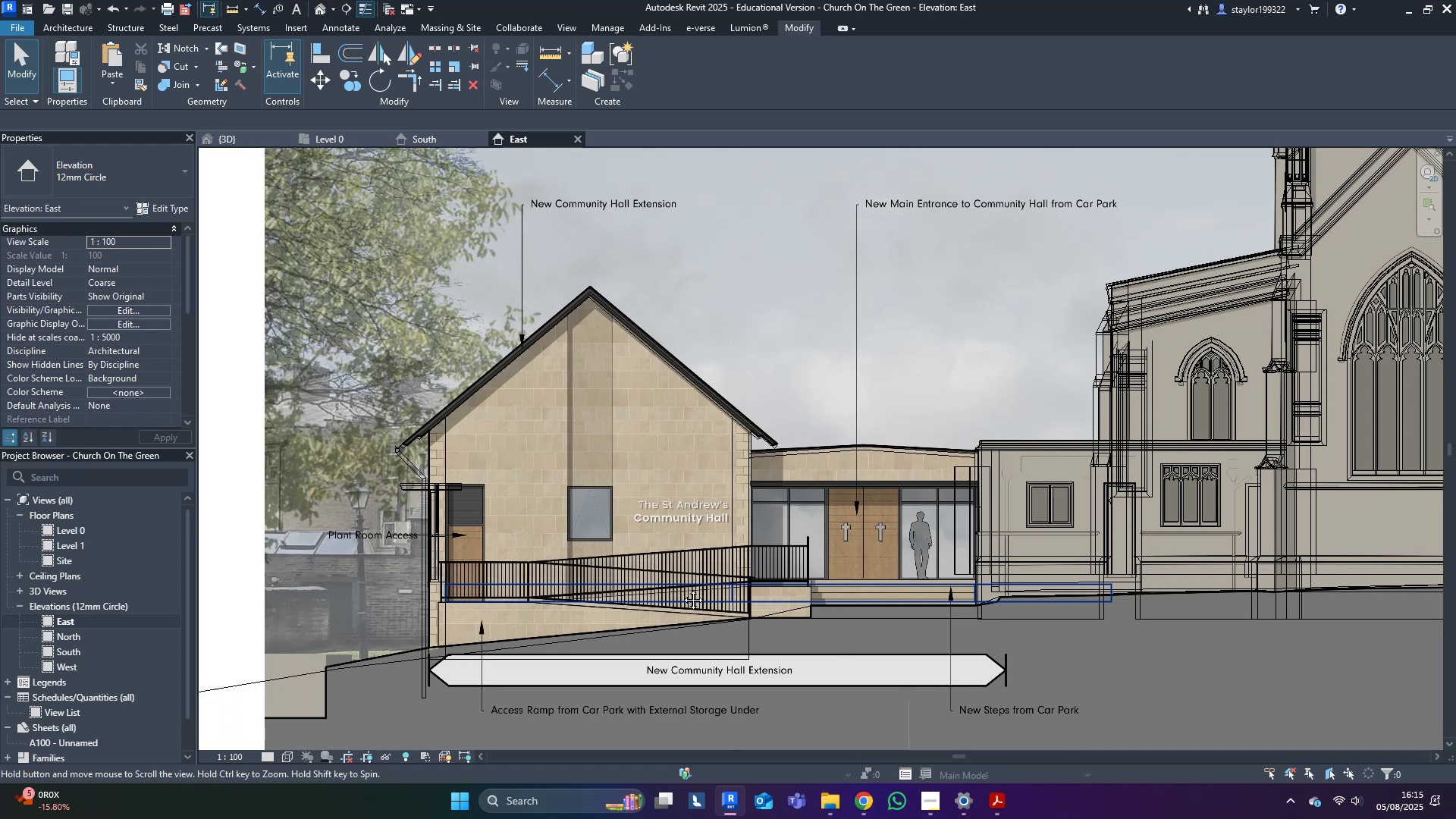 
scroll: coordinate [465, 478], scroll_direction: up, amount: 4.0
 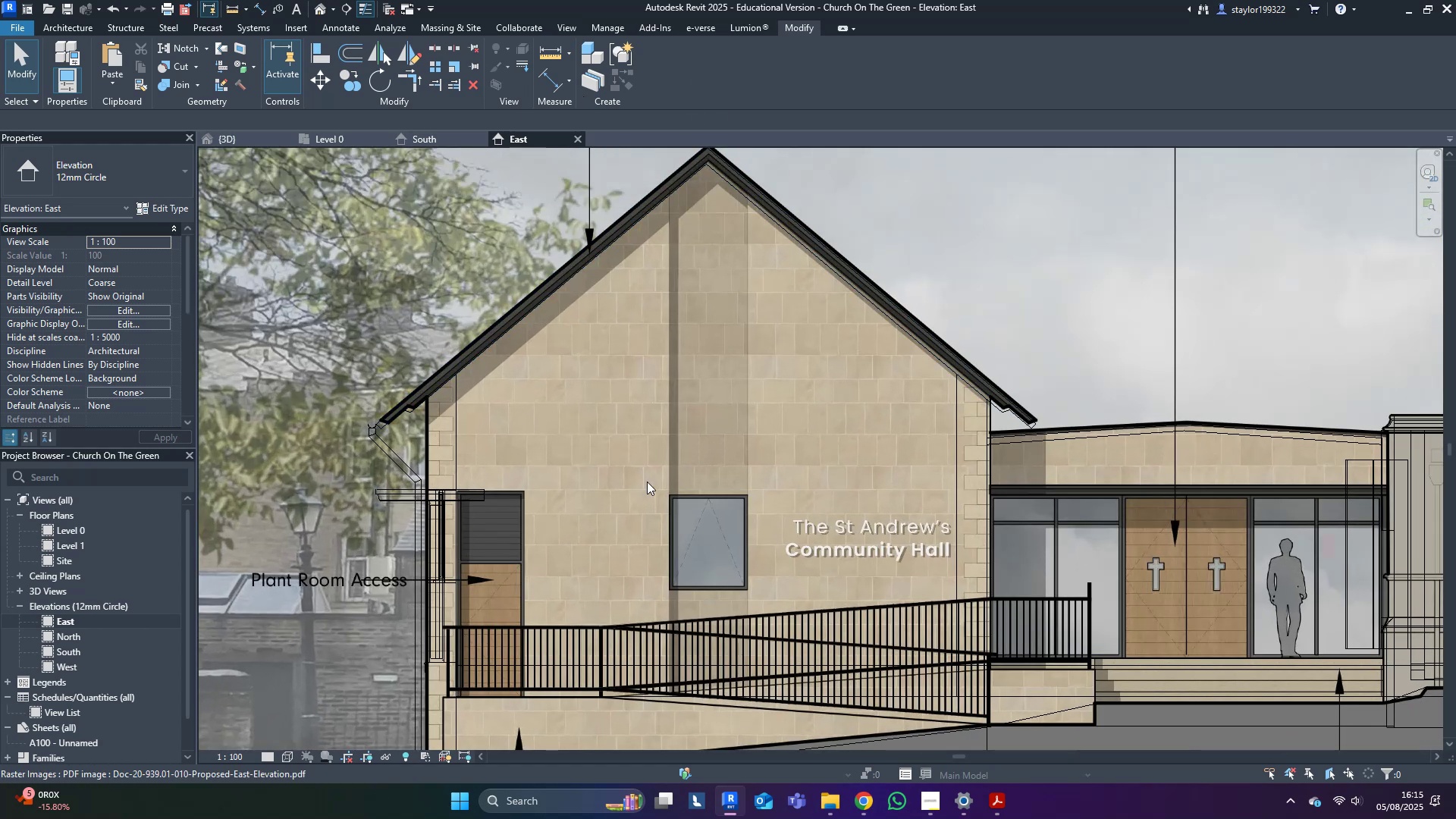 
mouse_move([820, 491])
 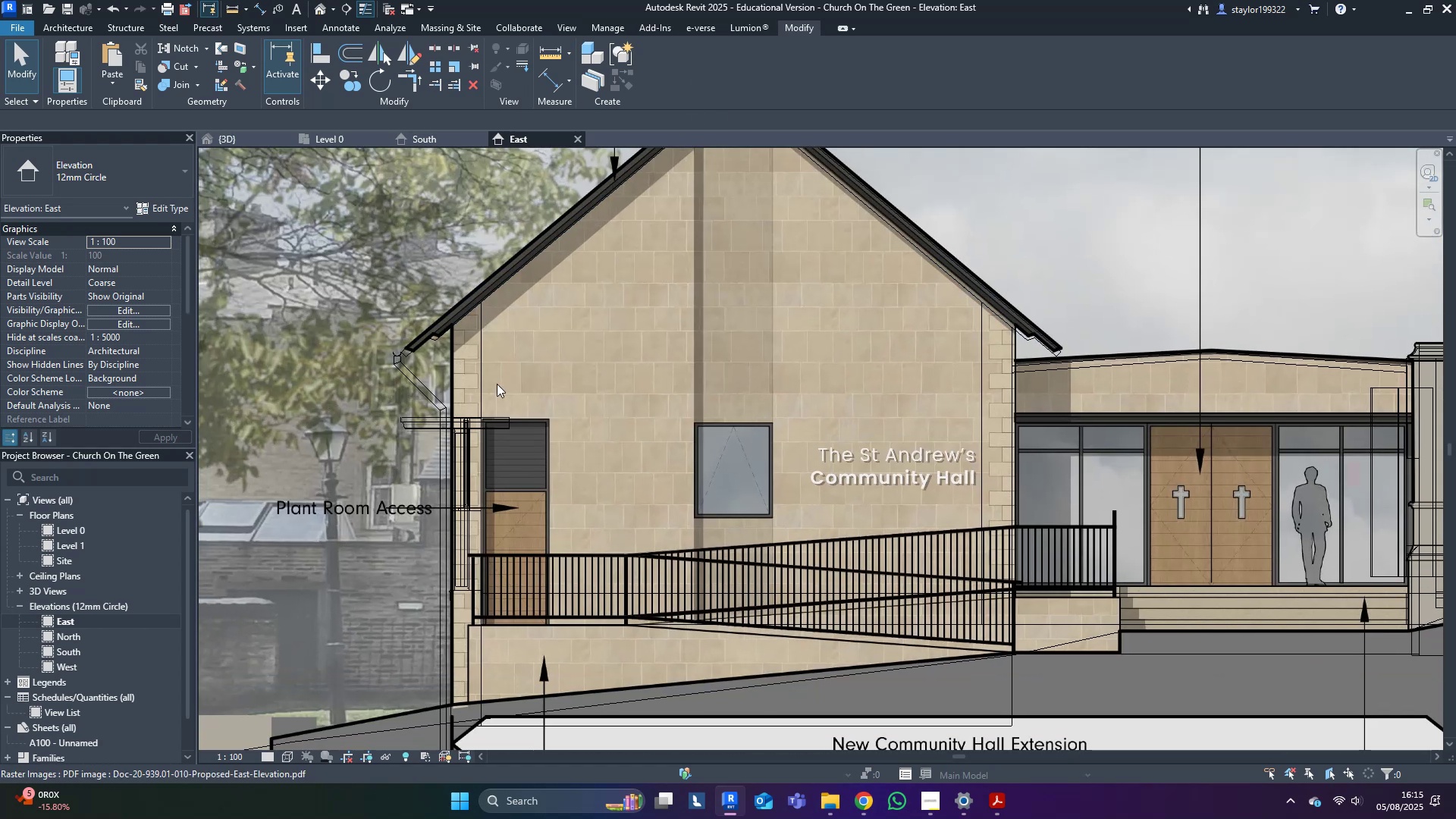 
type(sd)
 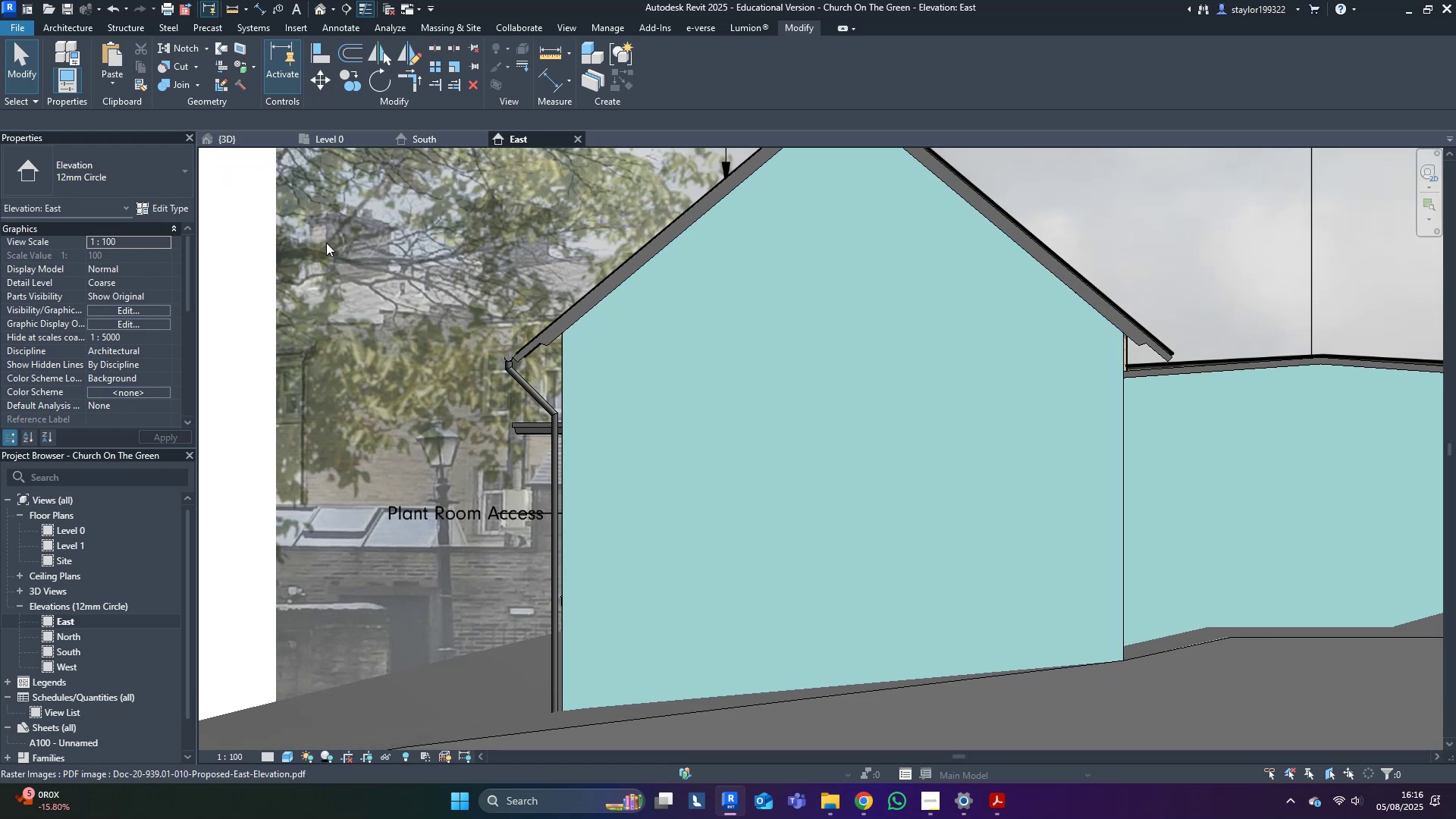 
left_click([243, 143])
 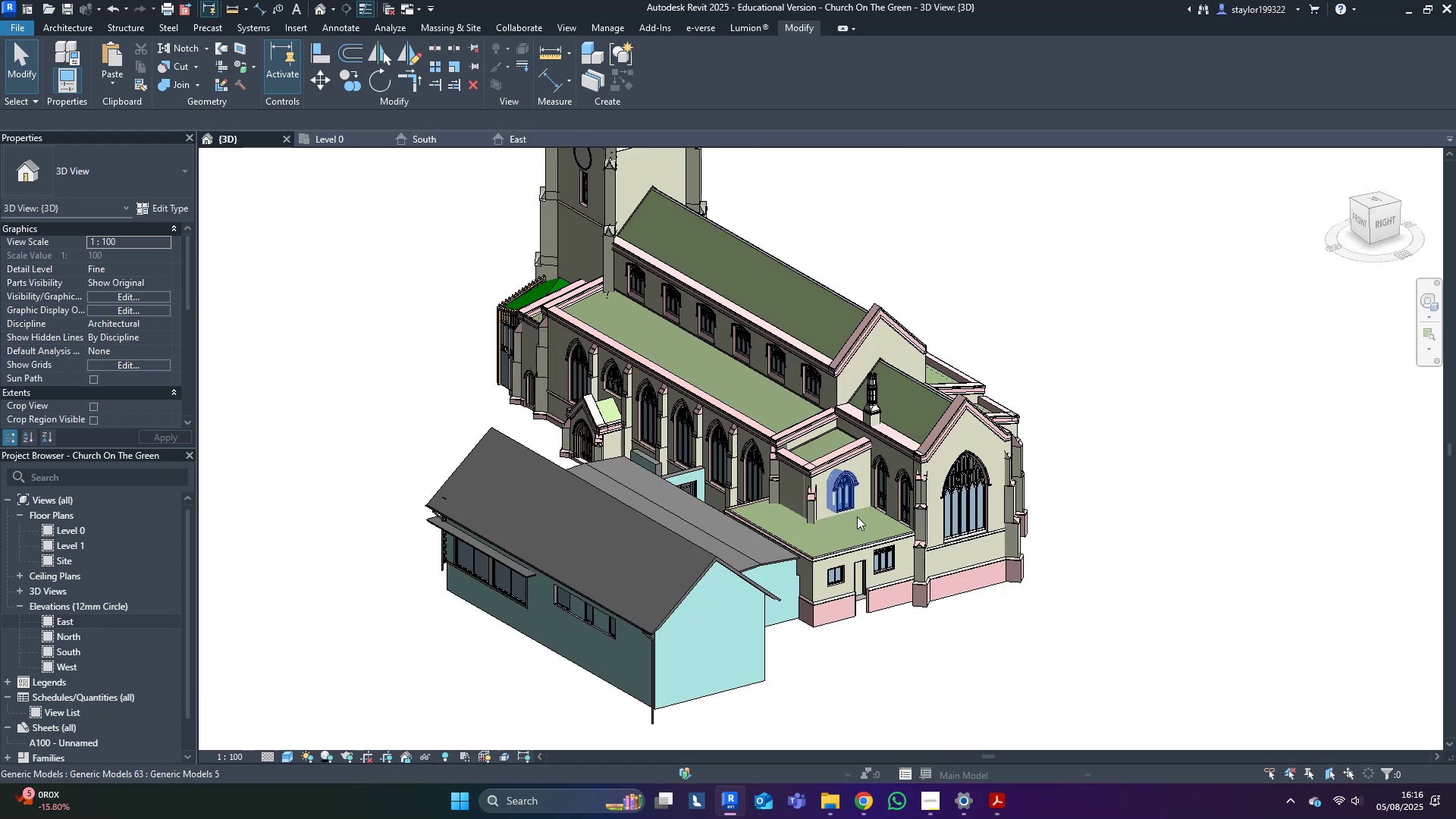 
hold_key(key=ShiftLeft, duration=0.39)
 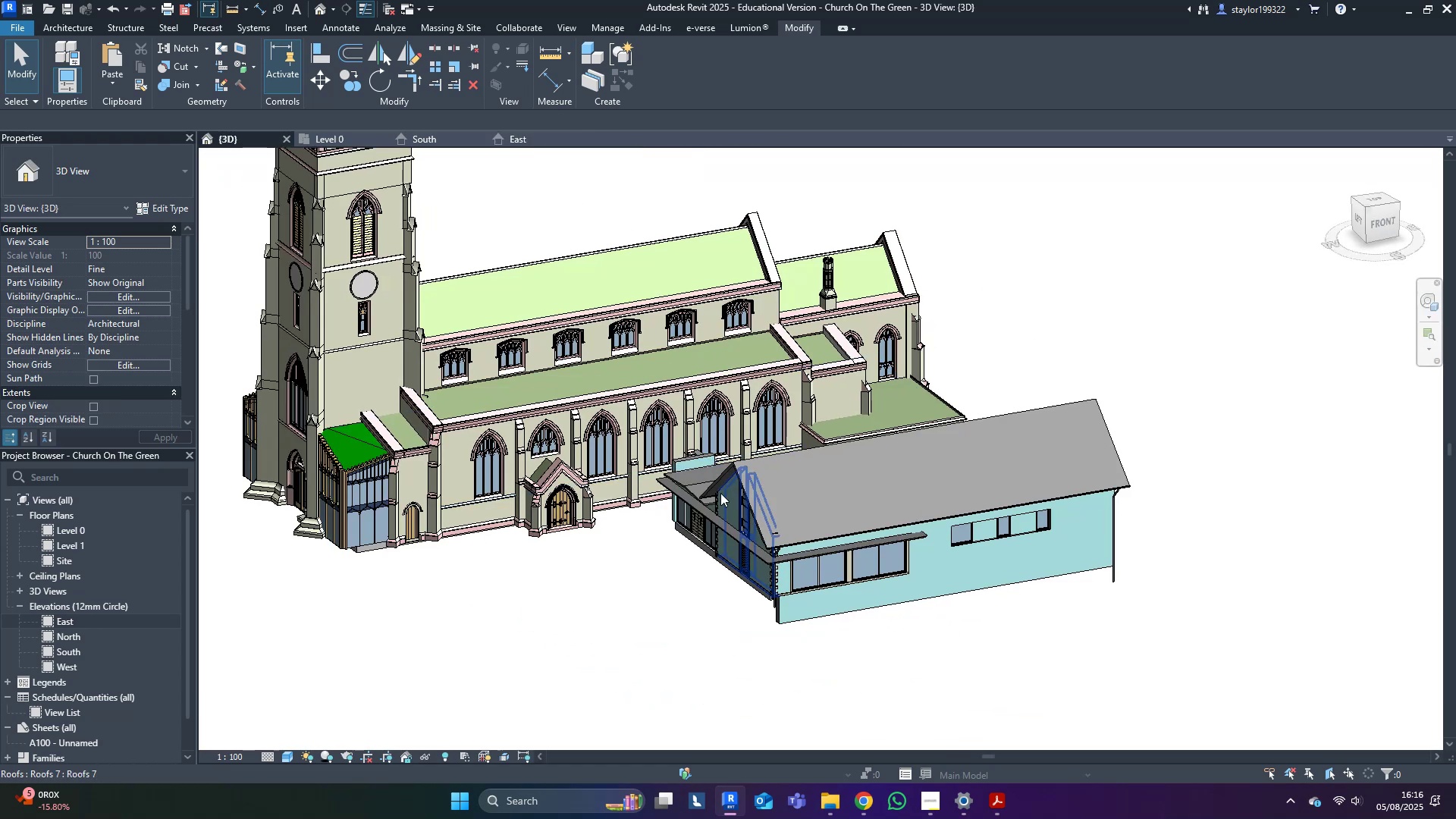 
scroll: coordinate [693, 505], scroll_direction: up, amount: 7.0
 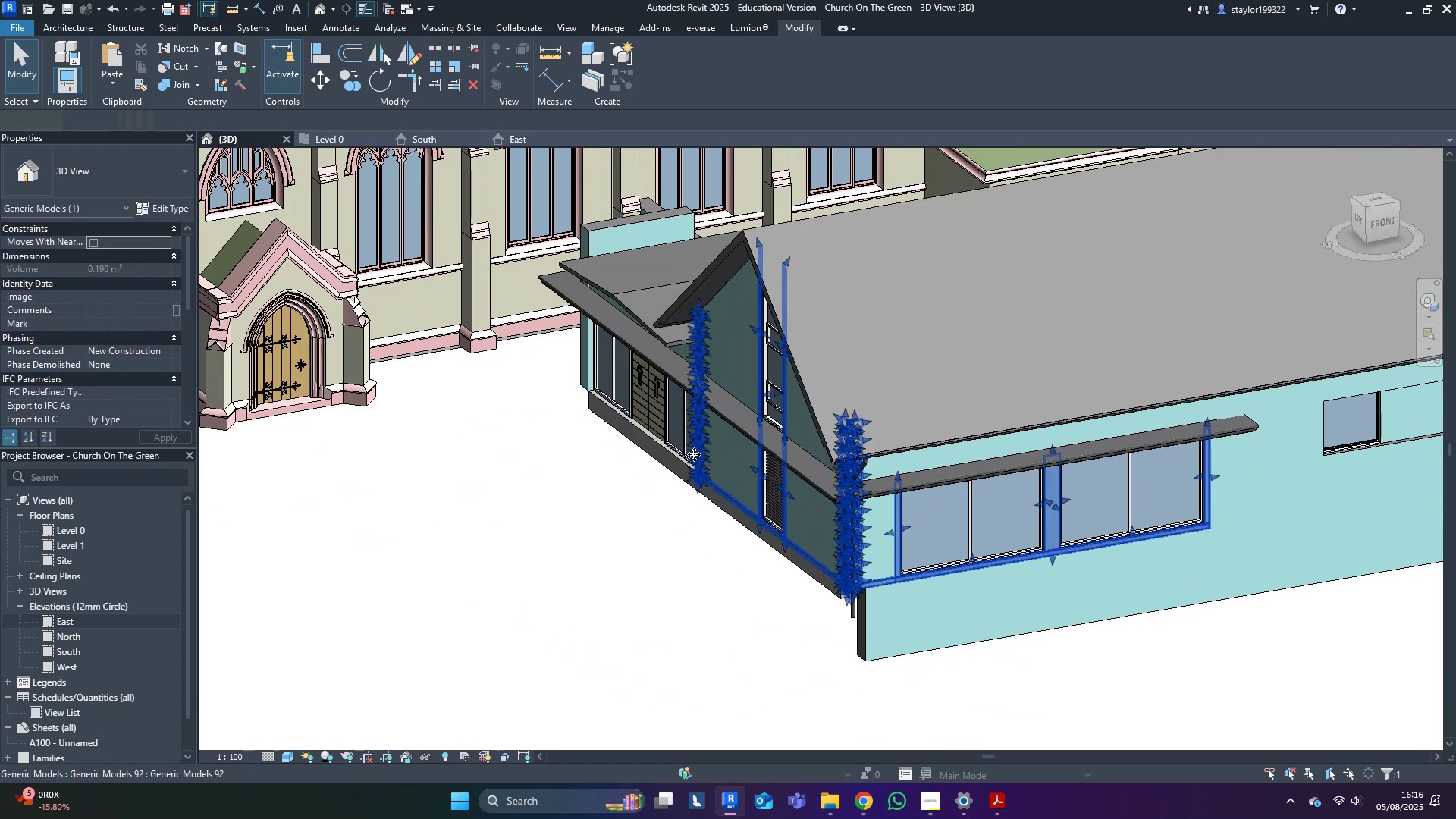 
scroll: coordinate [608, 606], scroll_direction: down, amount: 4.0
 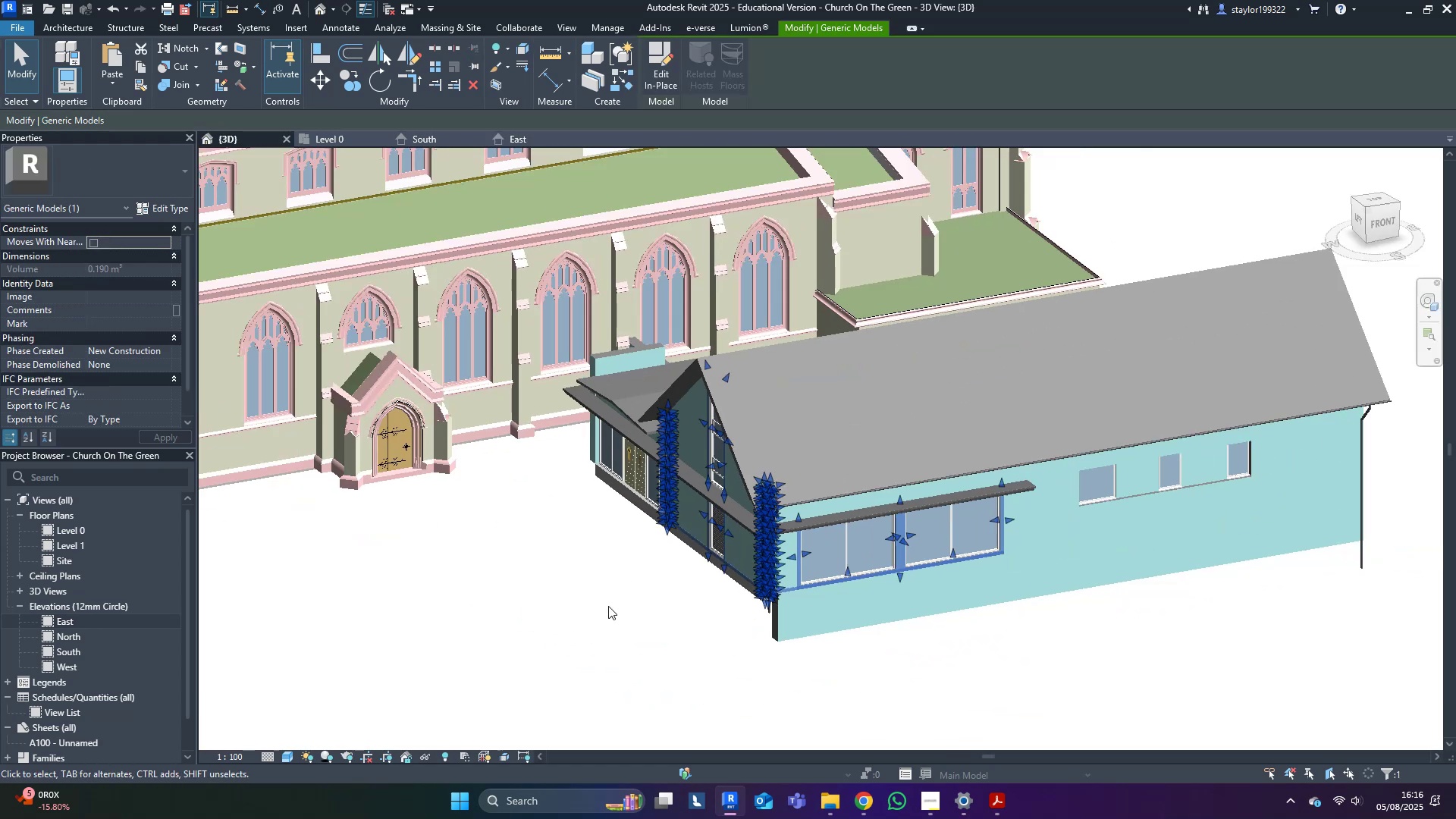 
key(Shift+ShiftLeft)
 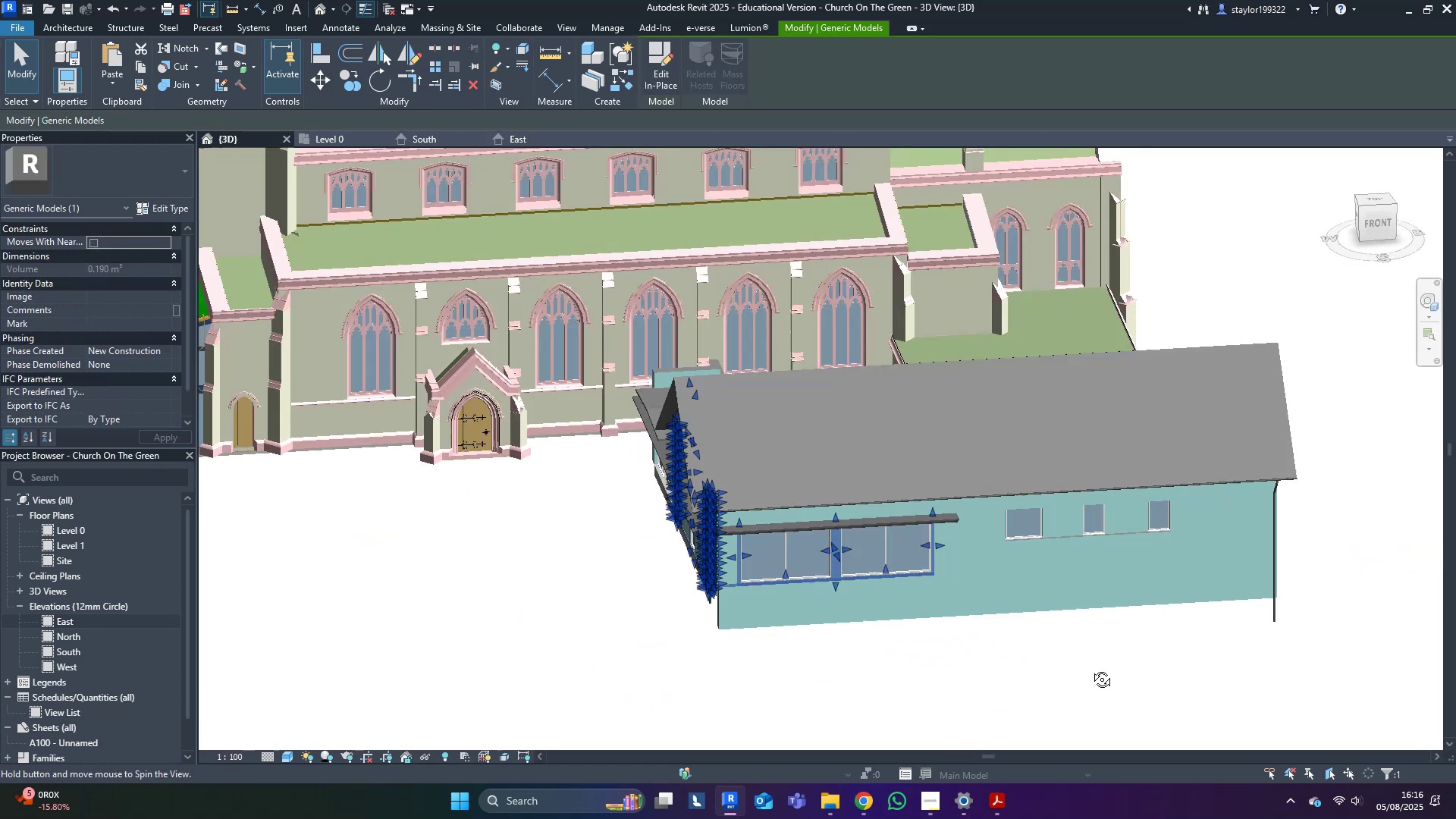 
hold_key(key=ControlLeft, duration=0.34)
left_click([1122, 595])
 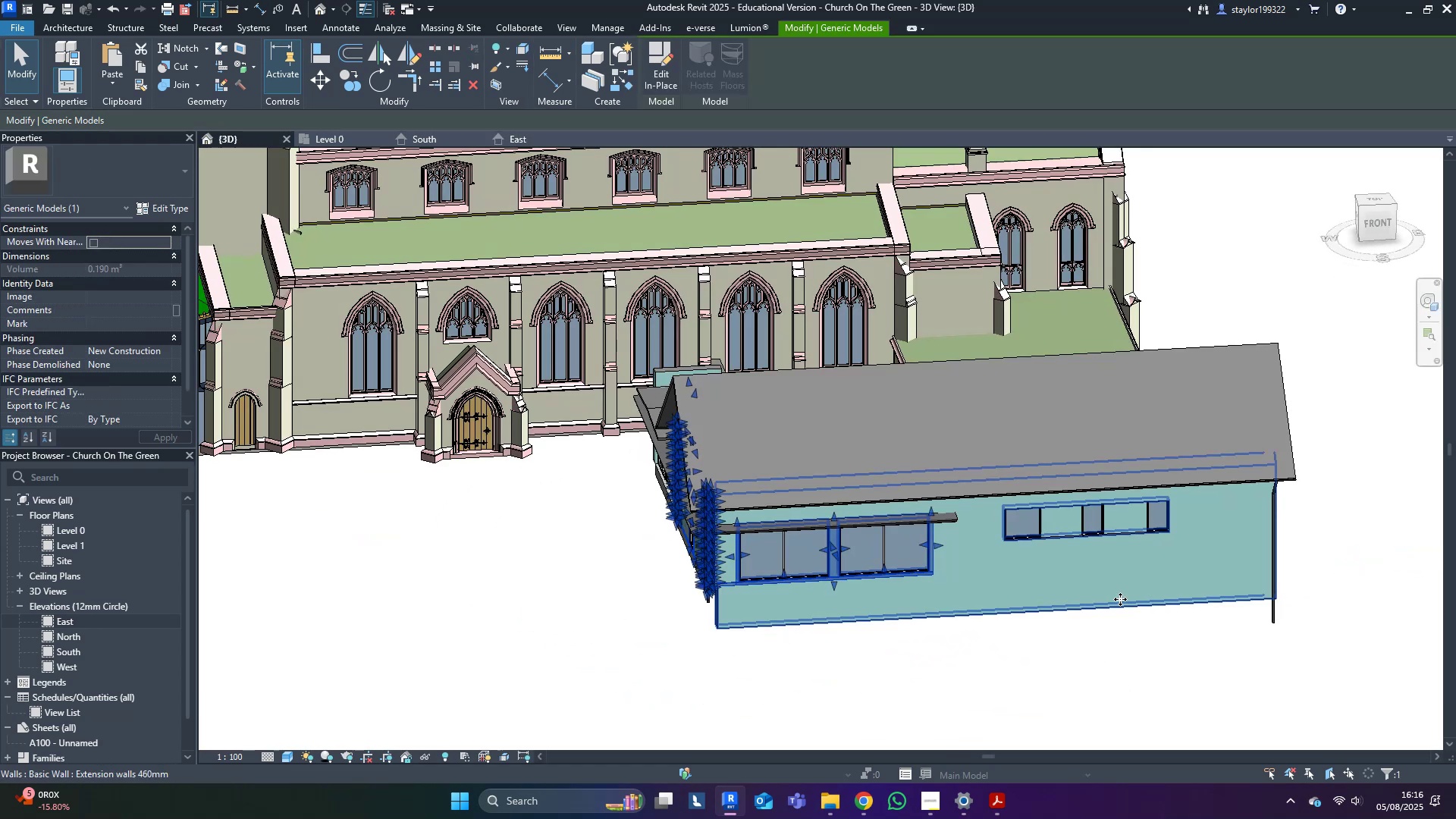 
hold_key(key=ShiftLeft, duration=0.54)
 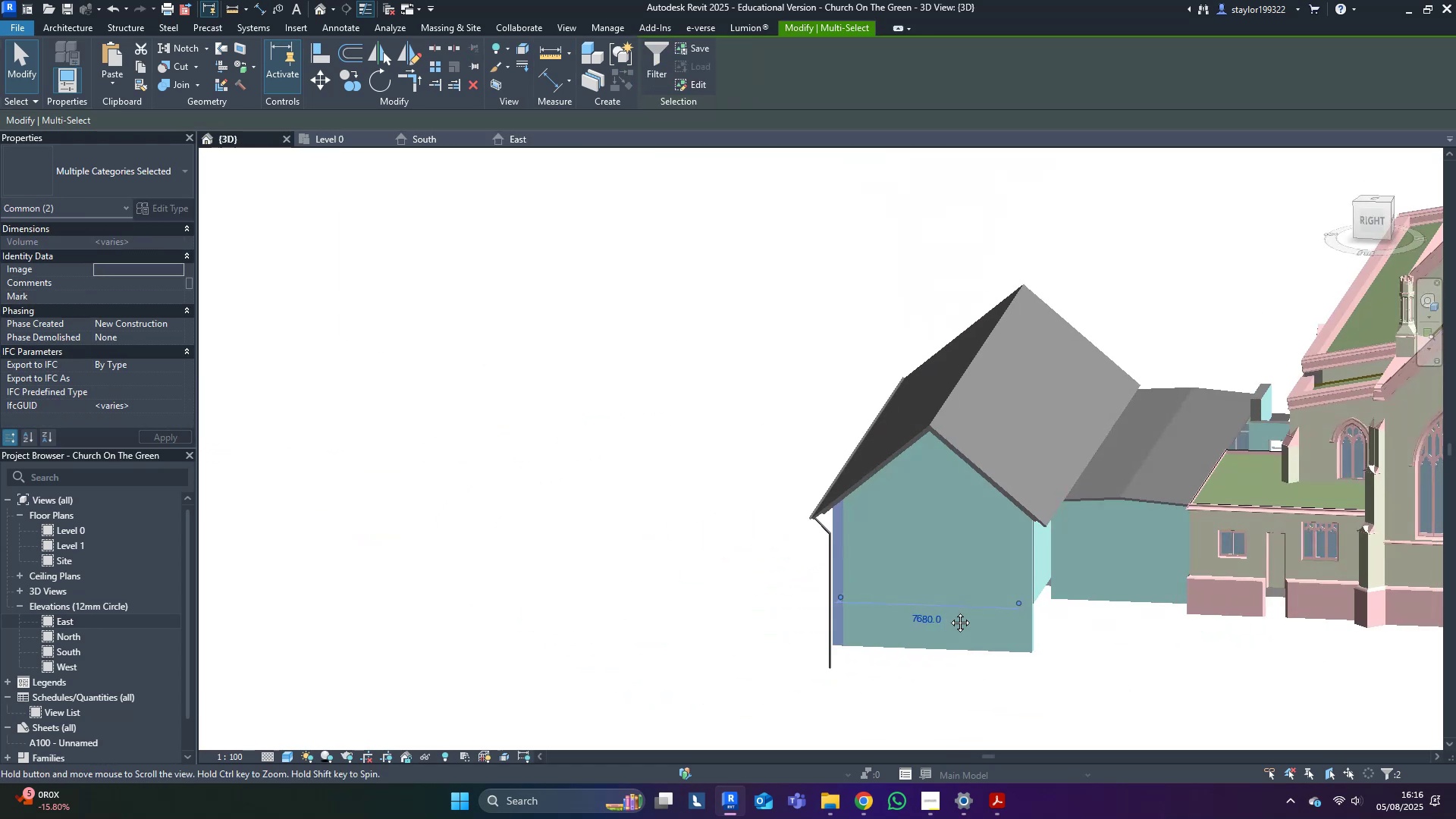 
key(Control+ControlLeft)
 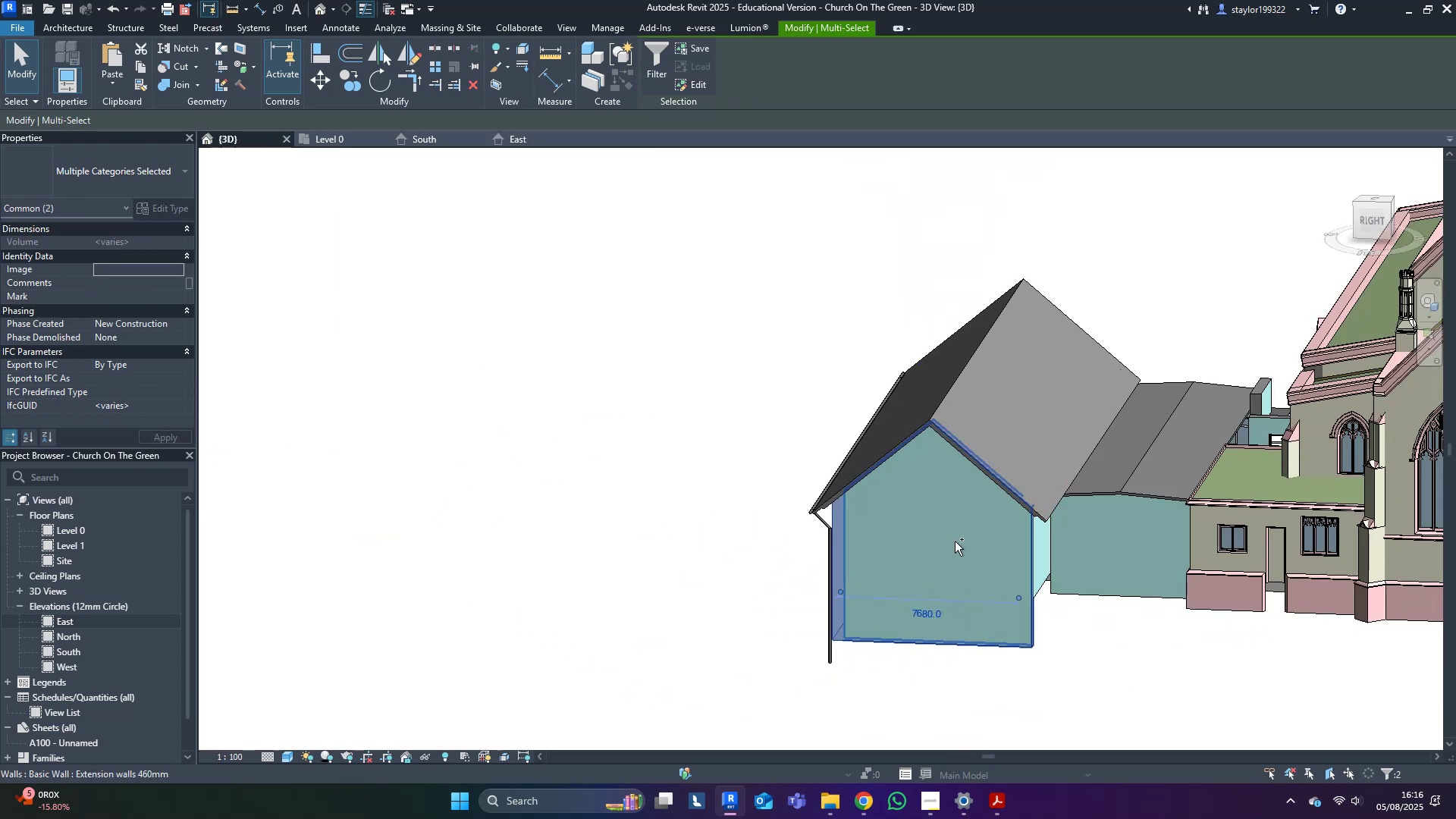 
left_click([955, 541])
 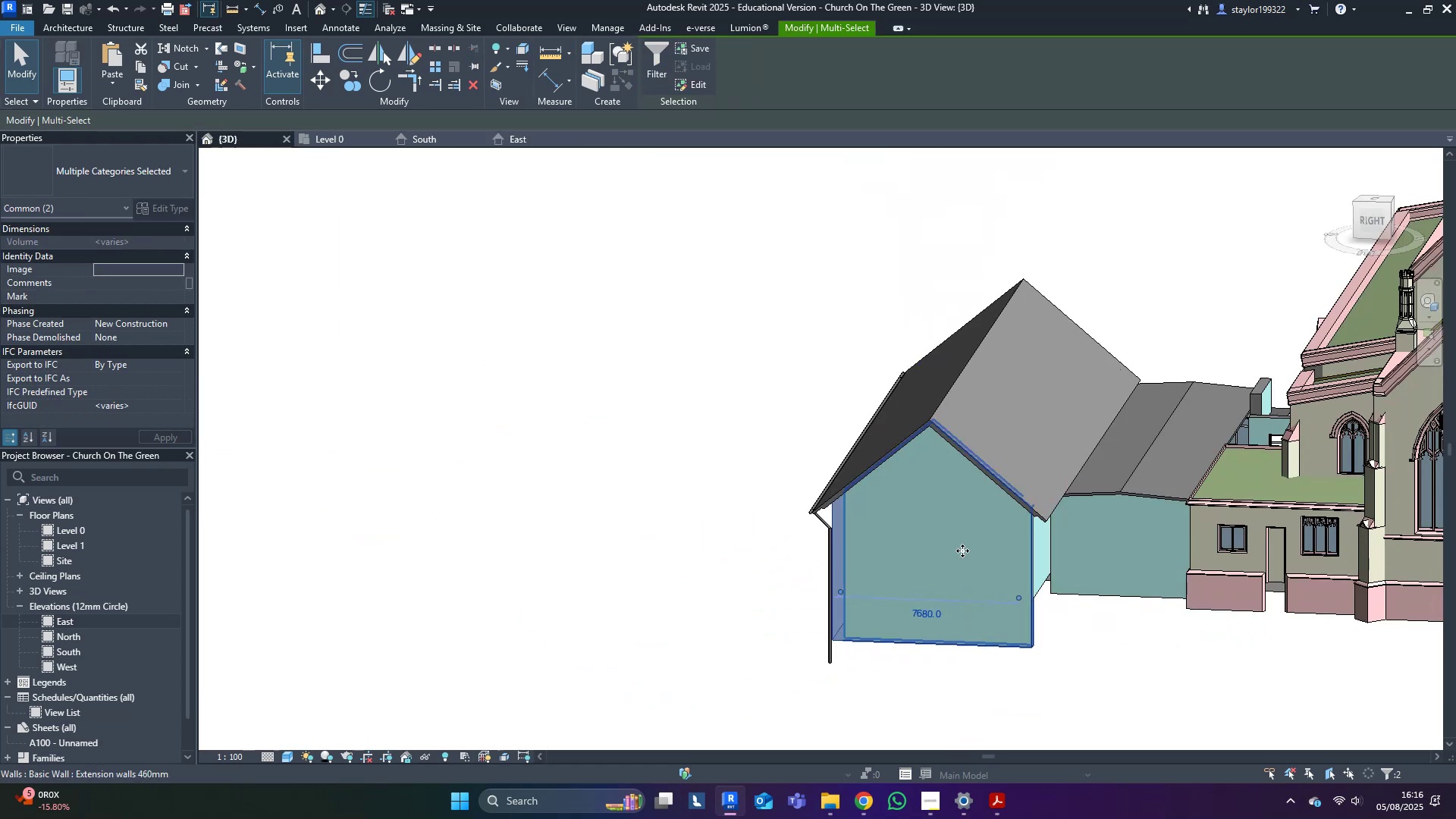 
key(Shift+ShiftLeft)
 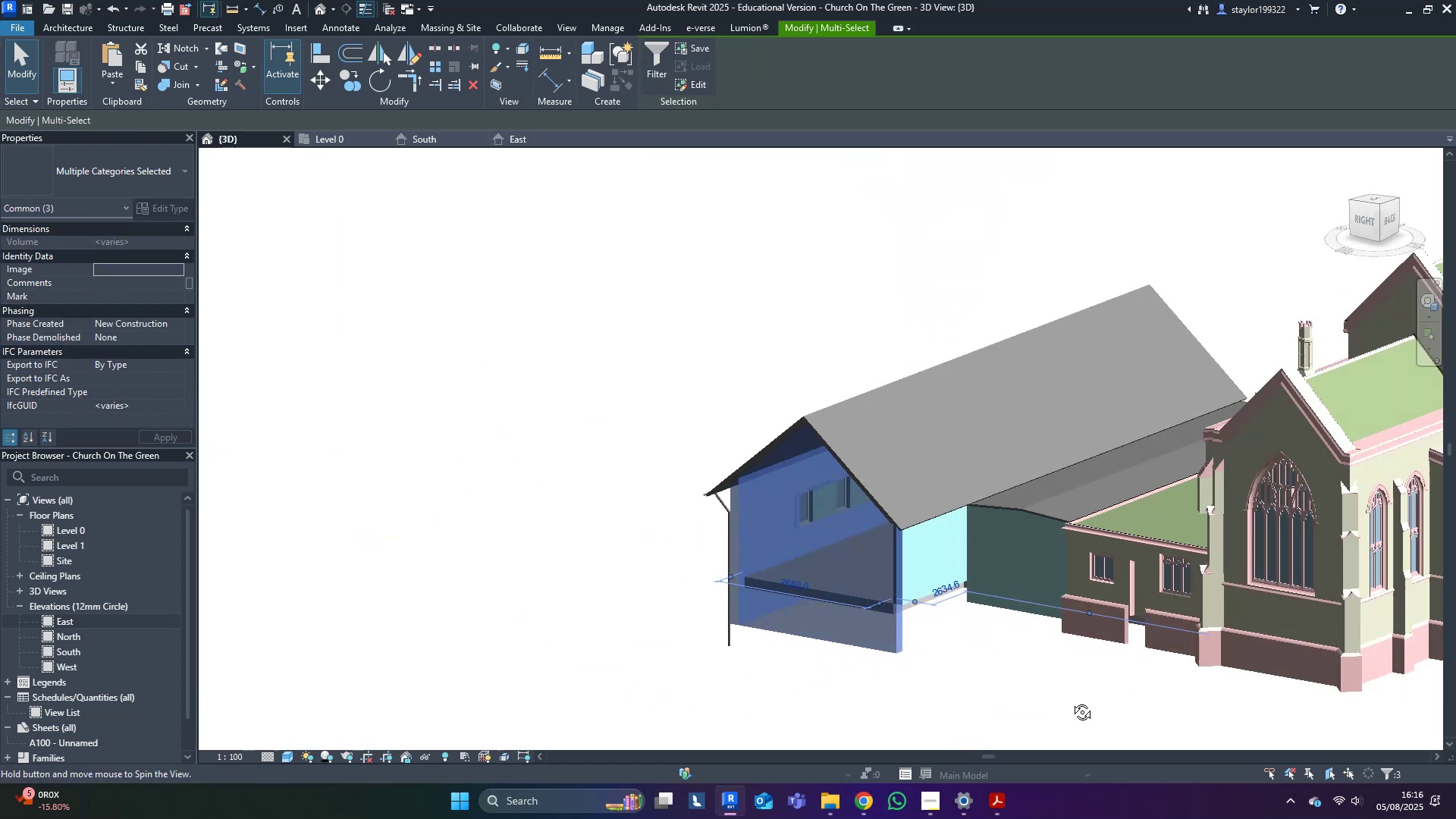 
hold_key(key=ControlLeft, duration=0.38)
left_click([936, 570])
 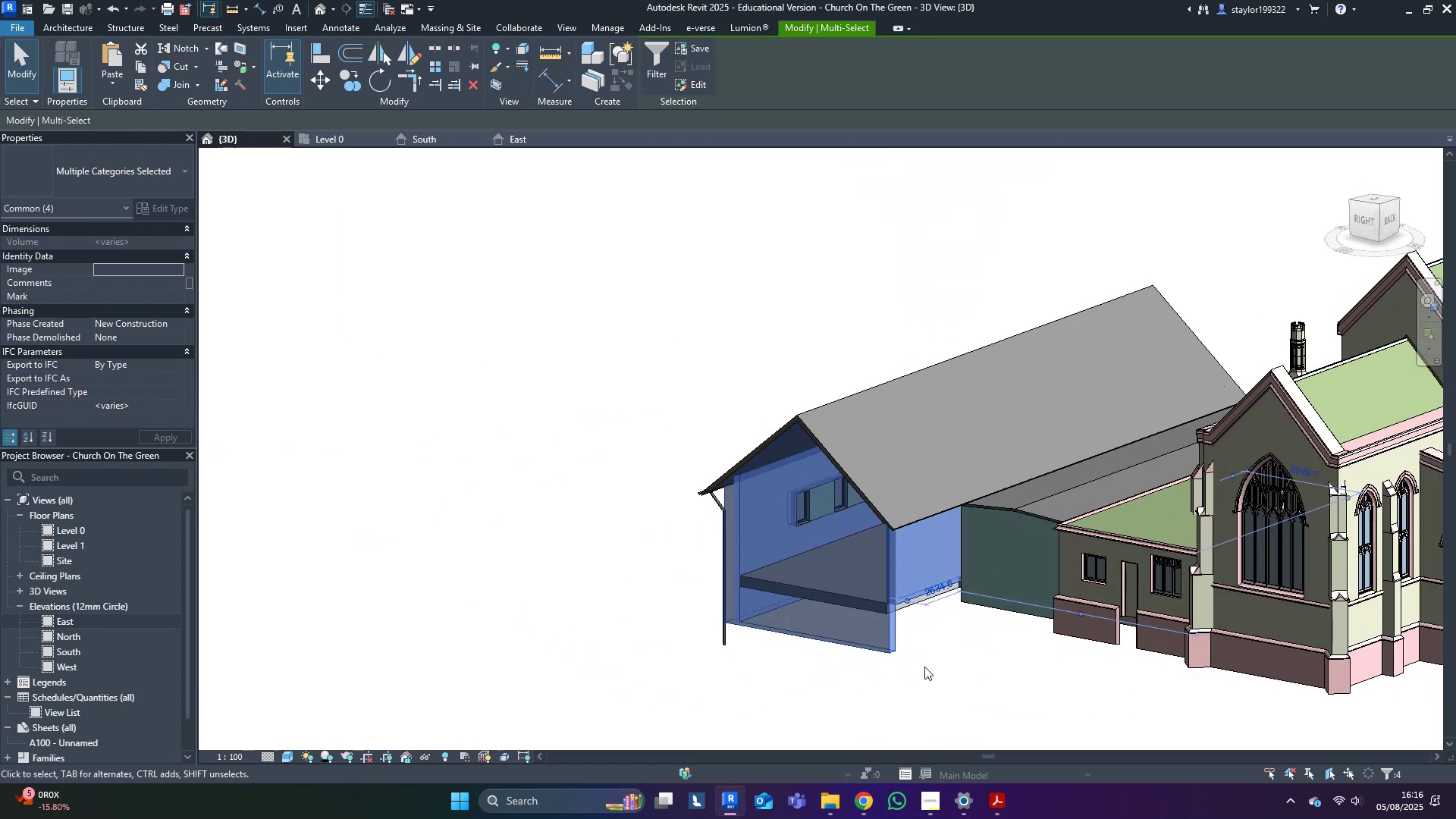 
type(hi)
key(Escape)
 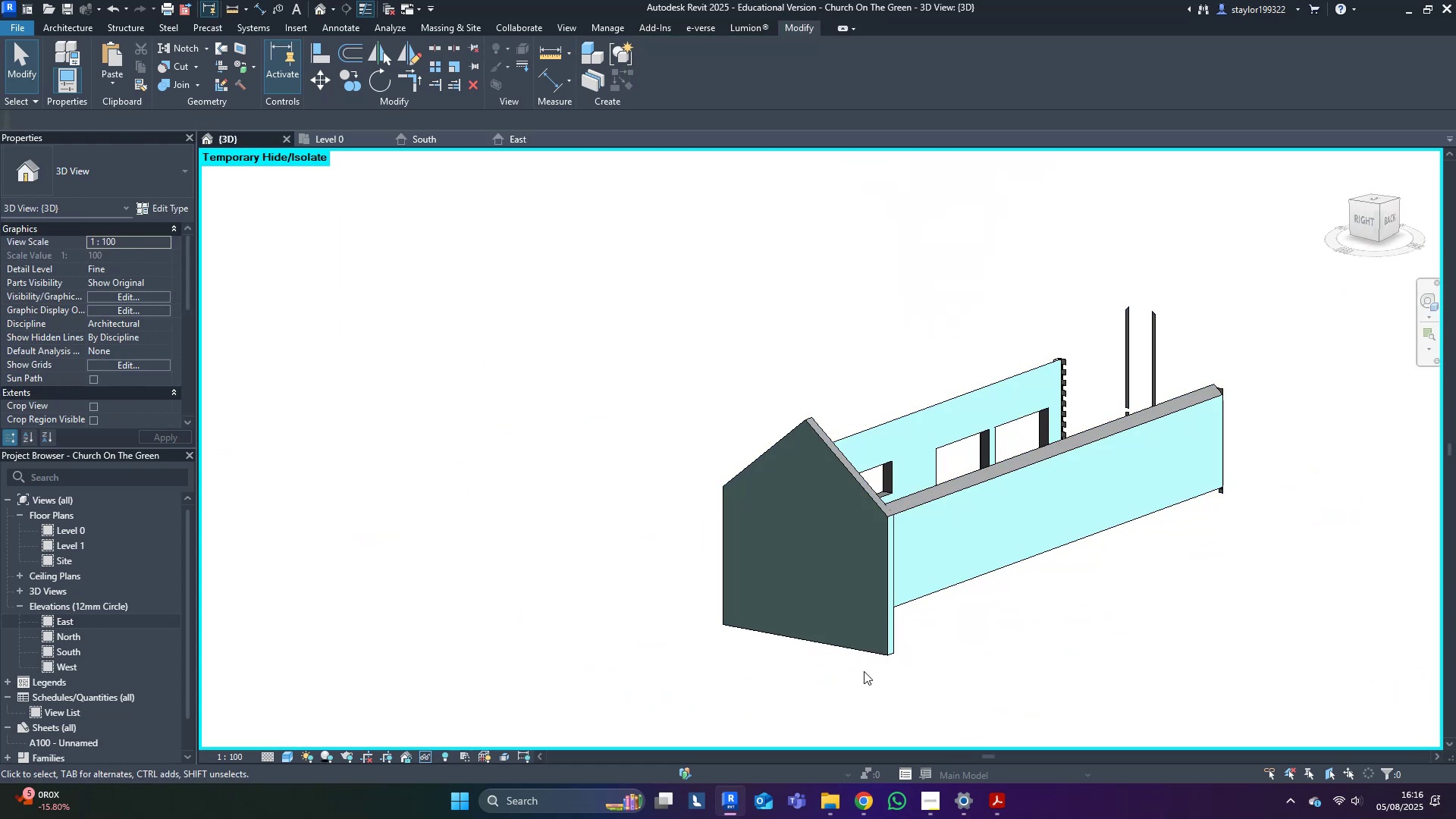 
scroll: coordinate [722, 670], scroll_direction: down, amount: 2.0
 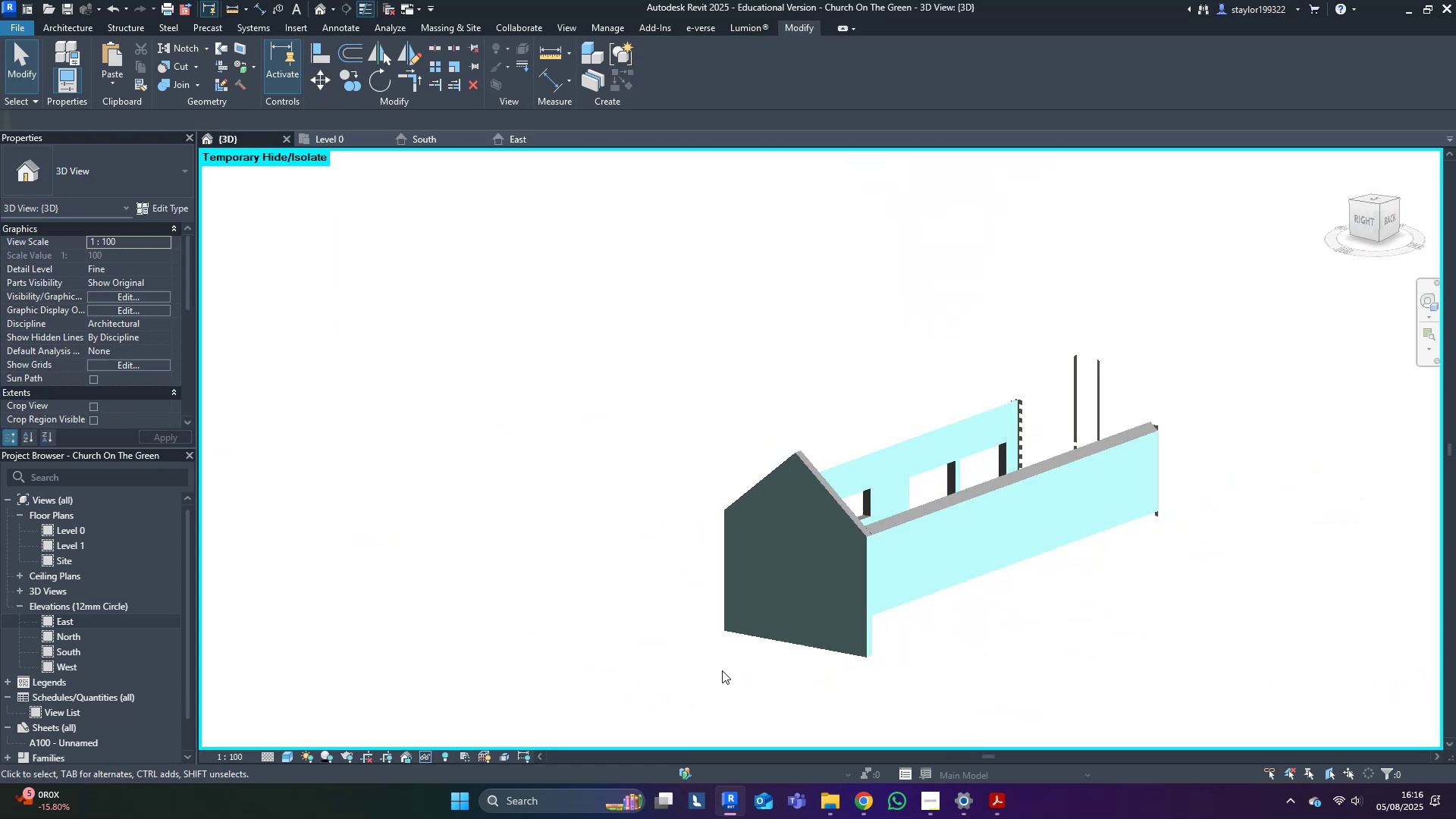 
hold_key(key=ShiftLeft, duration=0.43)
 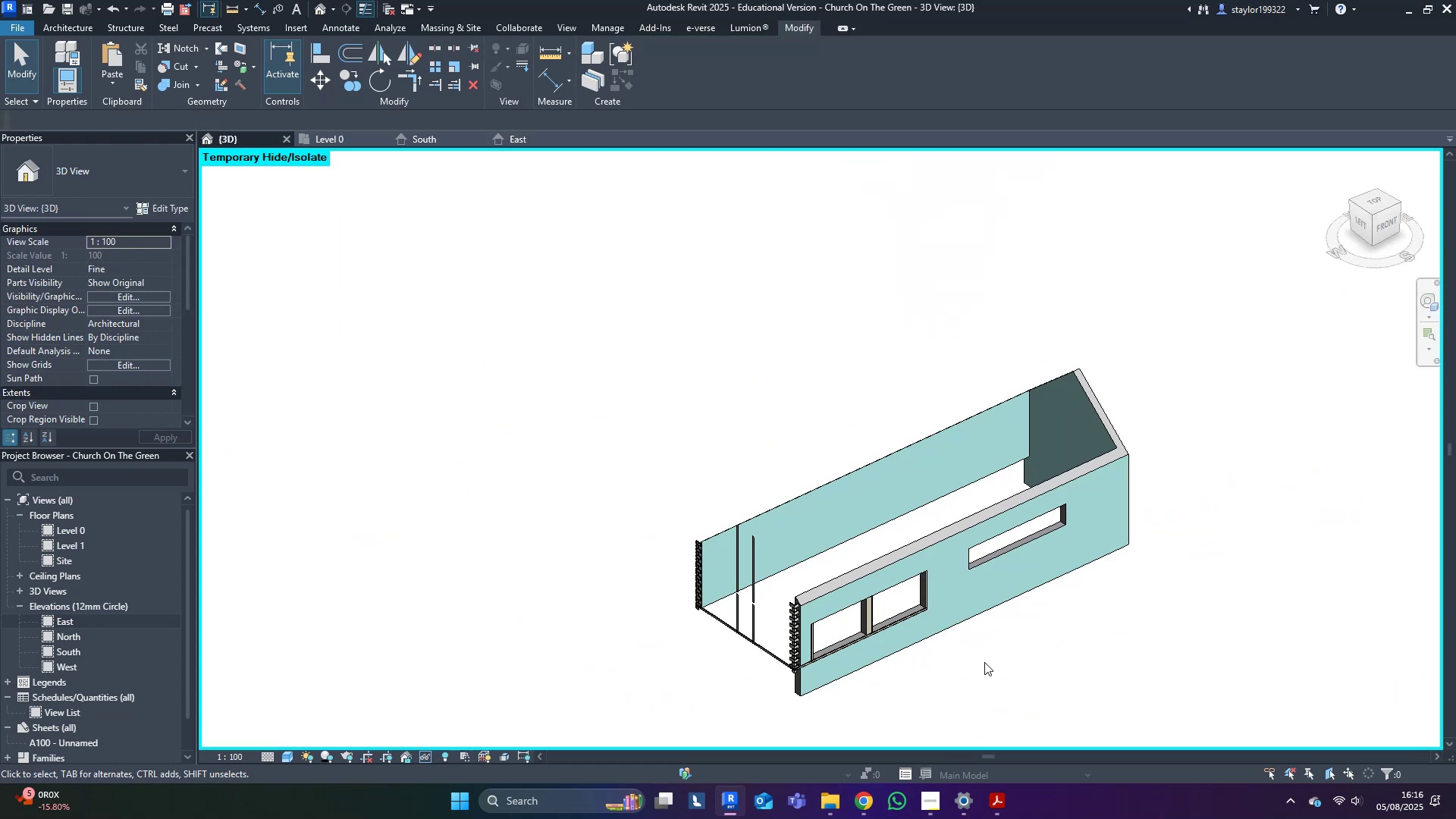 
scroll: coordinate [868, 684], scroll_direction: up, amount: 3.0
 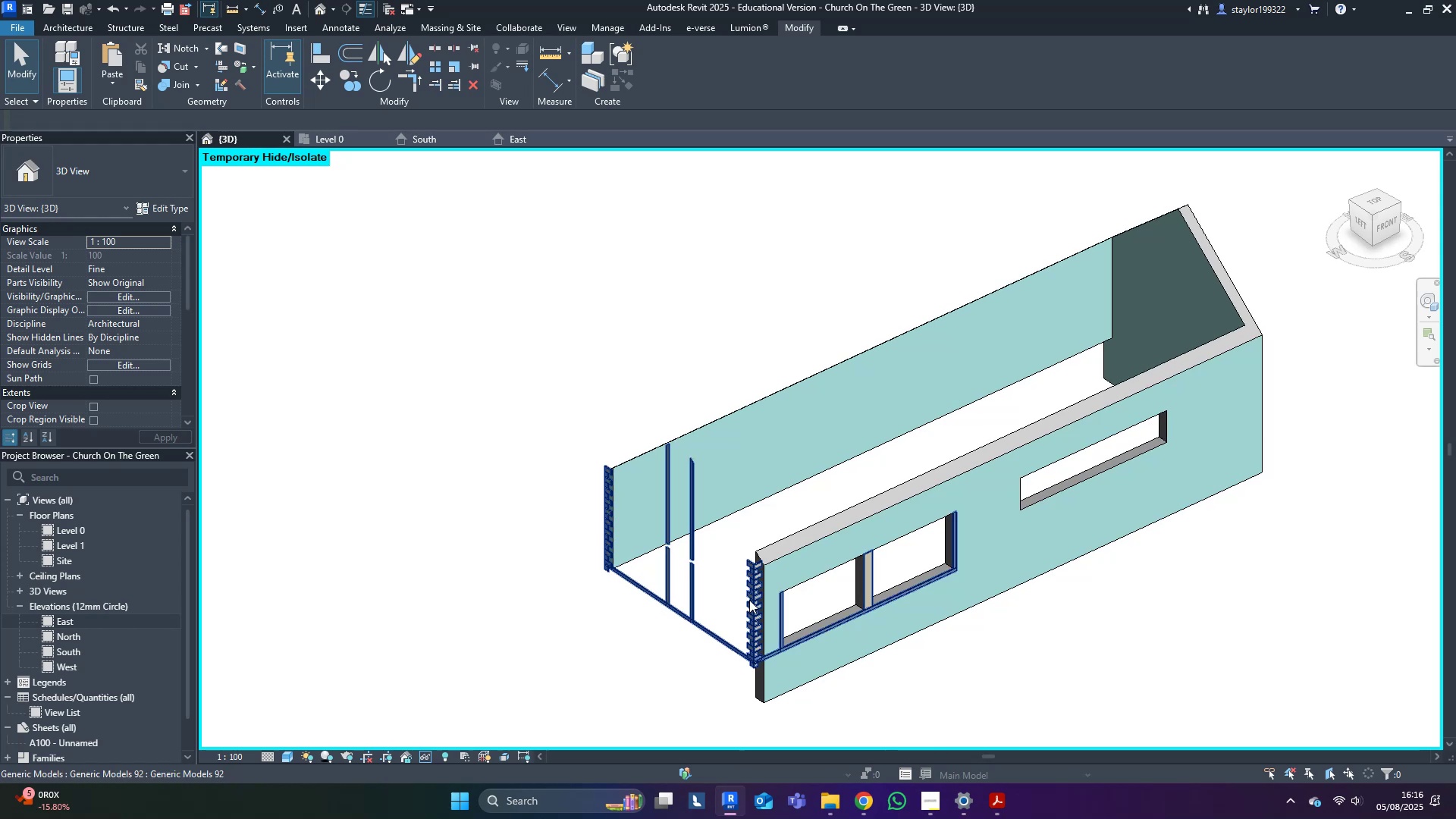 
double_click([749, 600])
 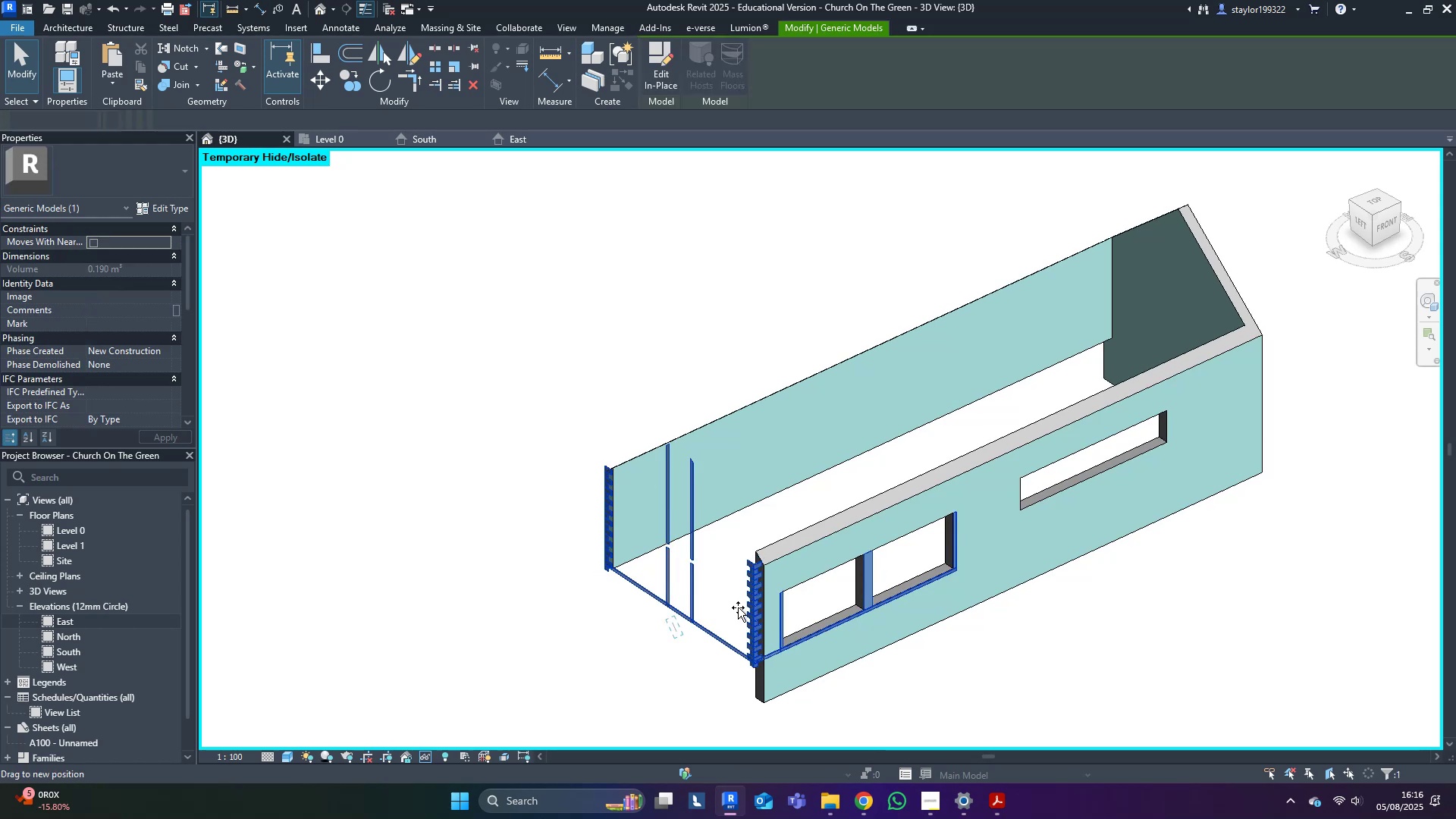 
key(Escape)
 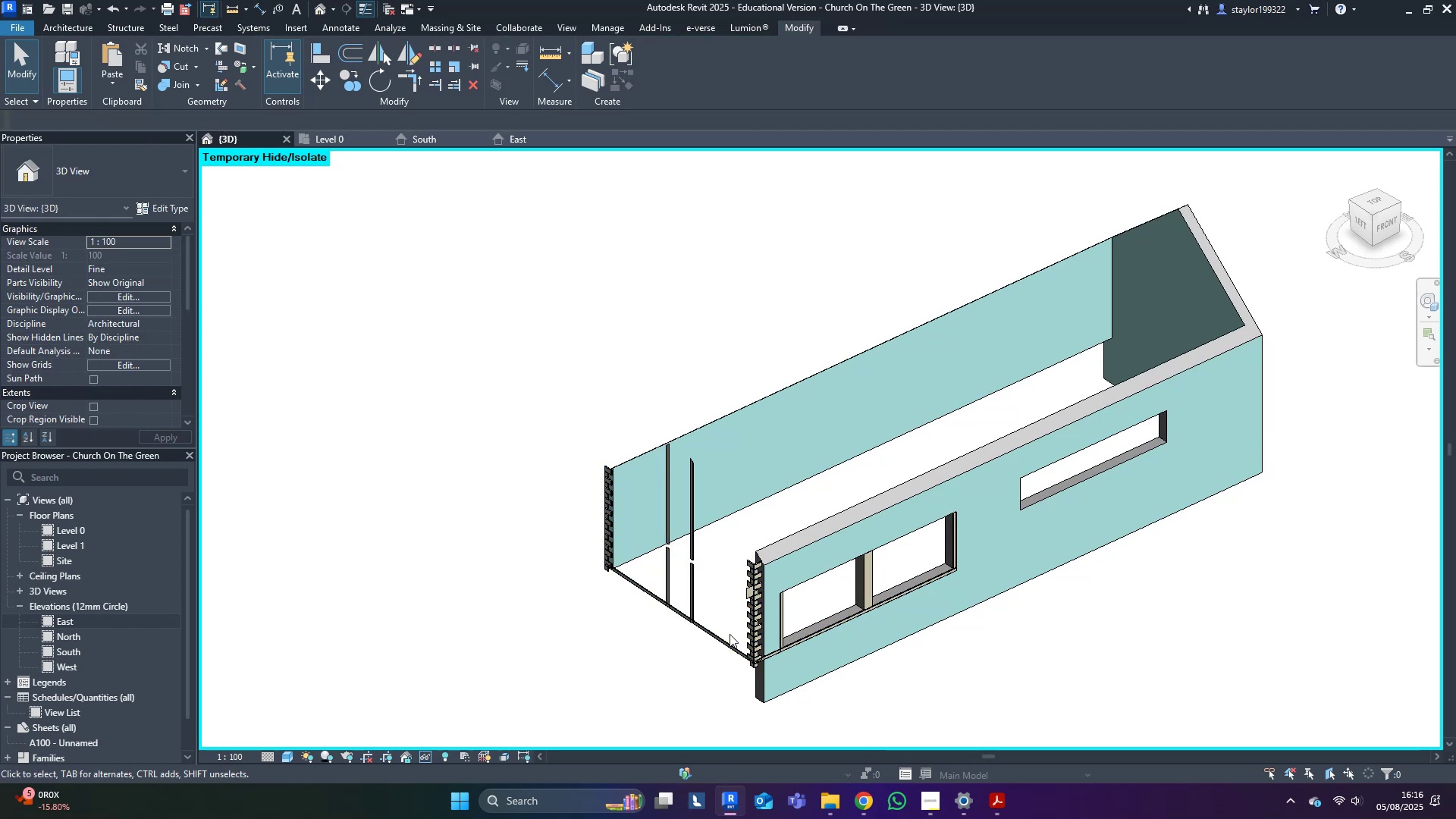 
key(Escape)
 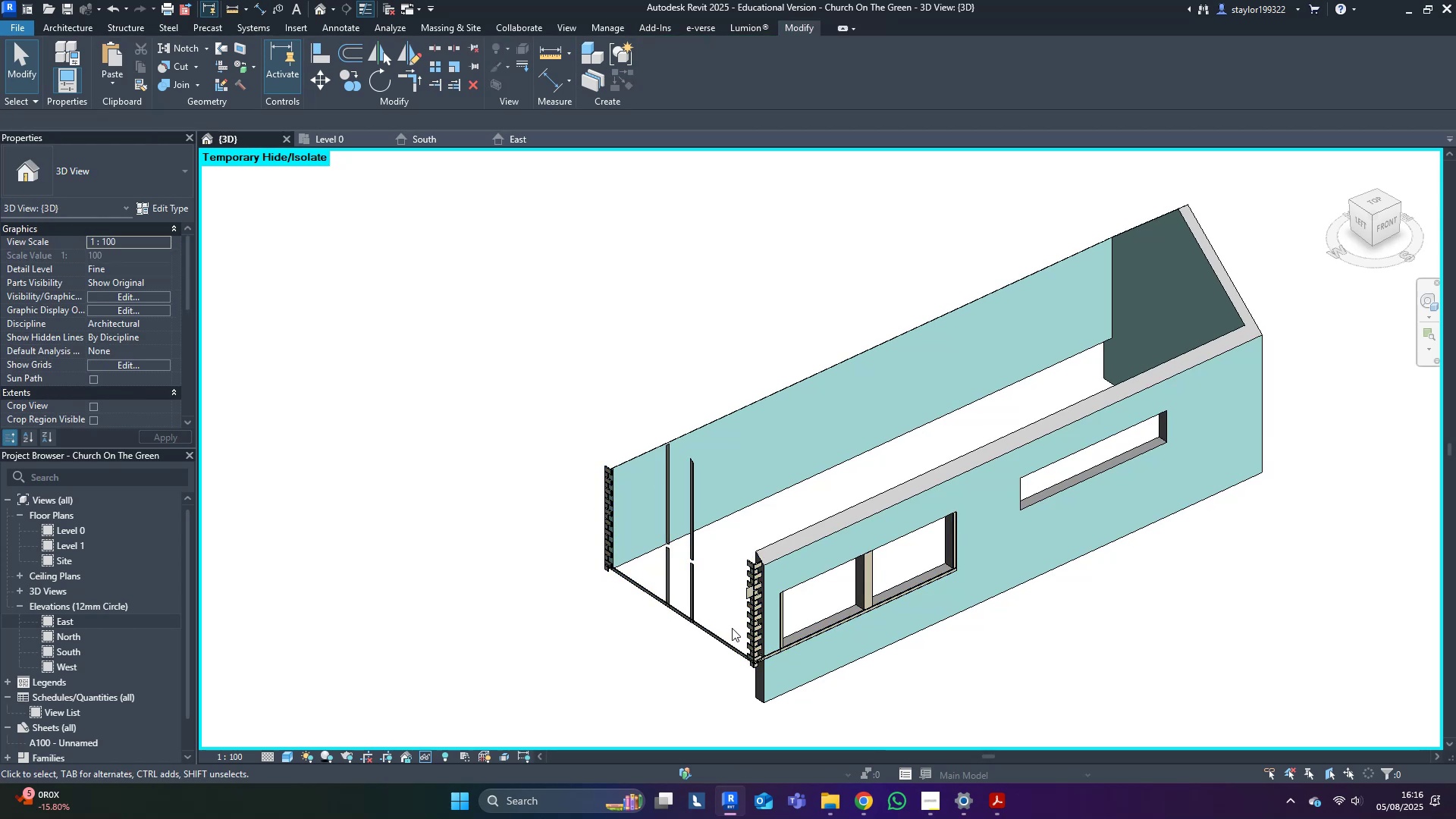 
scroll: coordinate [731, 630], scroll_direction: up, amount: 5.0
 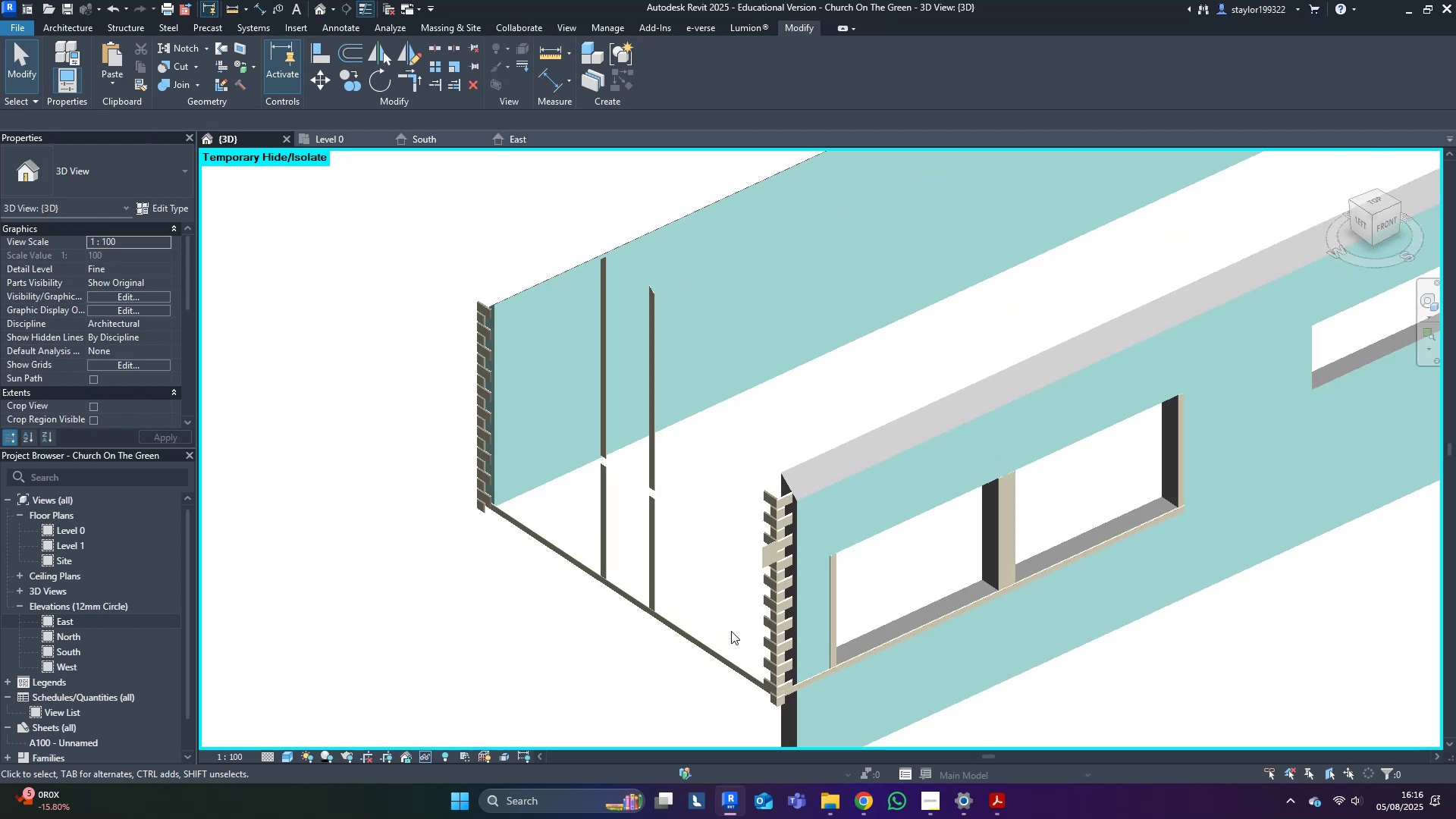 
key(Control+ControlLeft)
 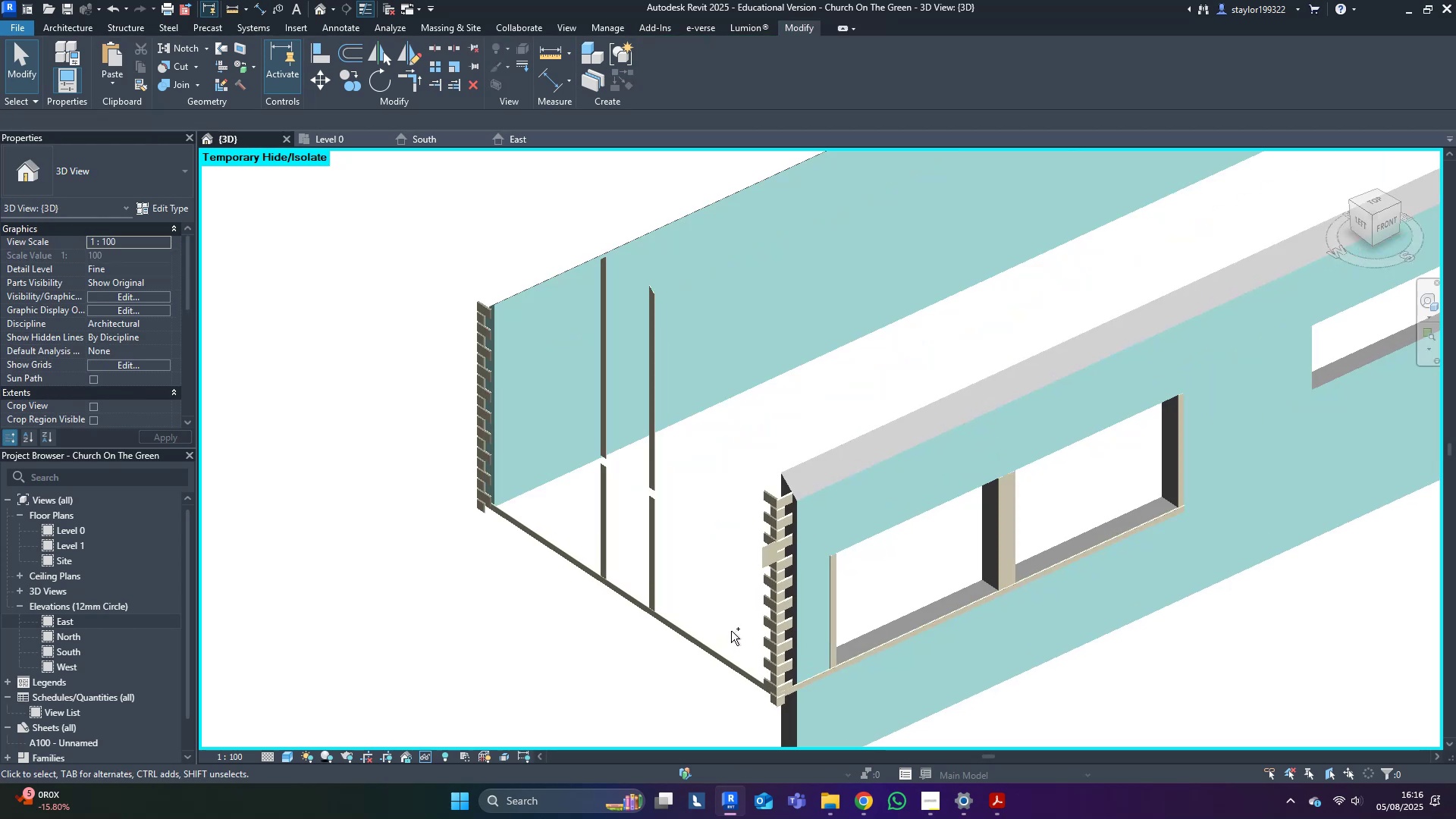 
key(Control+Z)
 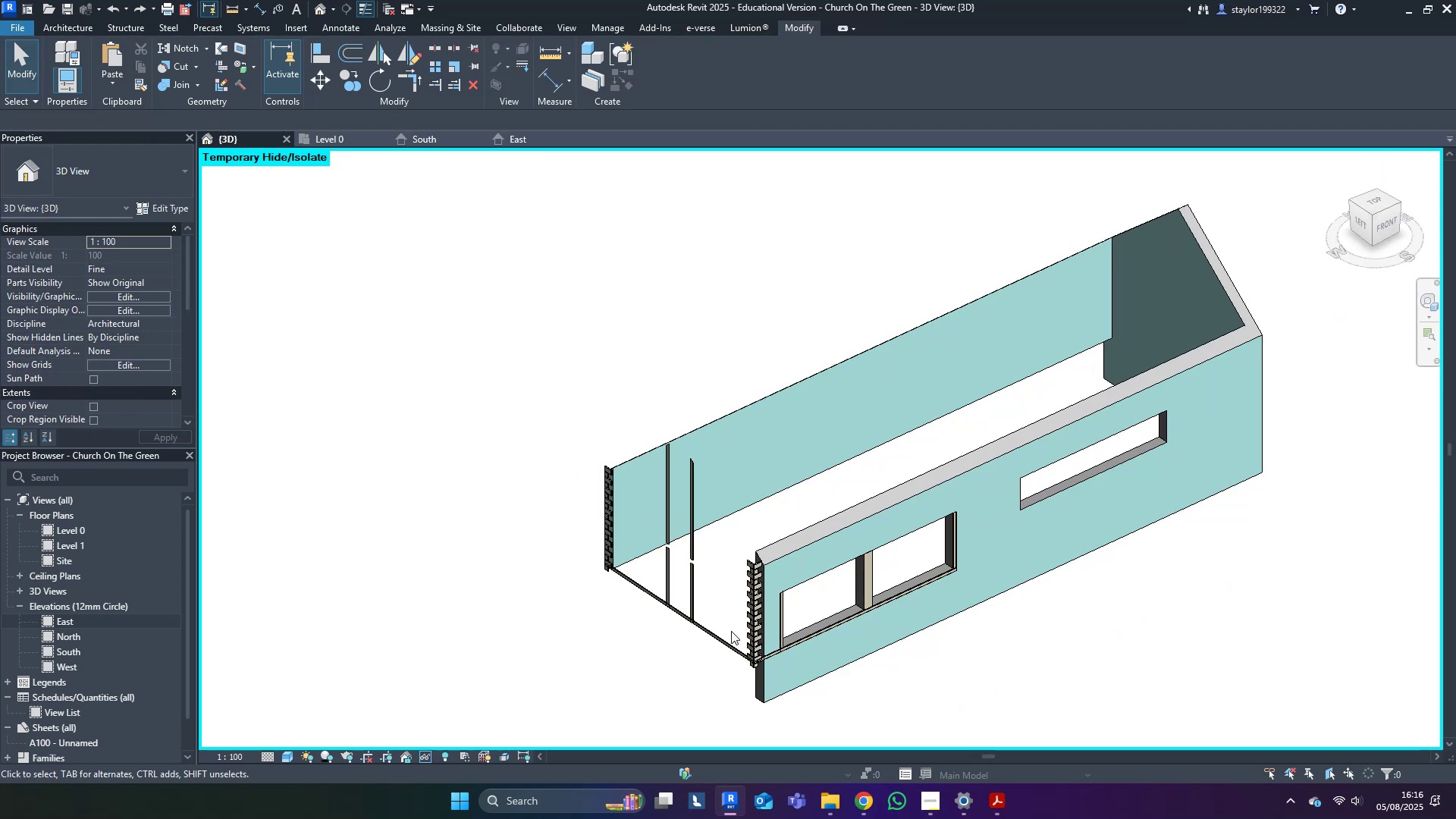 
scroll: coordinate [736, 622], scroll_direction: up, amount: 6.0
 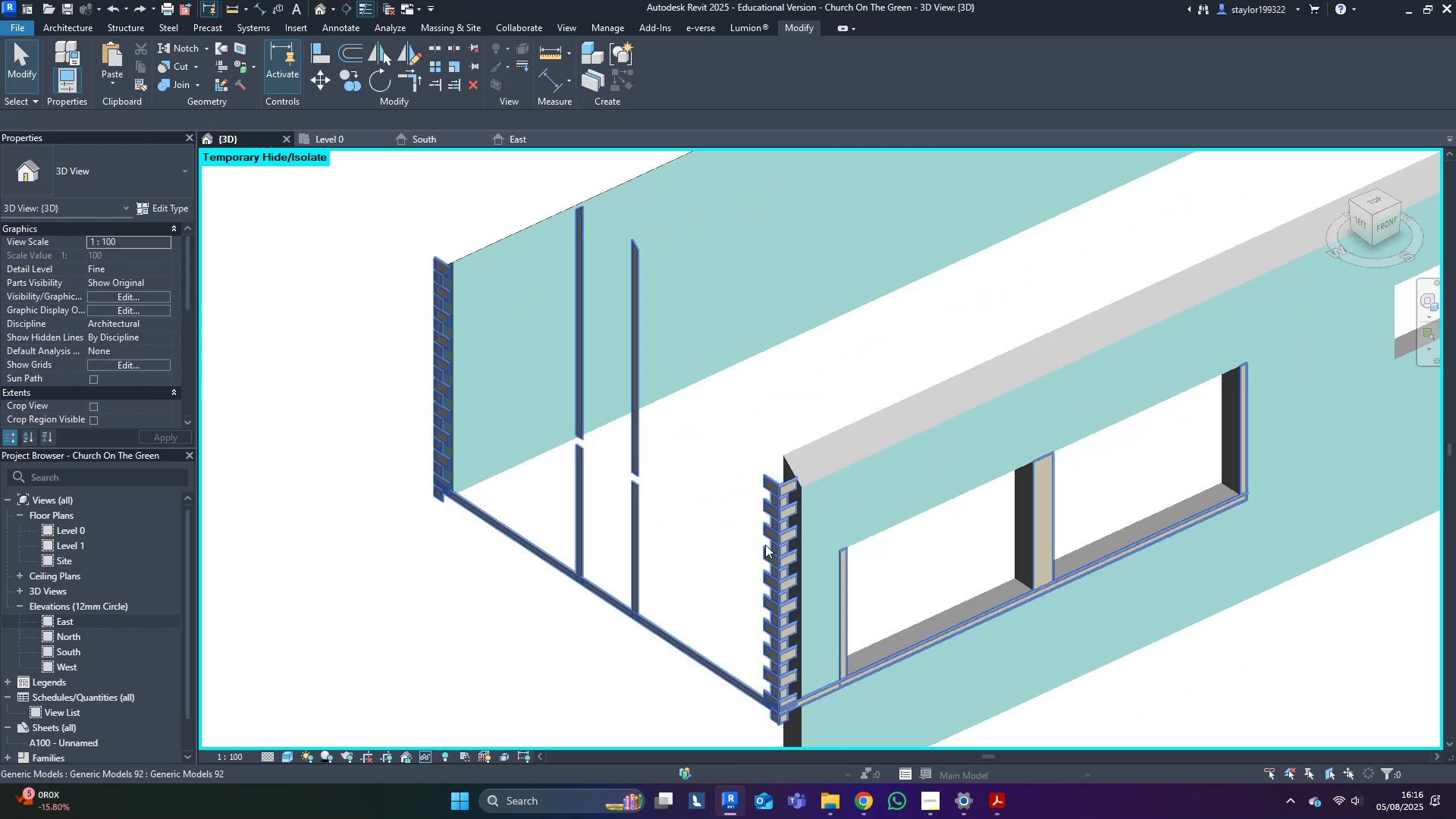 
left_click([767, 542])
 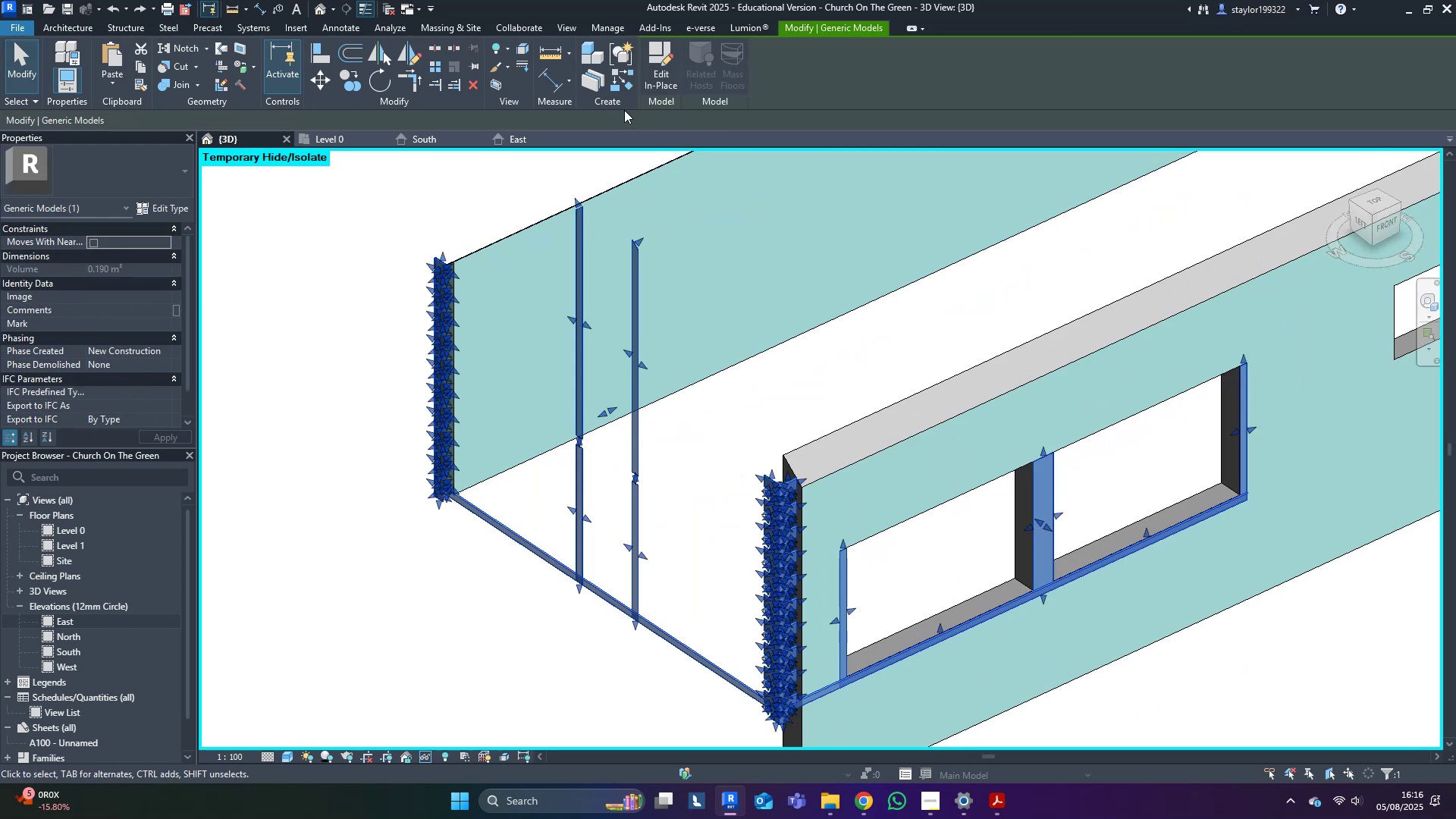 
left_click([649, 65])
 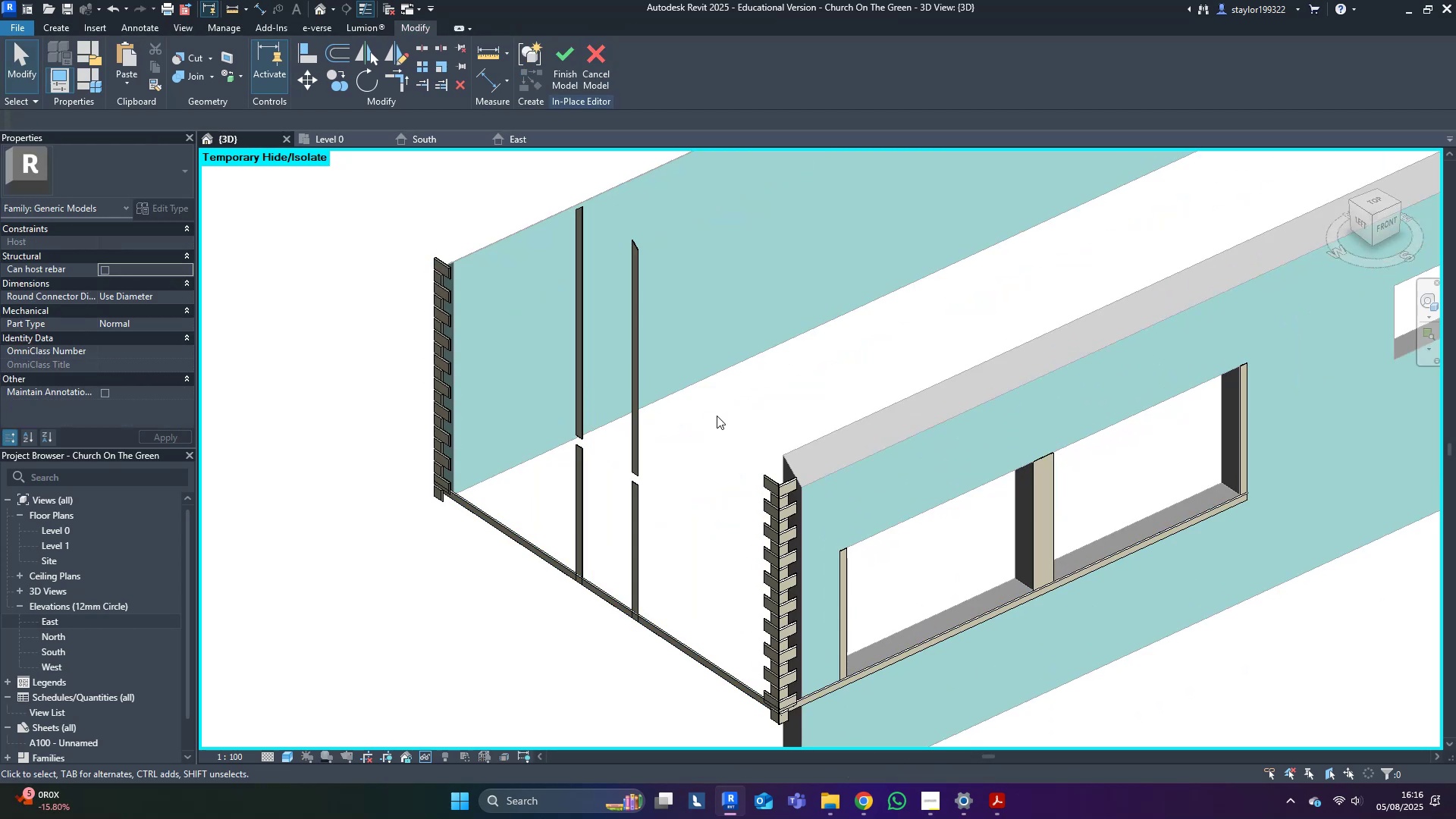 
left_click_drag(start_coordinate=[686, 399], to_coordinate=[860, 808])
 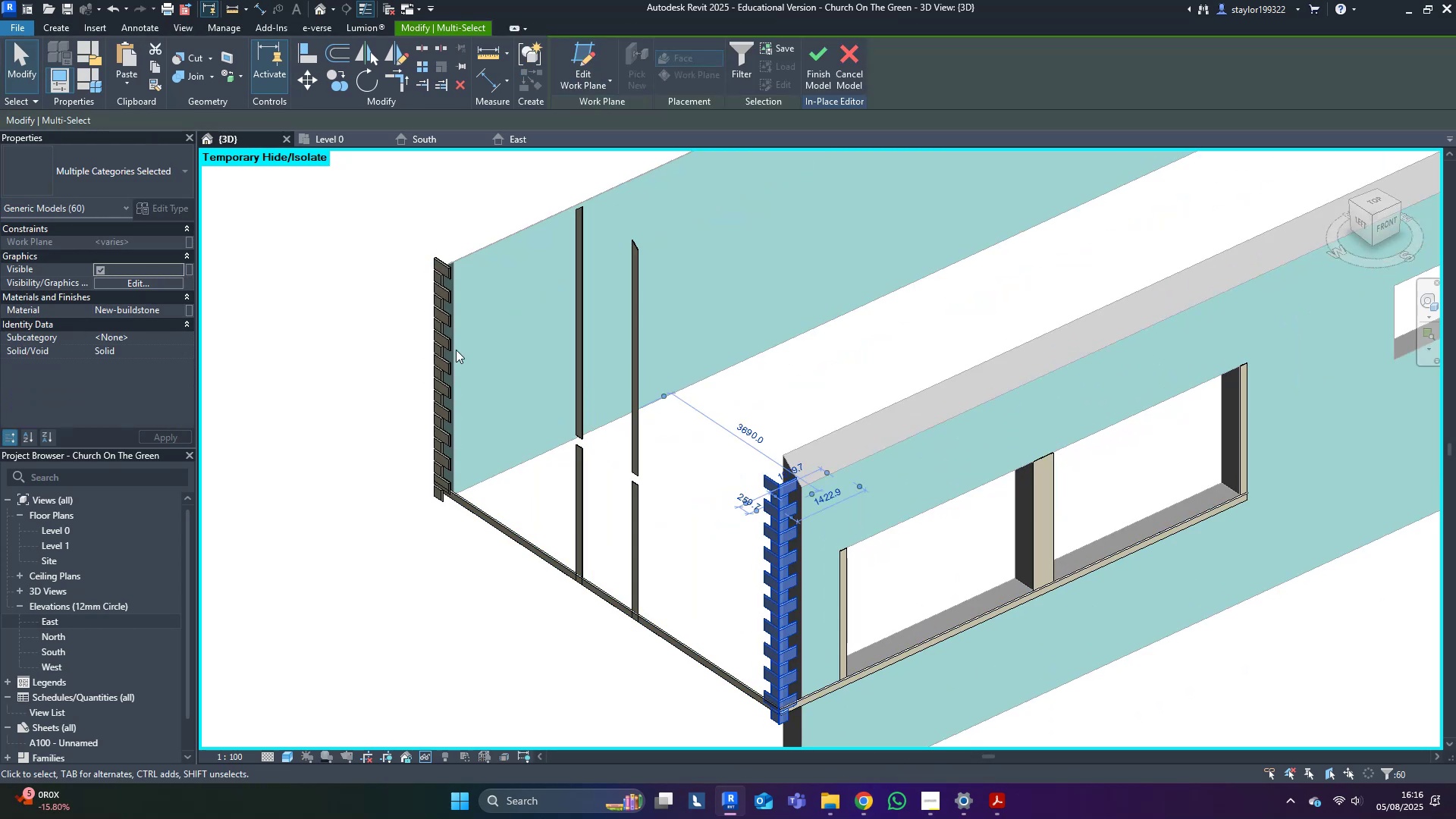 
left_click_drag(start_coordinate=[359, 202], to_coordinate=[510, 704])
 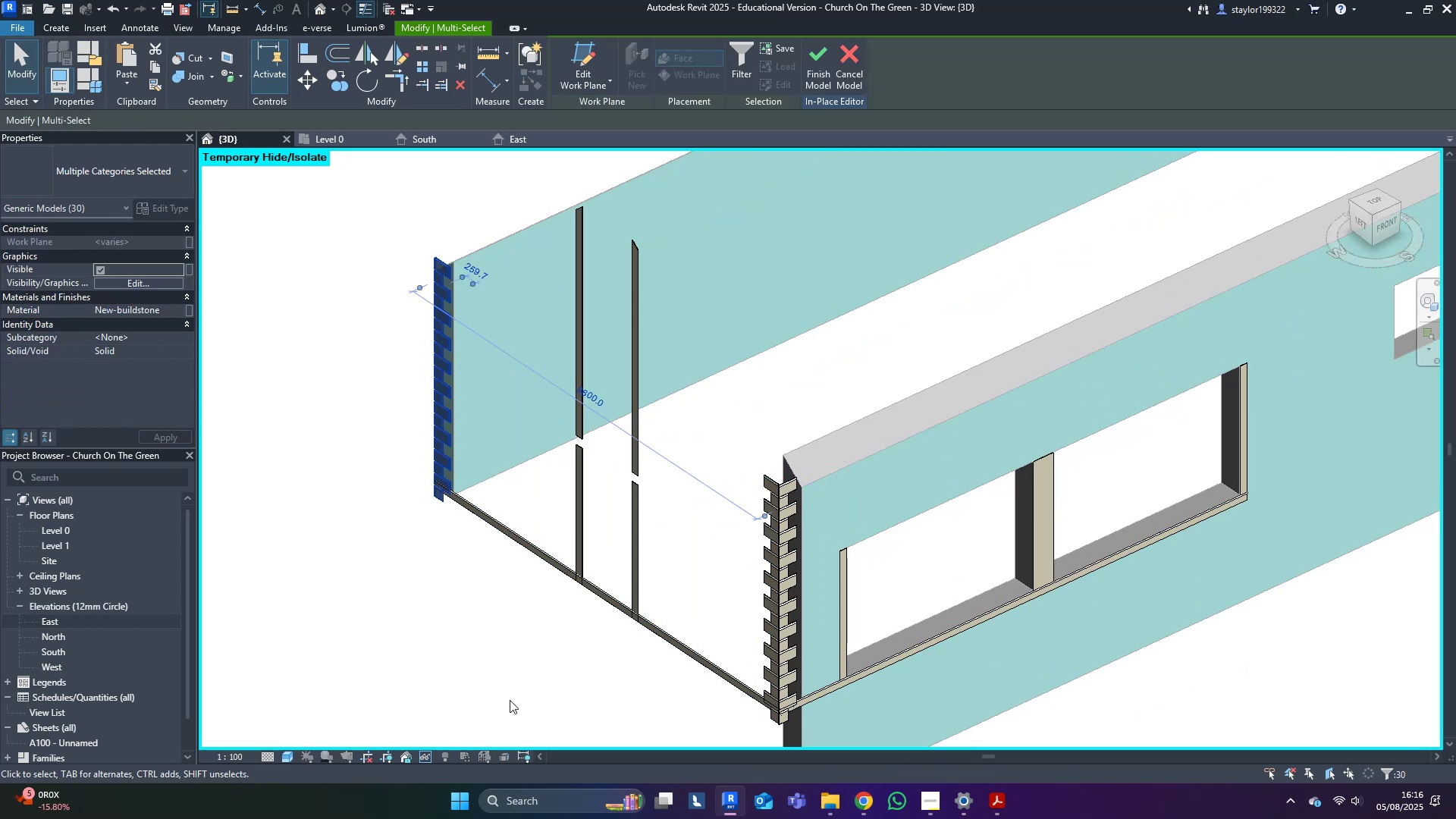 
scroll: coordinate [510, 698], scroll_direction: down, amount: 4.0
 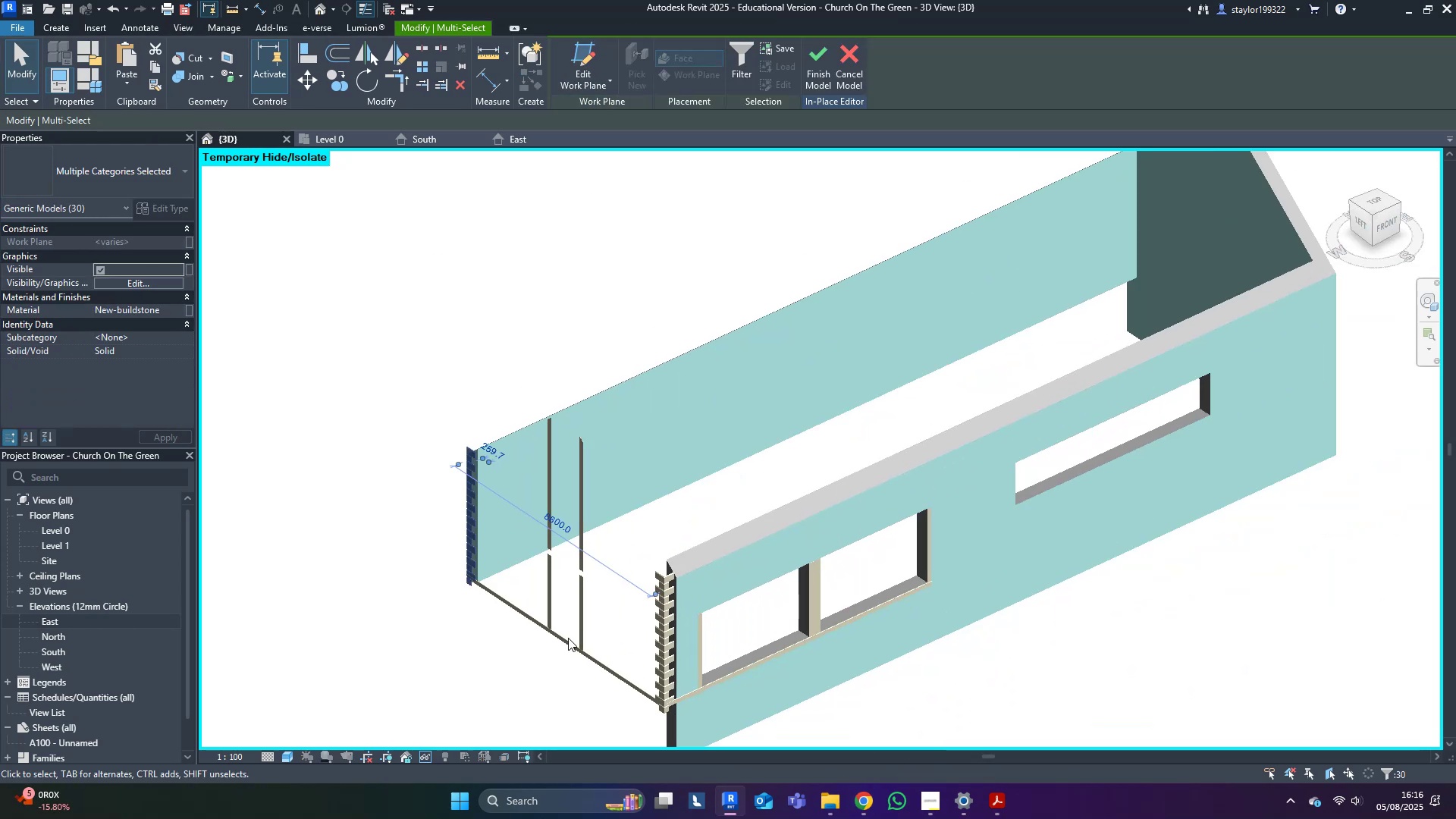 
hold_key(key=ControlLeft, duration=0.55)
left_click_drag(start_coordinate=[623, 494], to_coordinate=[686, 818])
 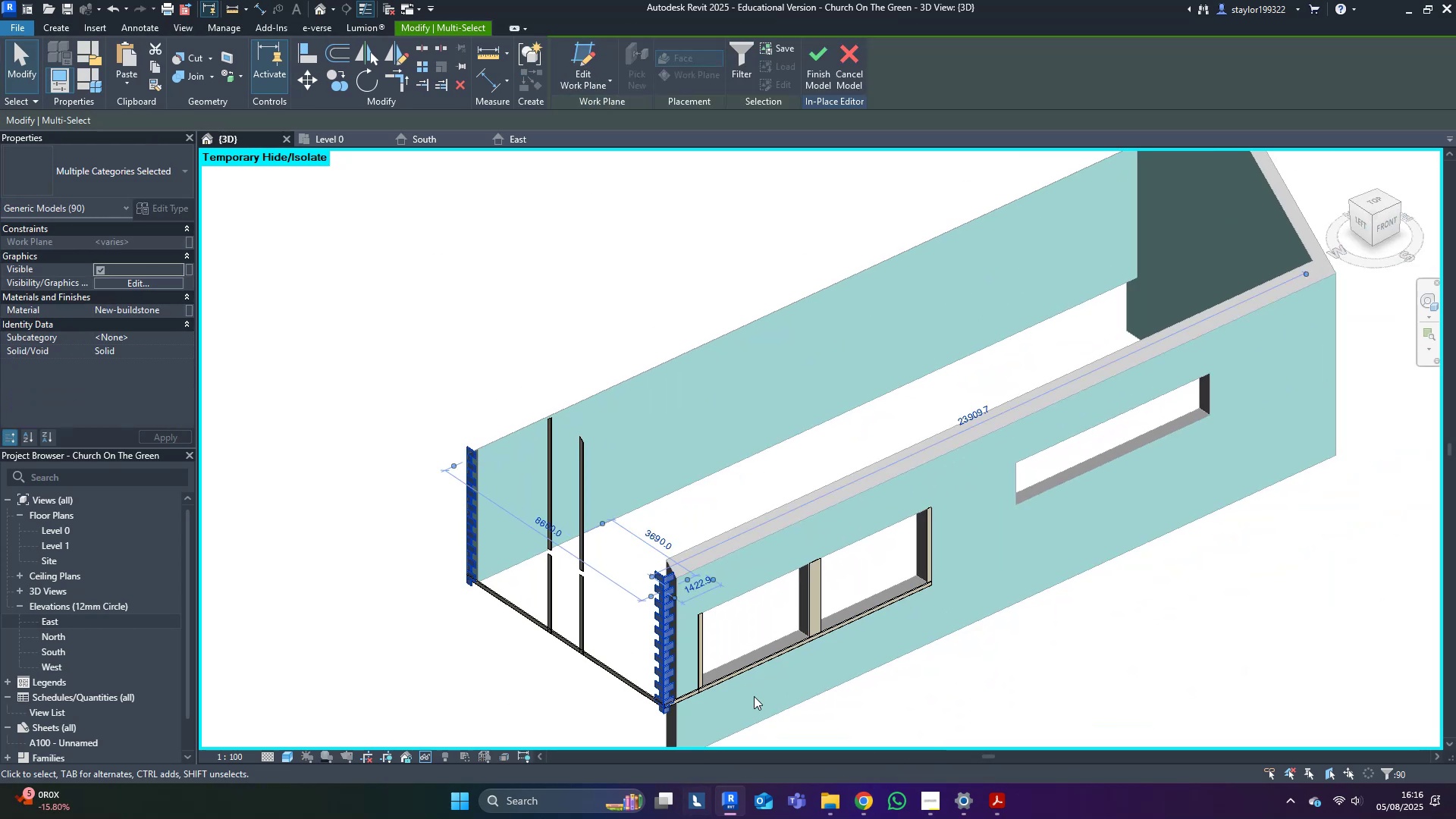 
key(Shift+ShiftLeft)
 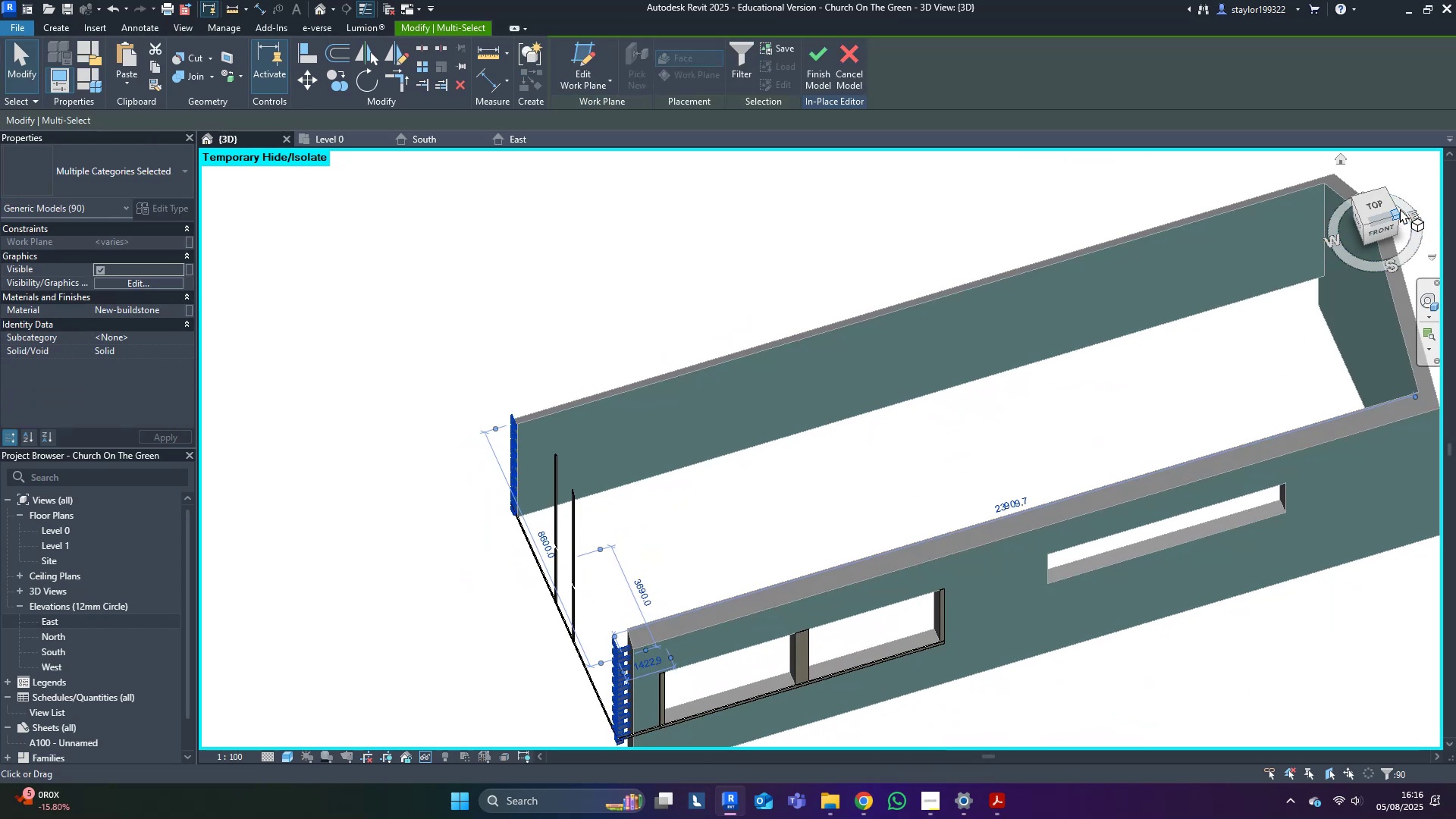 
left_click([1379, 198])
 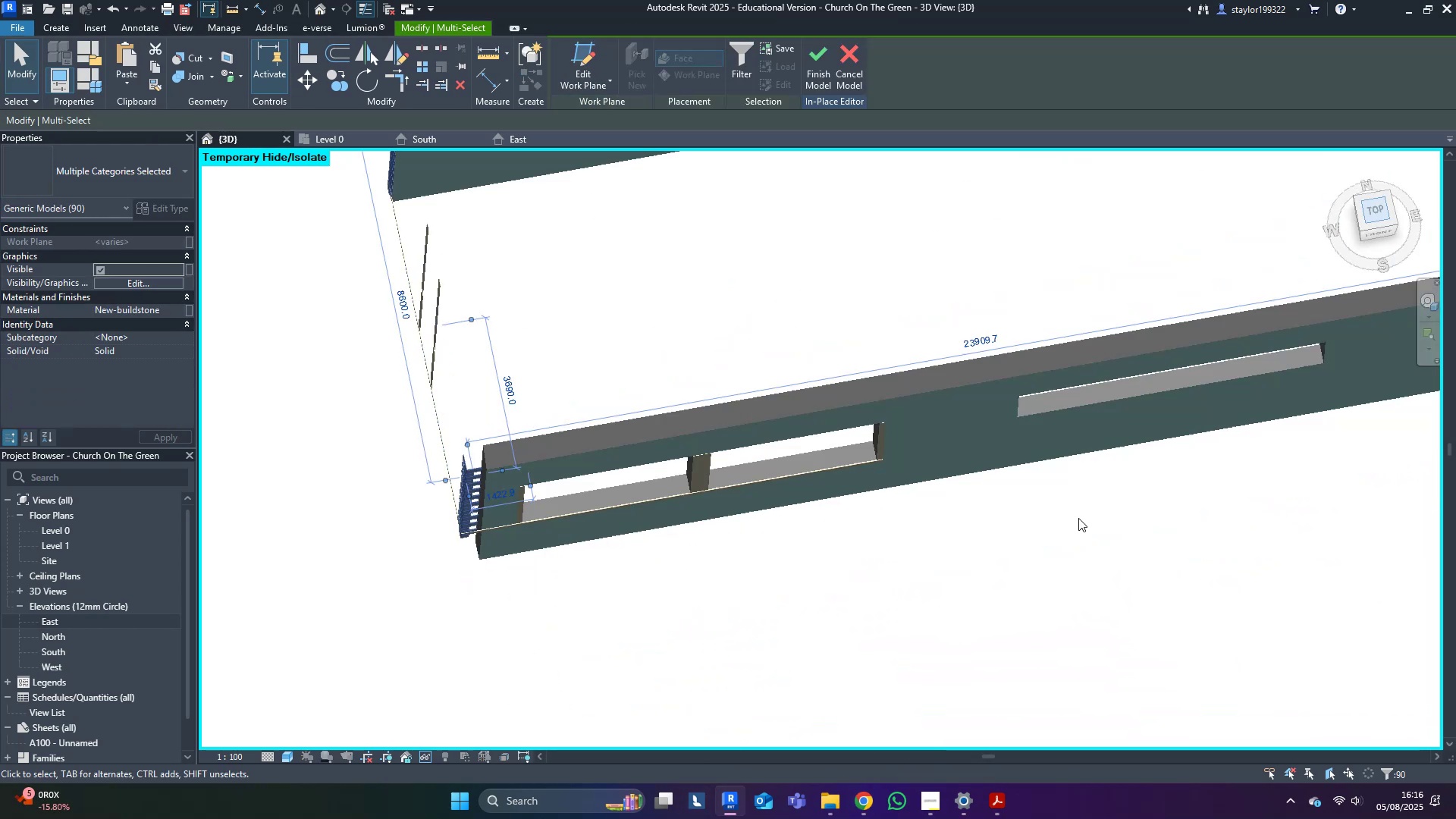 
middle_click([1080, 519])
 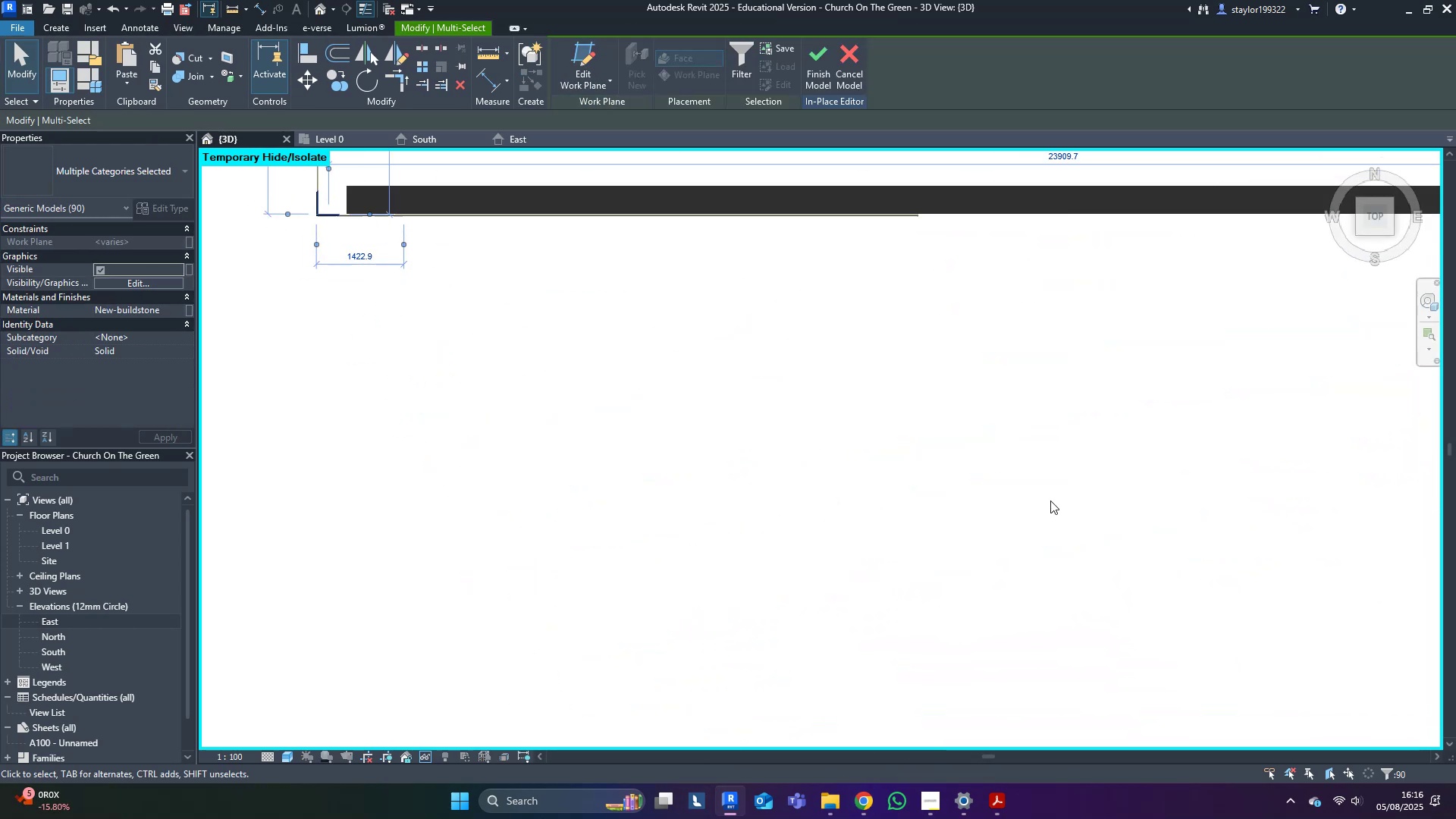 
scroll: coordinate [1050, 500], scroll_direction: down, amount: 9.0
 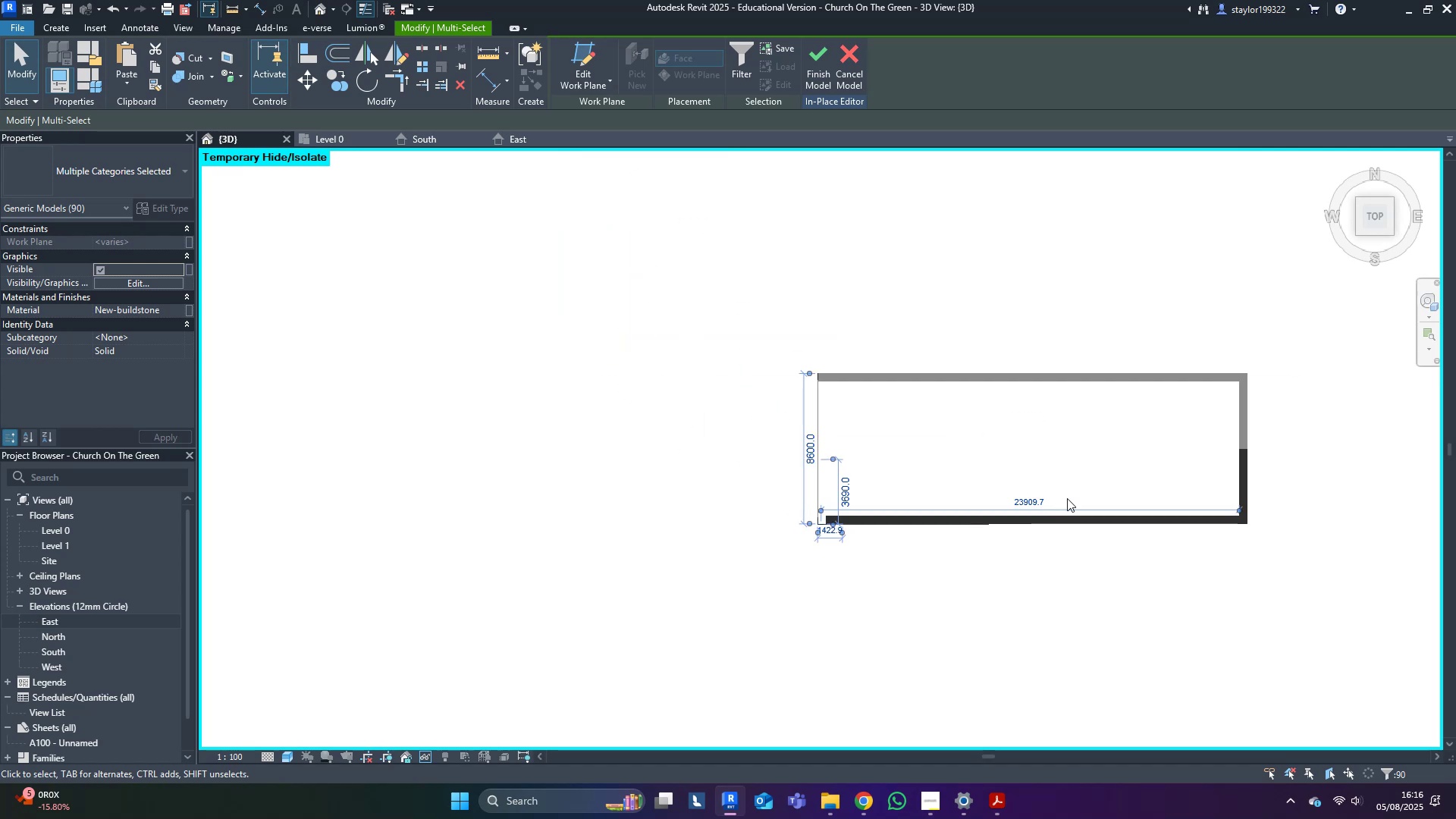 
hold_key(key=D, duration=12.51)
 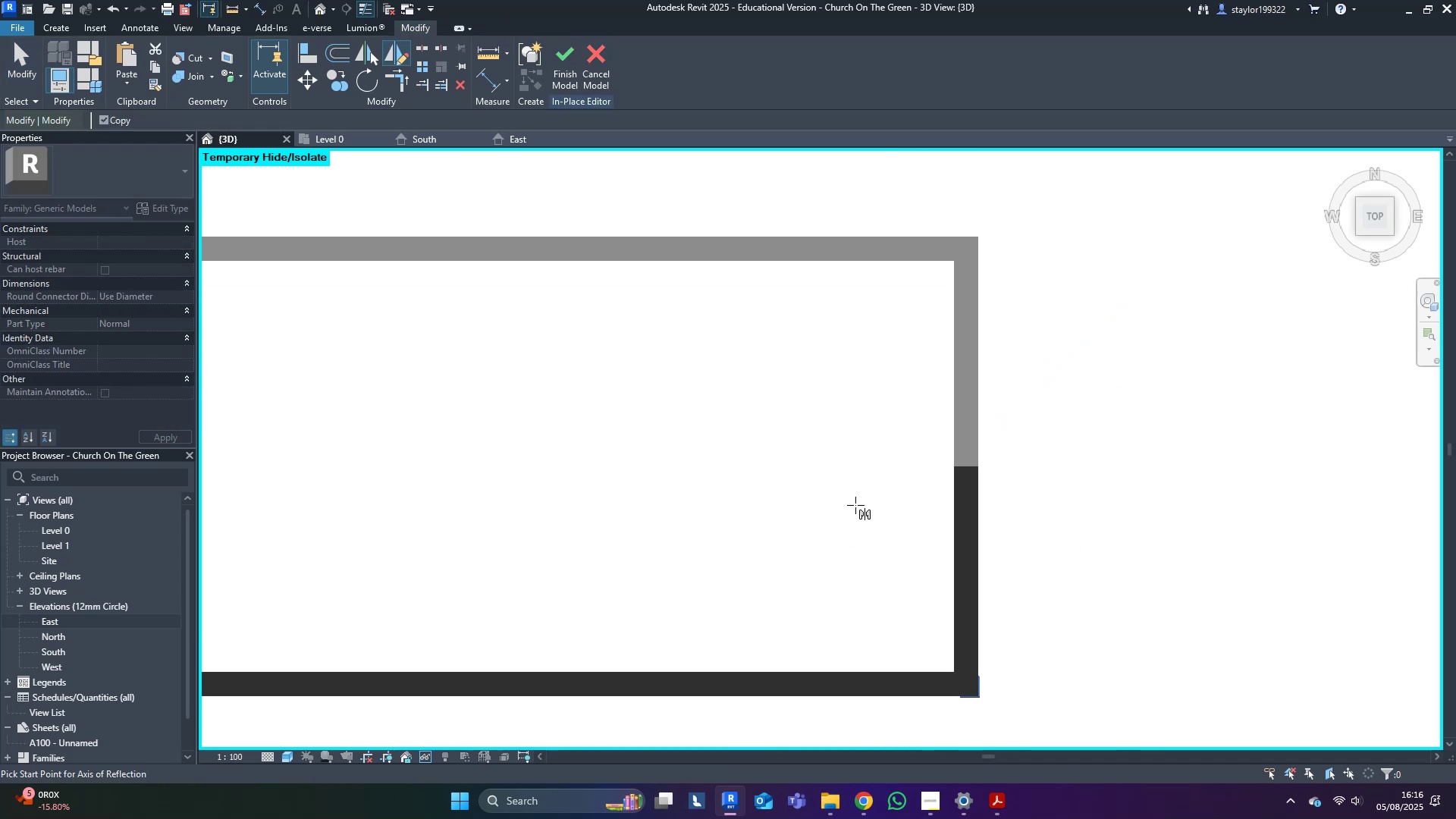 
key(M)
 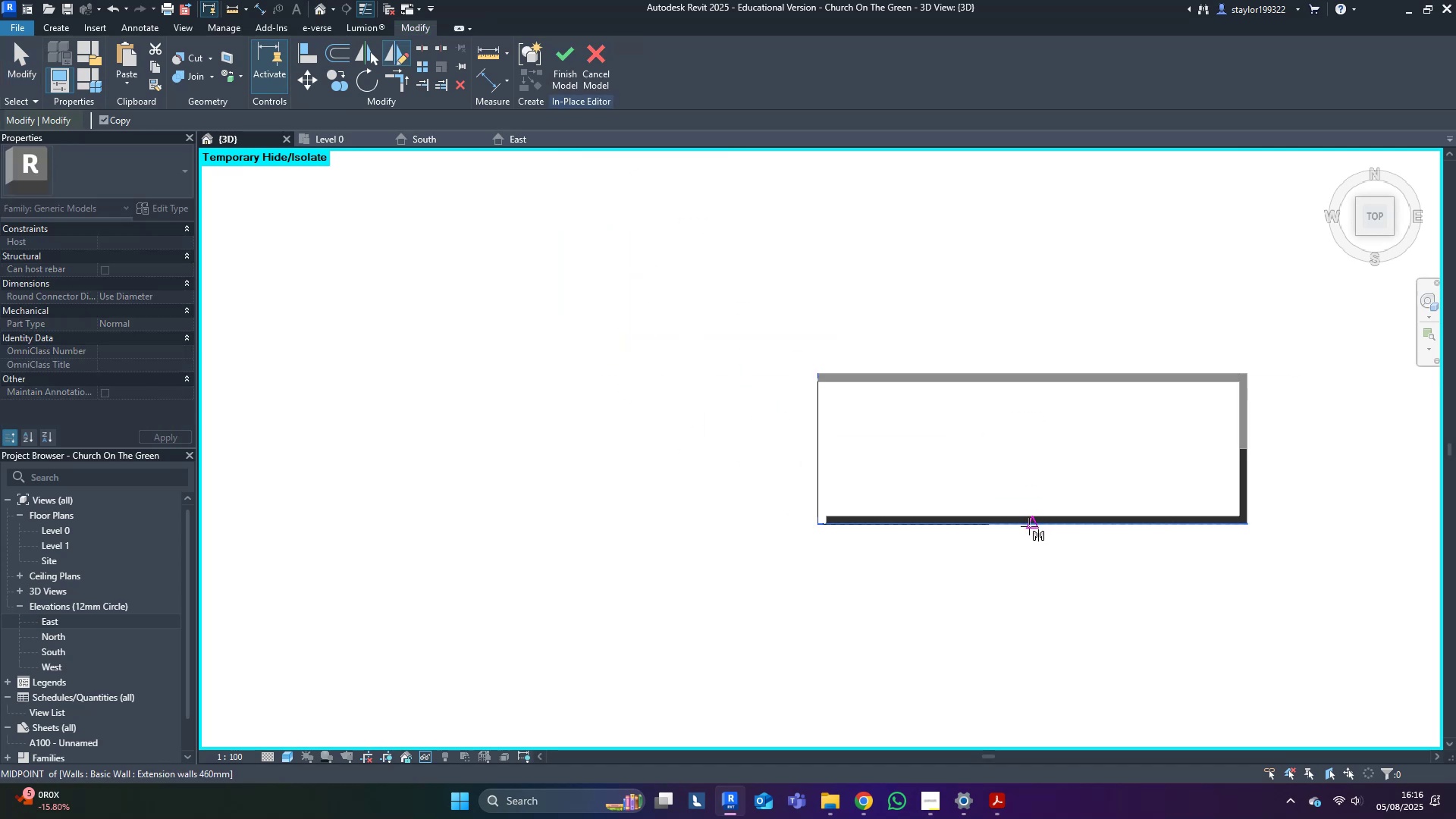 
left_click([1029, 526])
 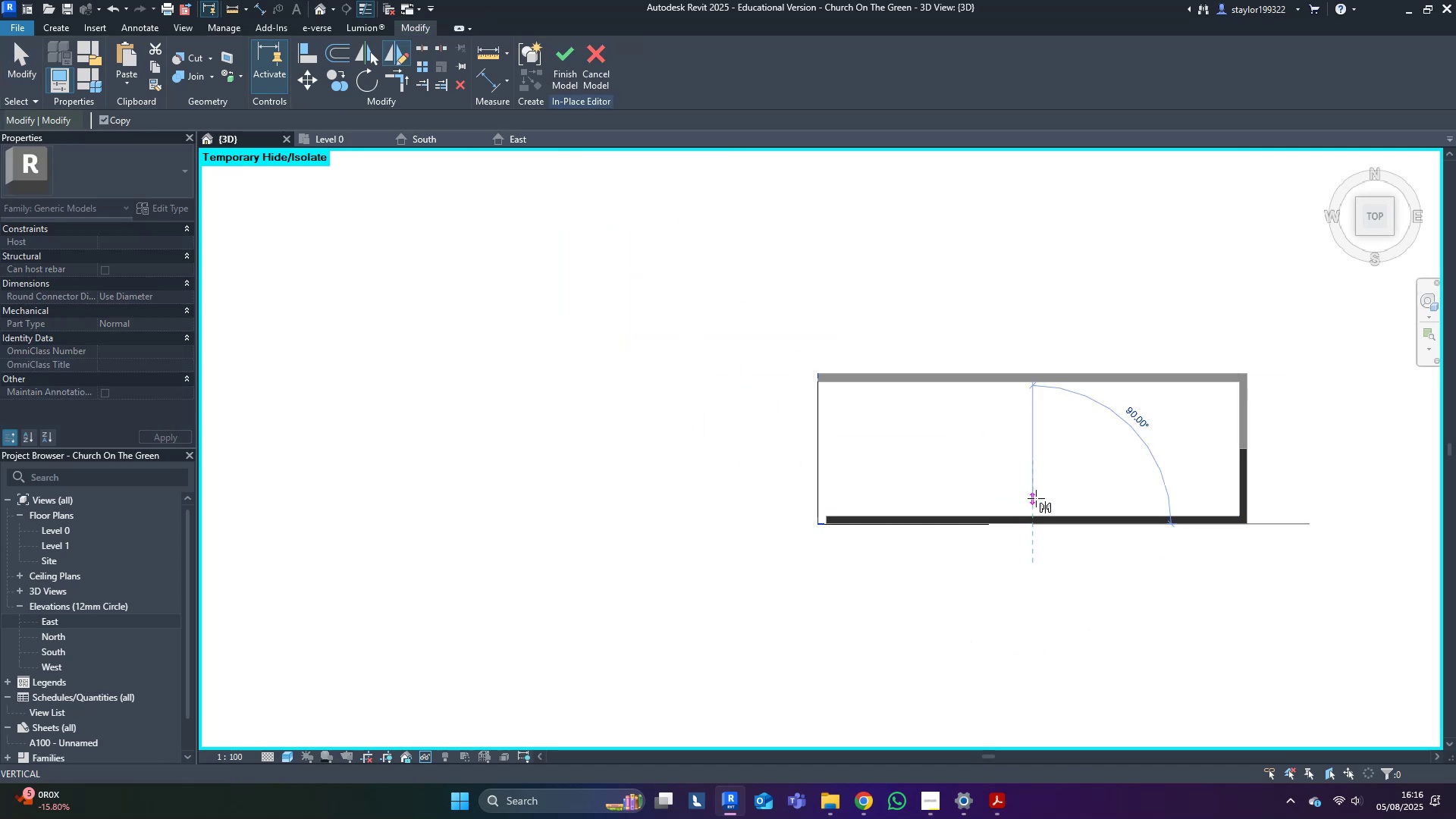 
left_click([1036, 498])
 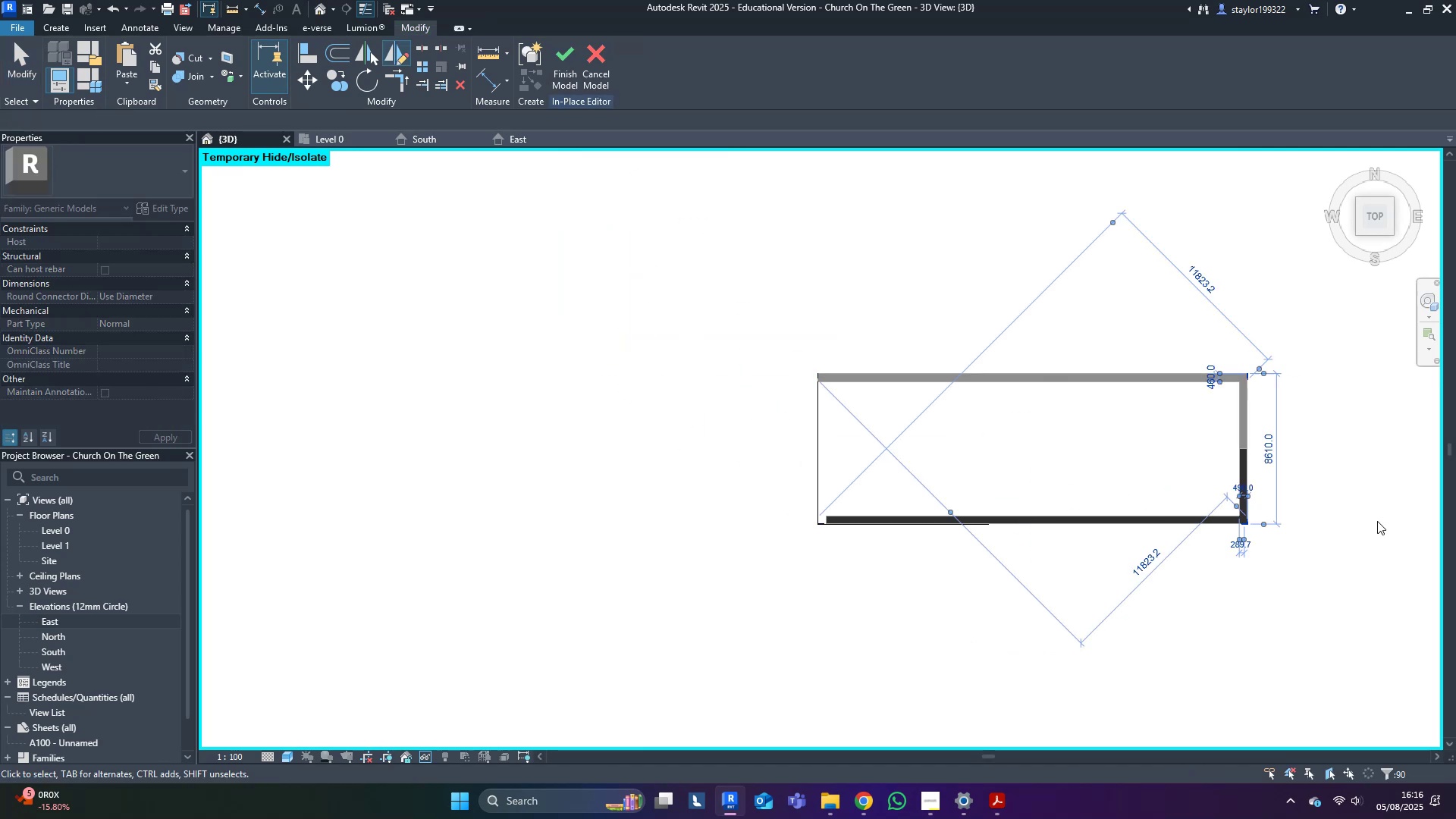 
scroll: coordinate [1006, 391], scroll_direction: up, amount: 13.0
 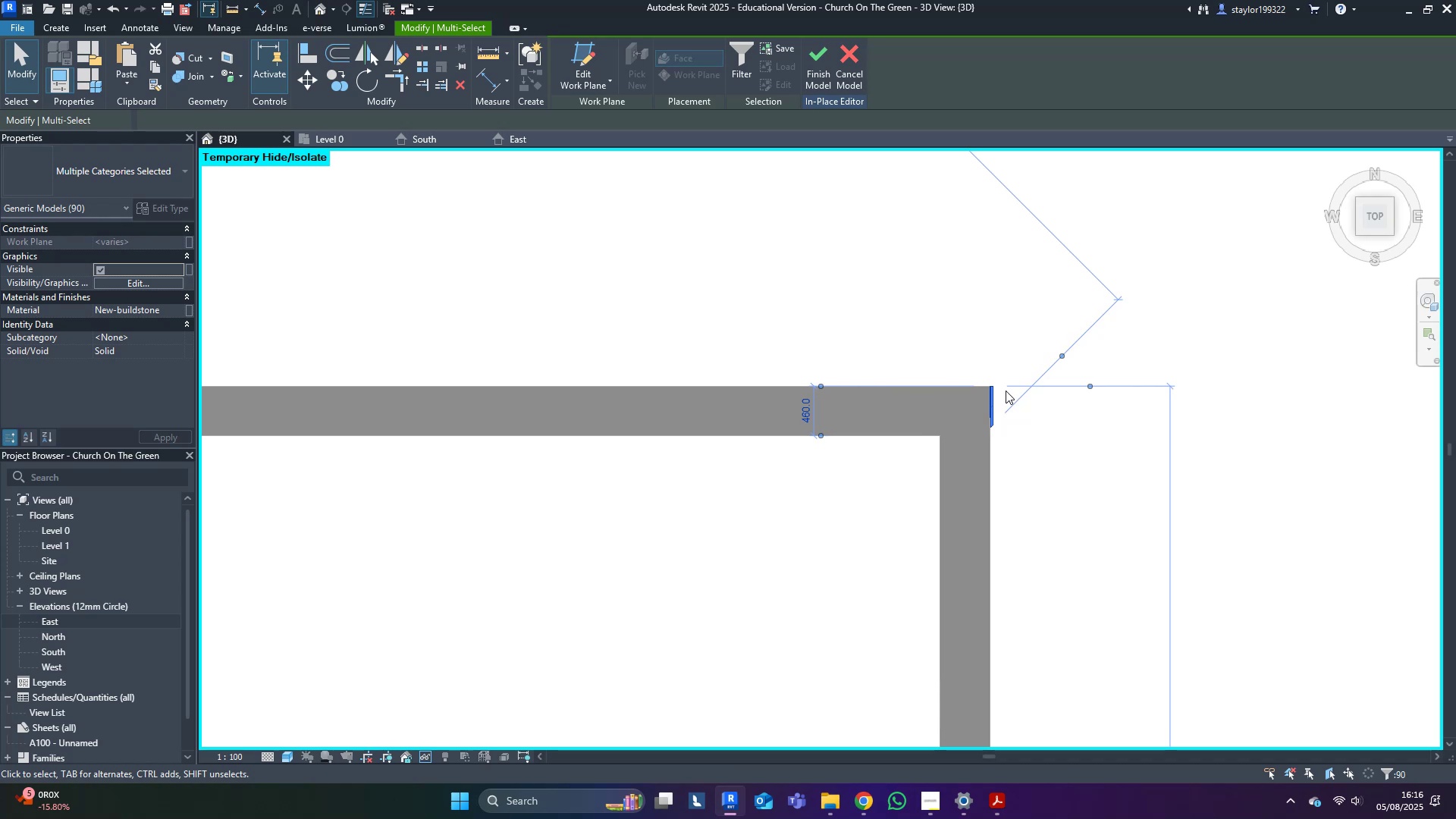 
scroll: coordinate [990, 411], scroll_direction: down, amount: 3.0
 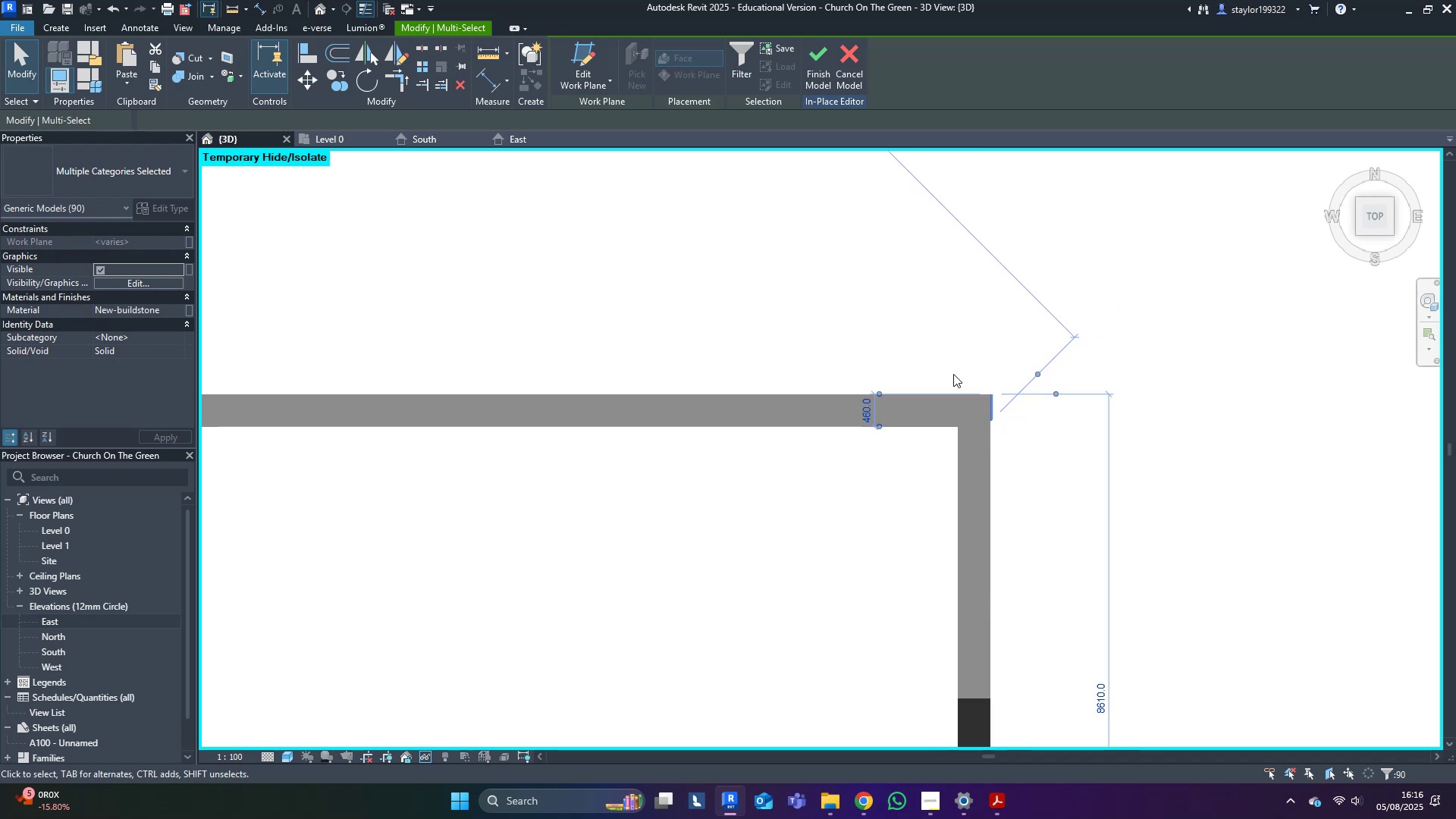 
left_click([940, 337])
 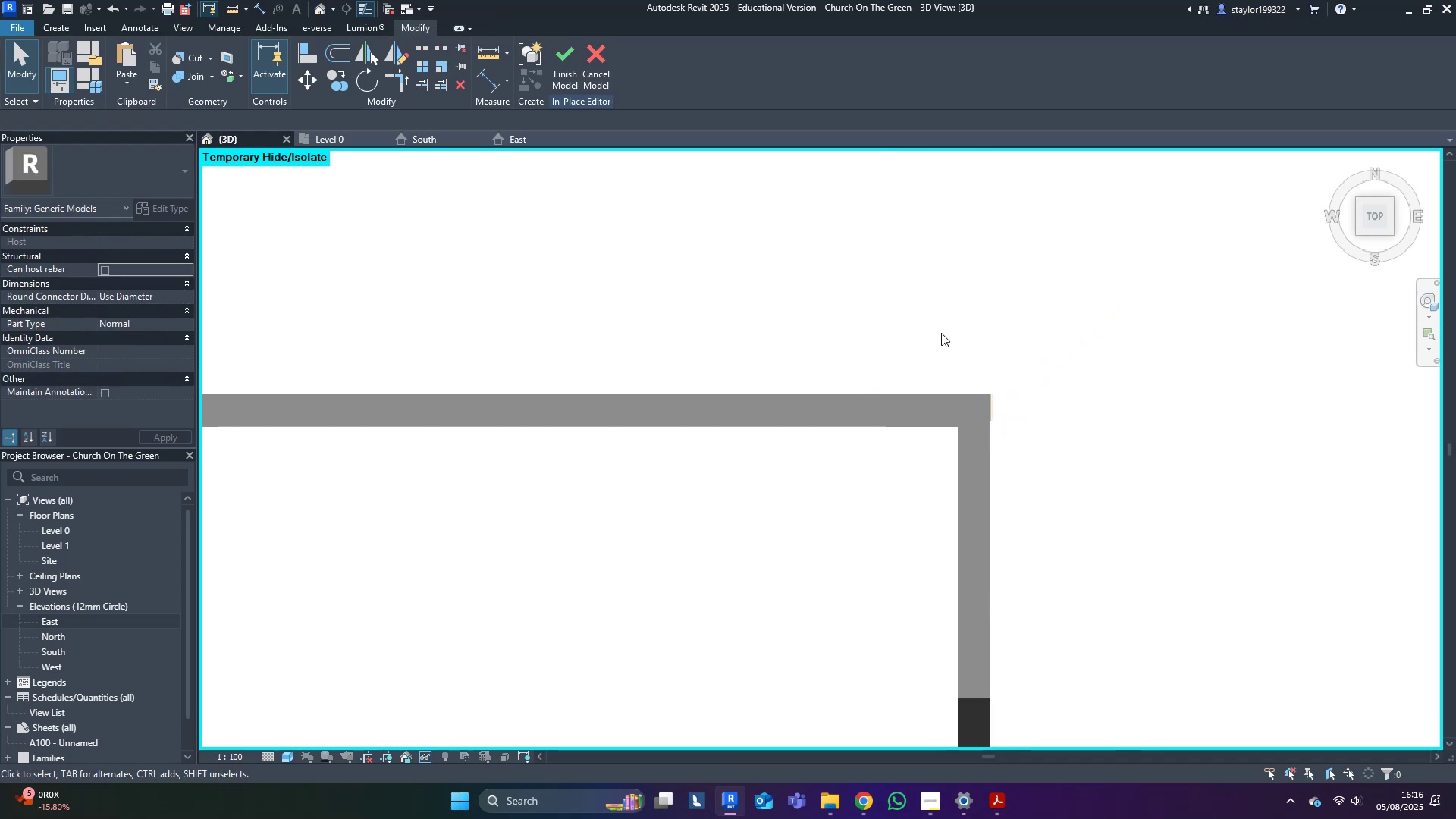 
left_click_drag(start_coordinate=[944, 308], to_coordinate=[1101, 532])
 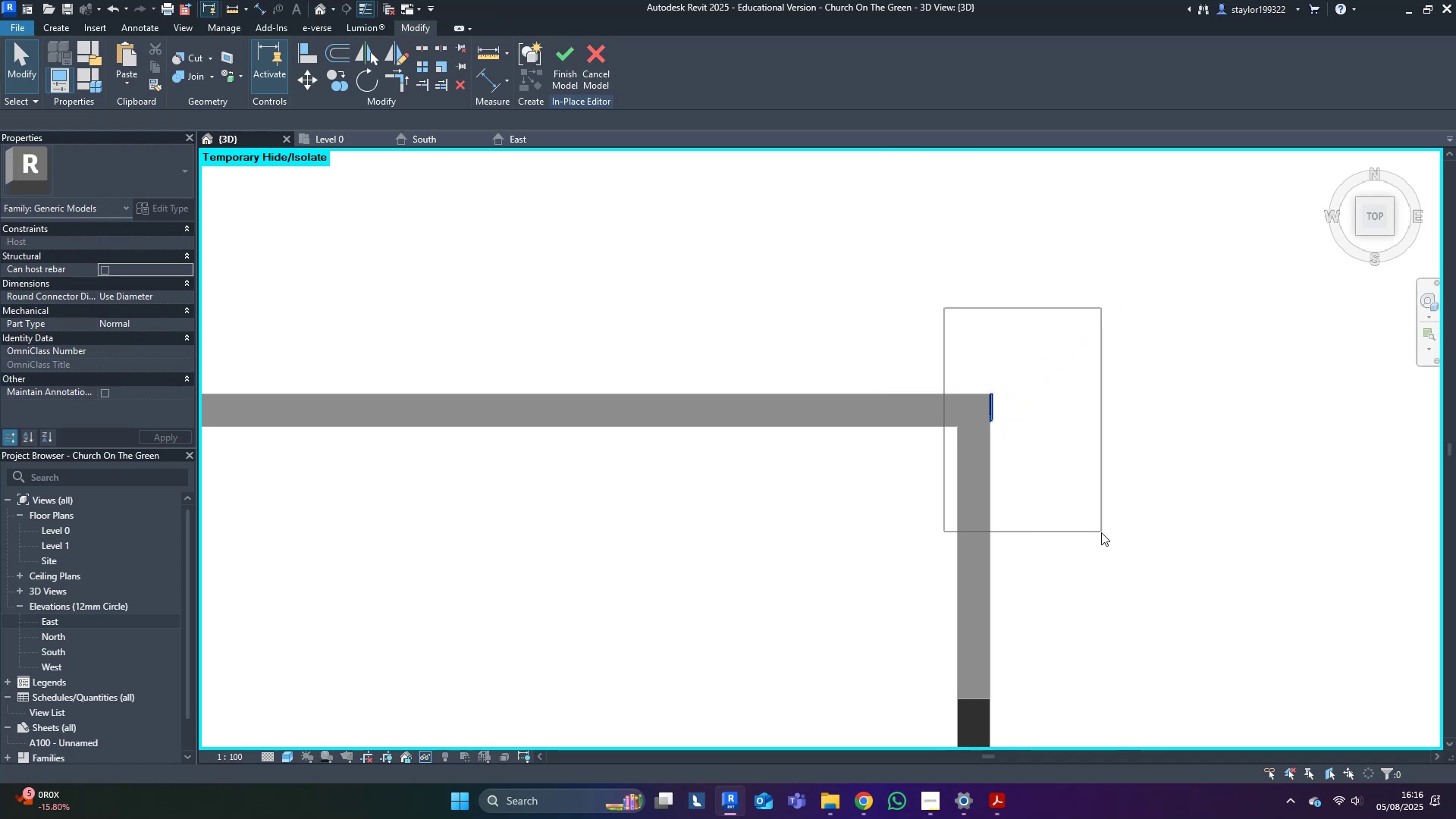 
key(Delete)
 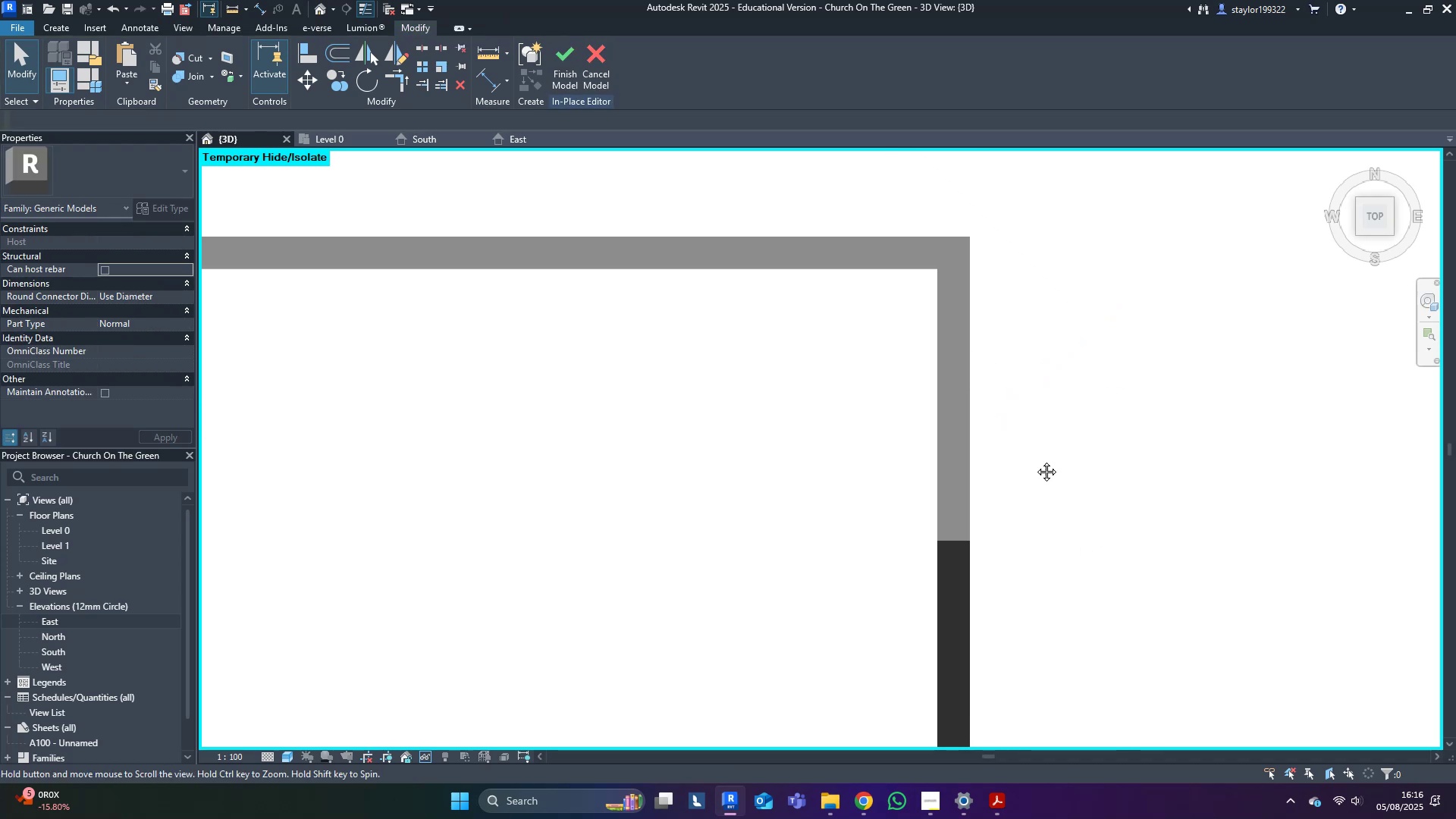 
scroll: coordinate [977, 478], scroll_direction: down, amount: 3.0
 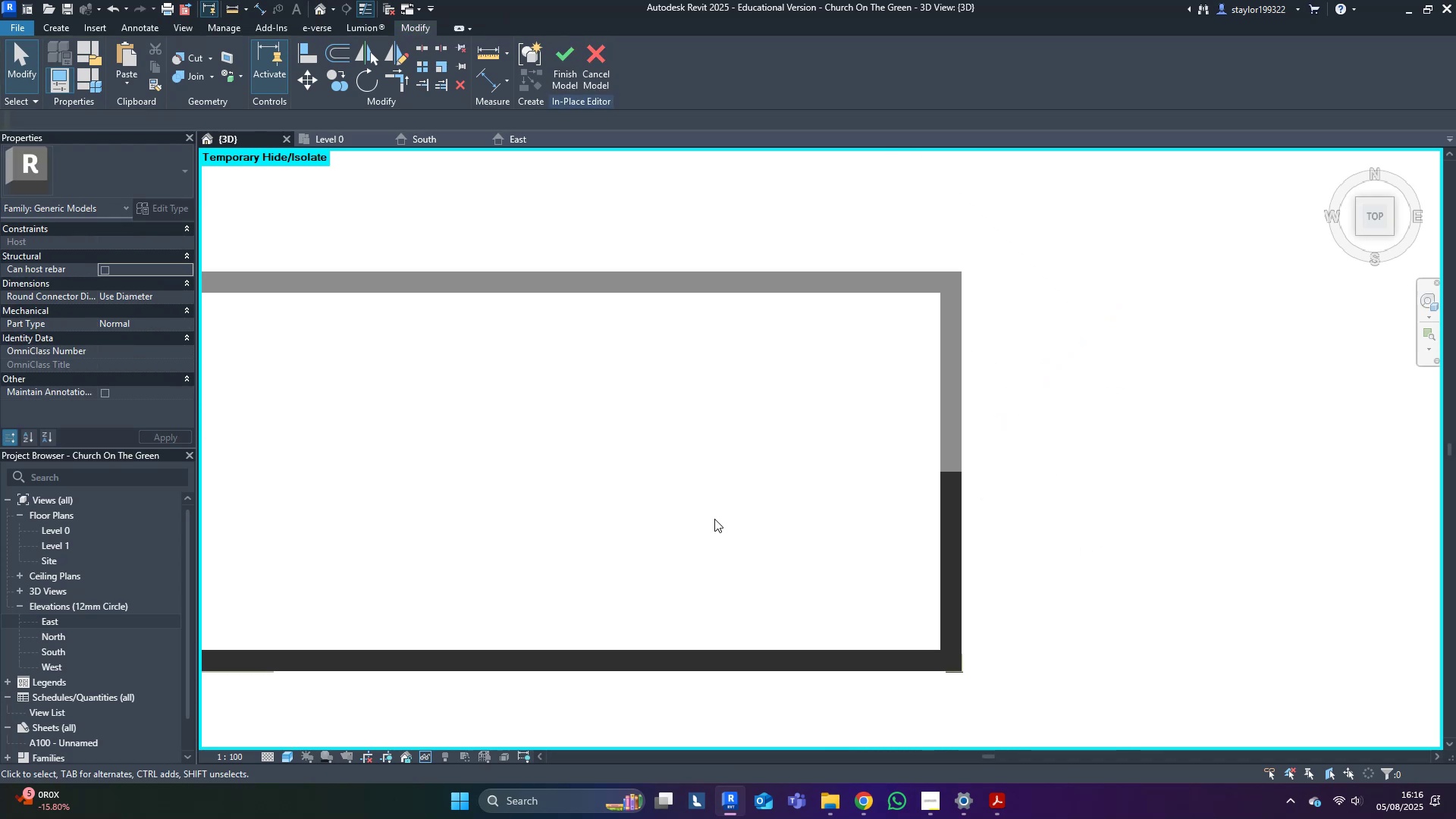 
left_click_drag(start_coordinate=[769, 538], to_coordinate=[1100, 707])
 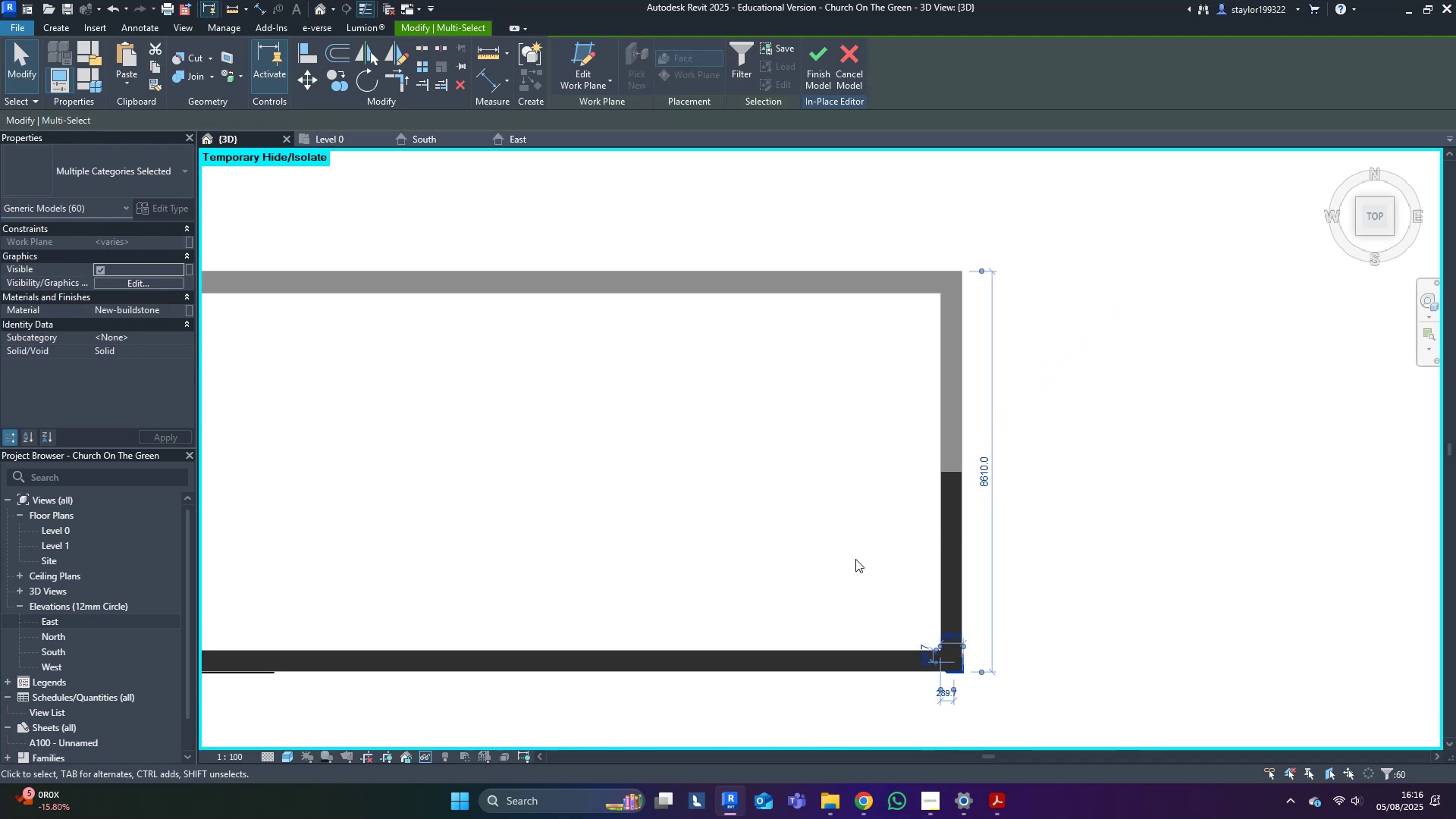 
key(M)
 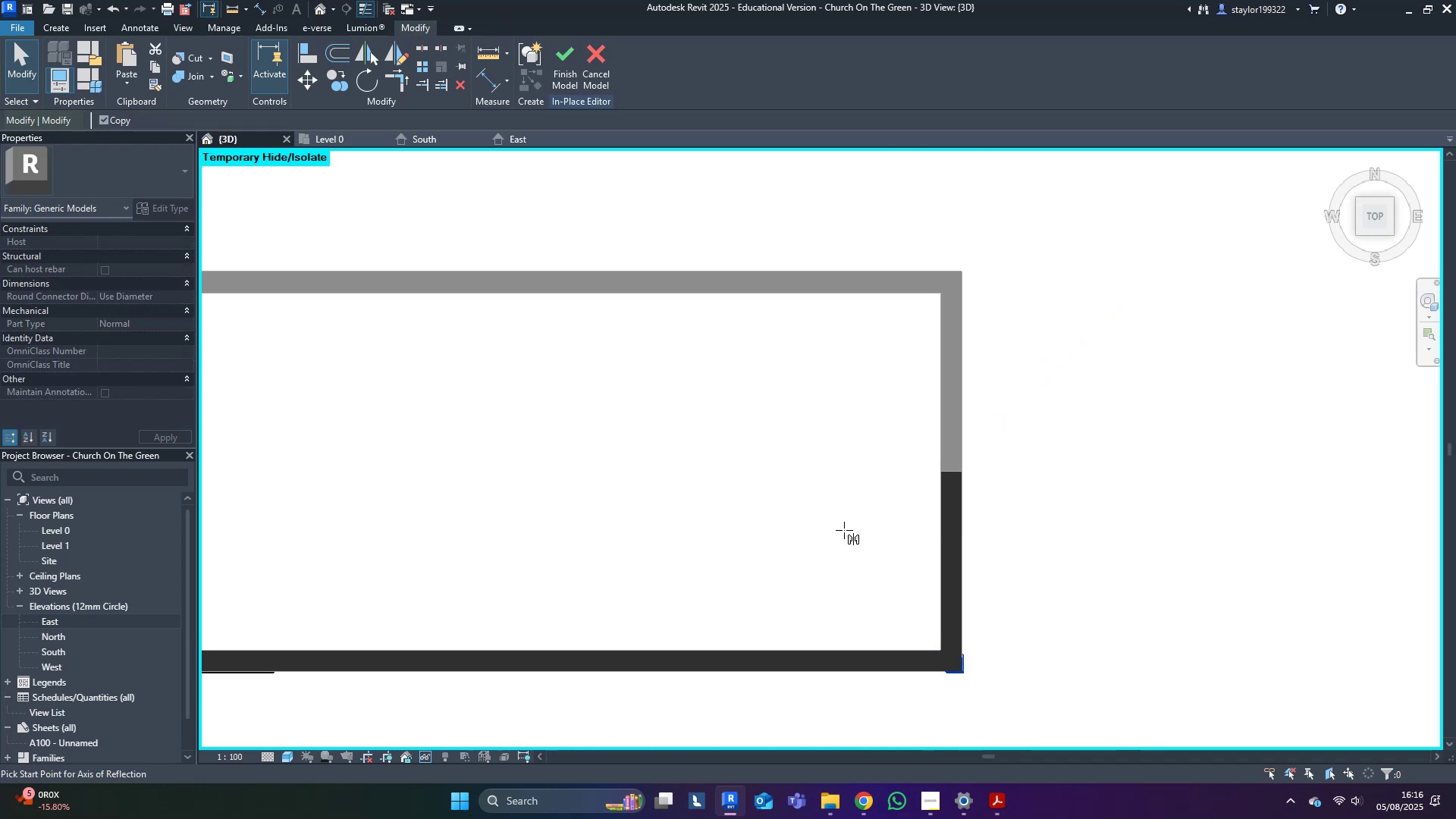 
scroll: coordinate [857, 505], scroll_direction: up, amount: 3.0
 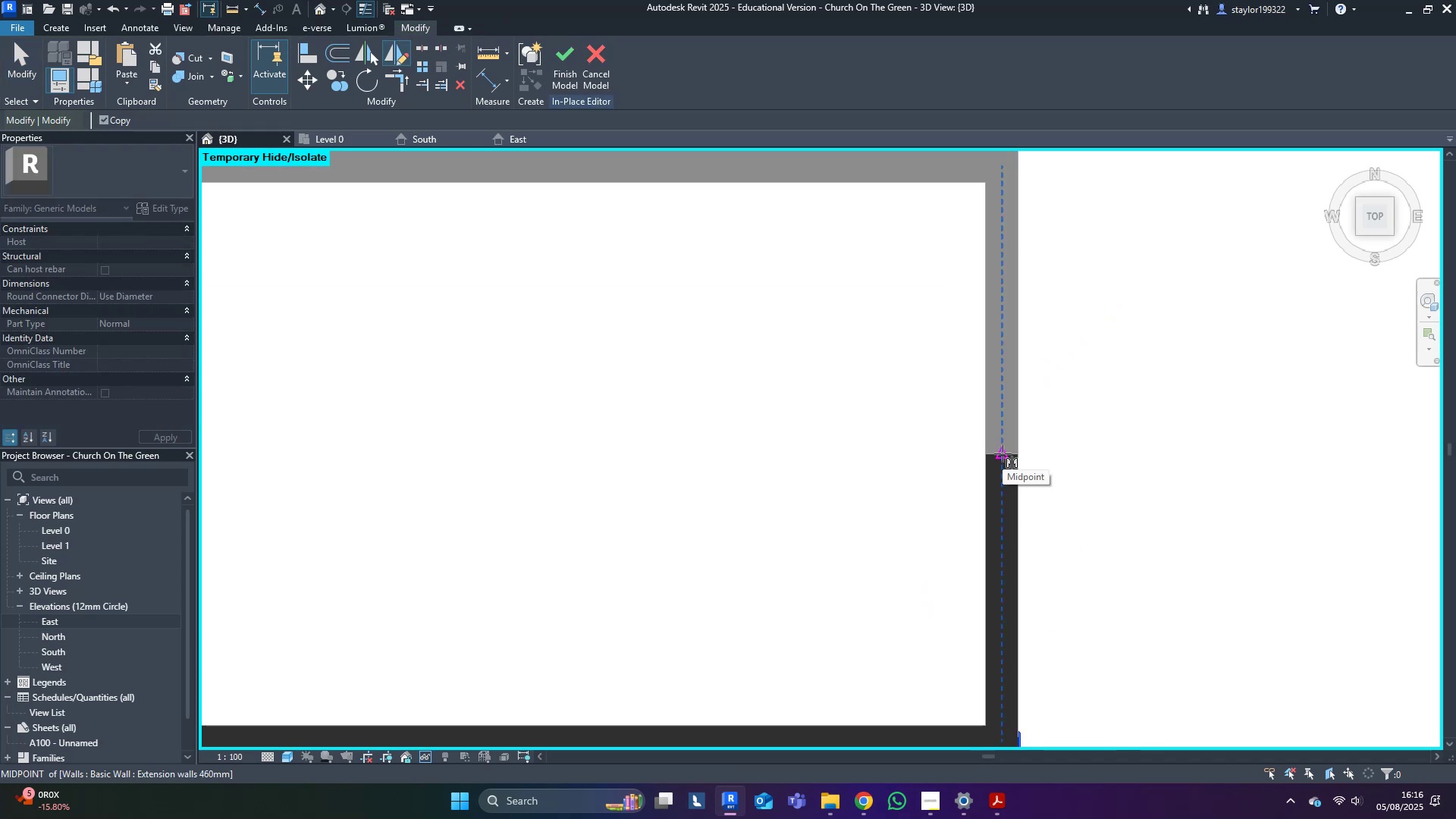 
left_click([1003, 453])
 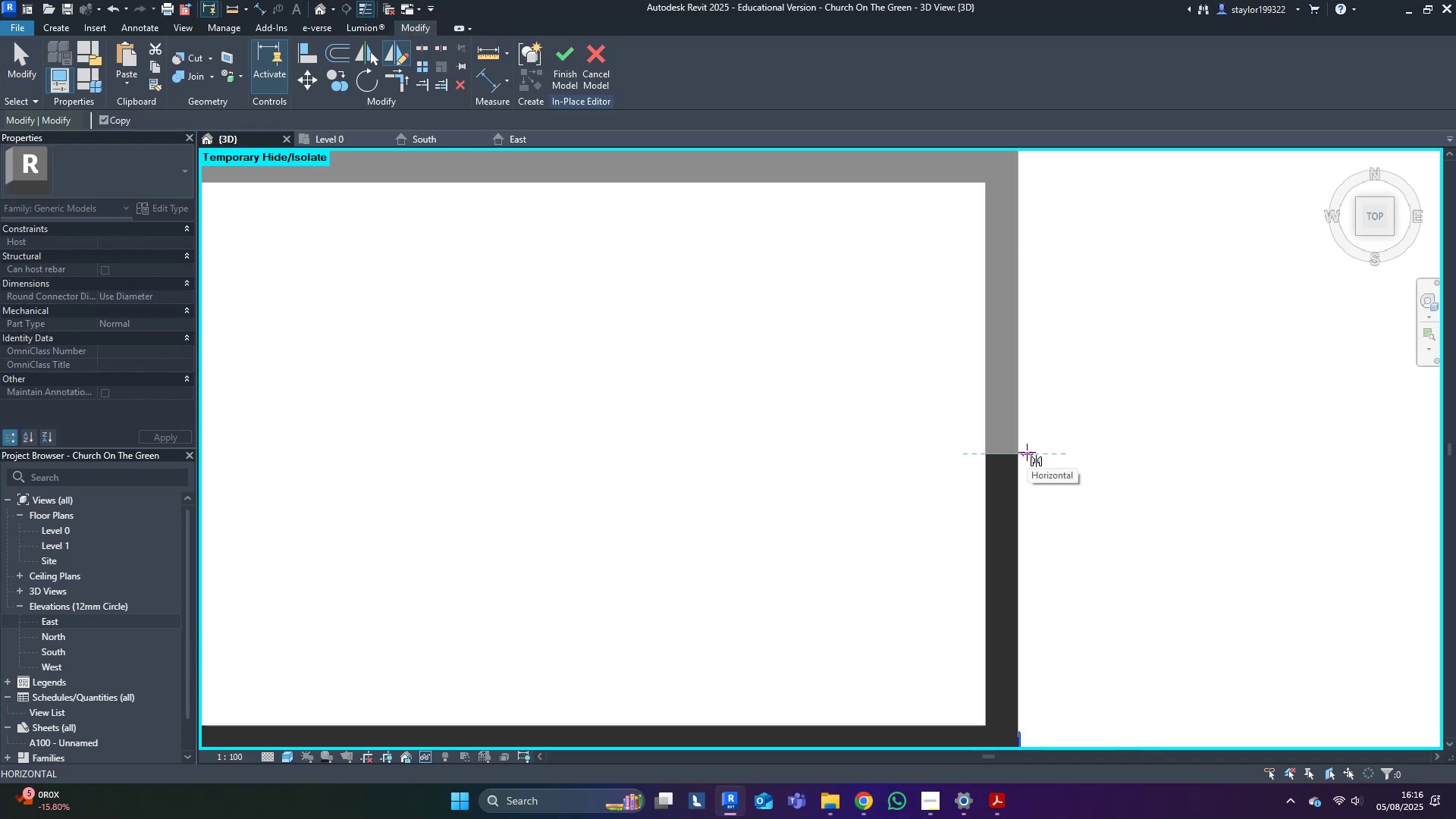 
left_click([1027, 452])
 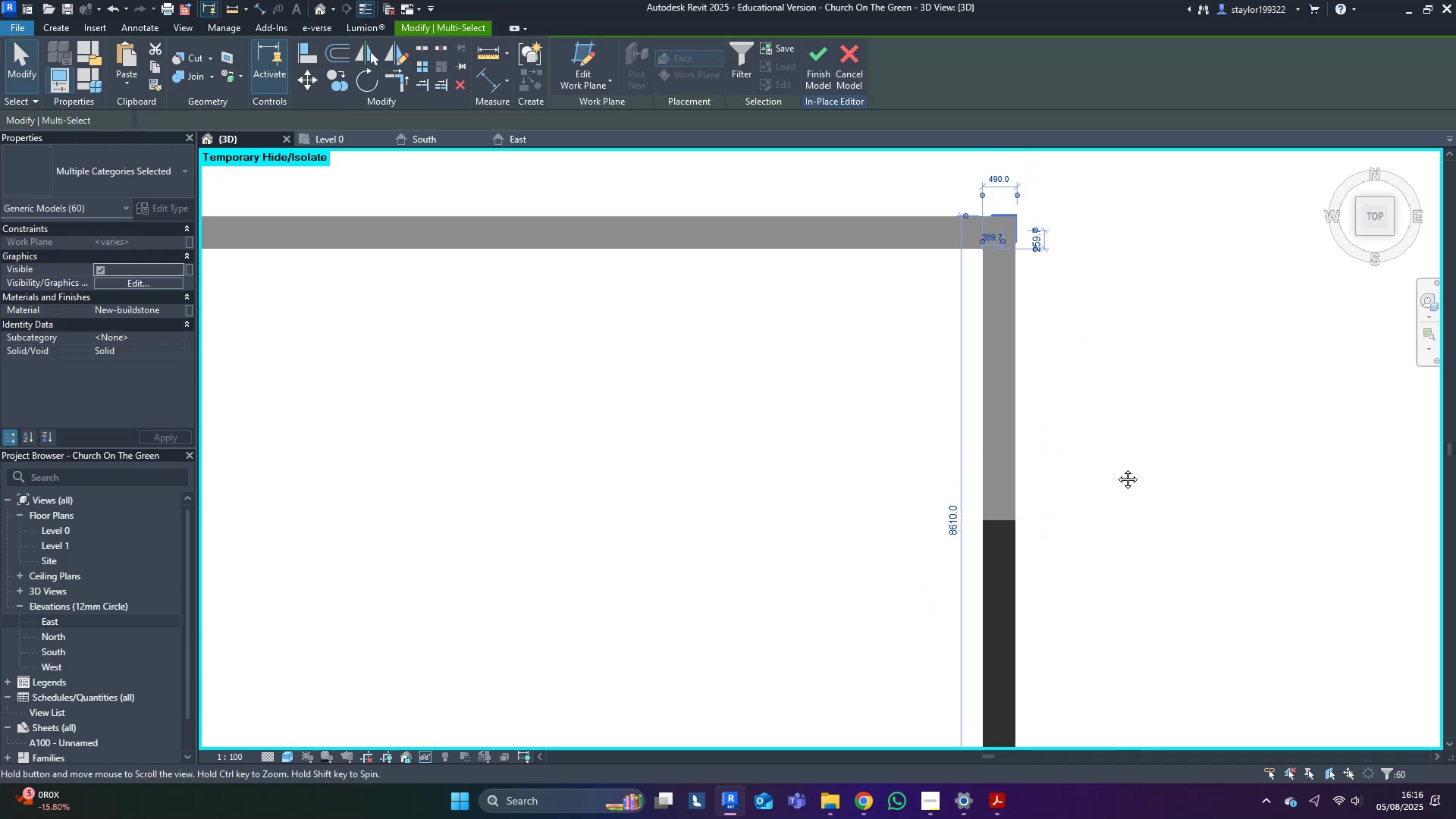 
scroll: coordinate [1029, 488], scroll_direction: up, amount: 11.0
 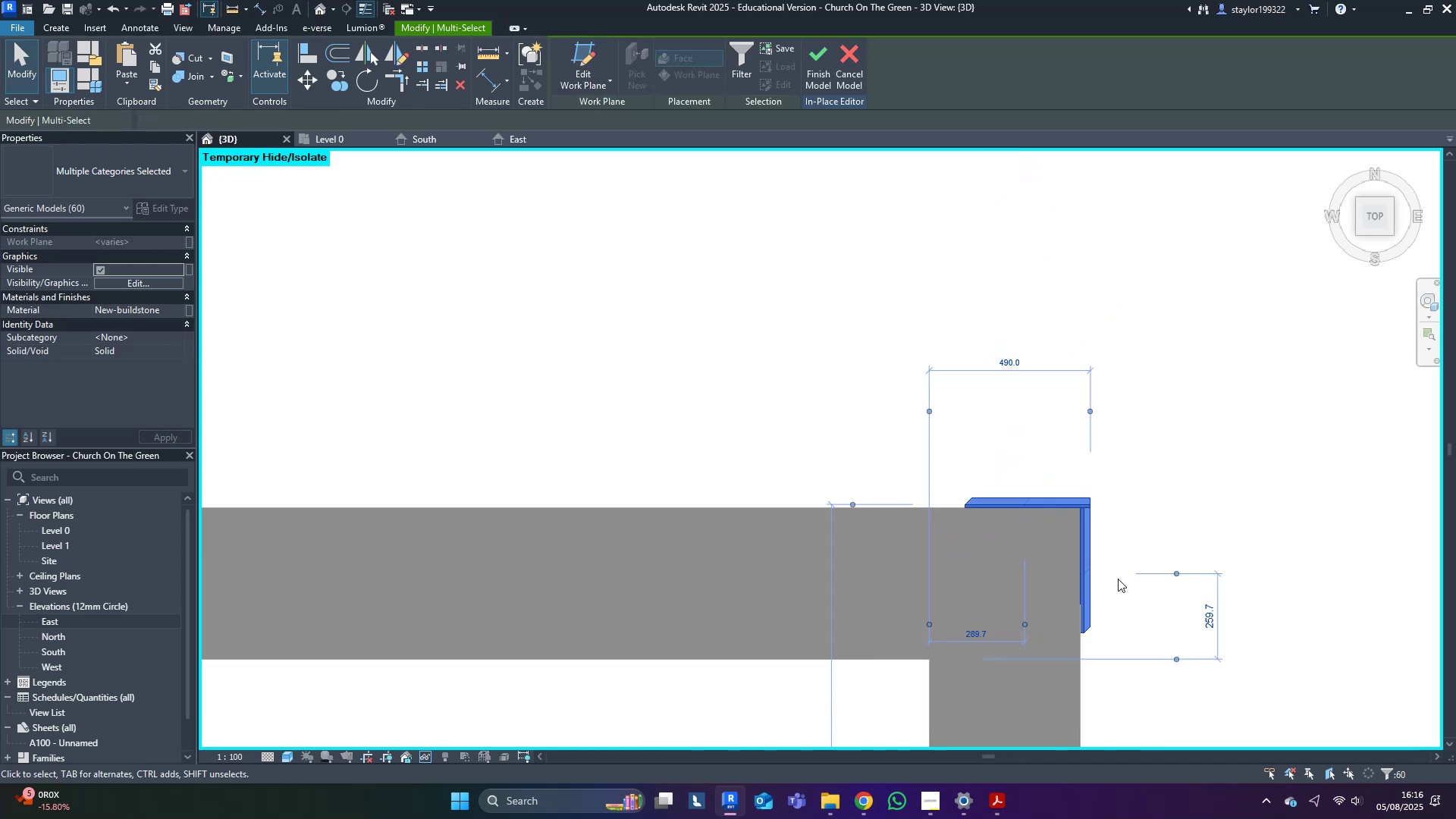 
scroll: coordinate [1106, 582], scroll_direction: down, amount: 6.0
 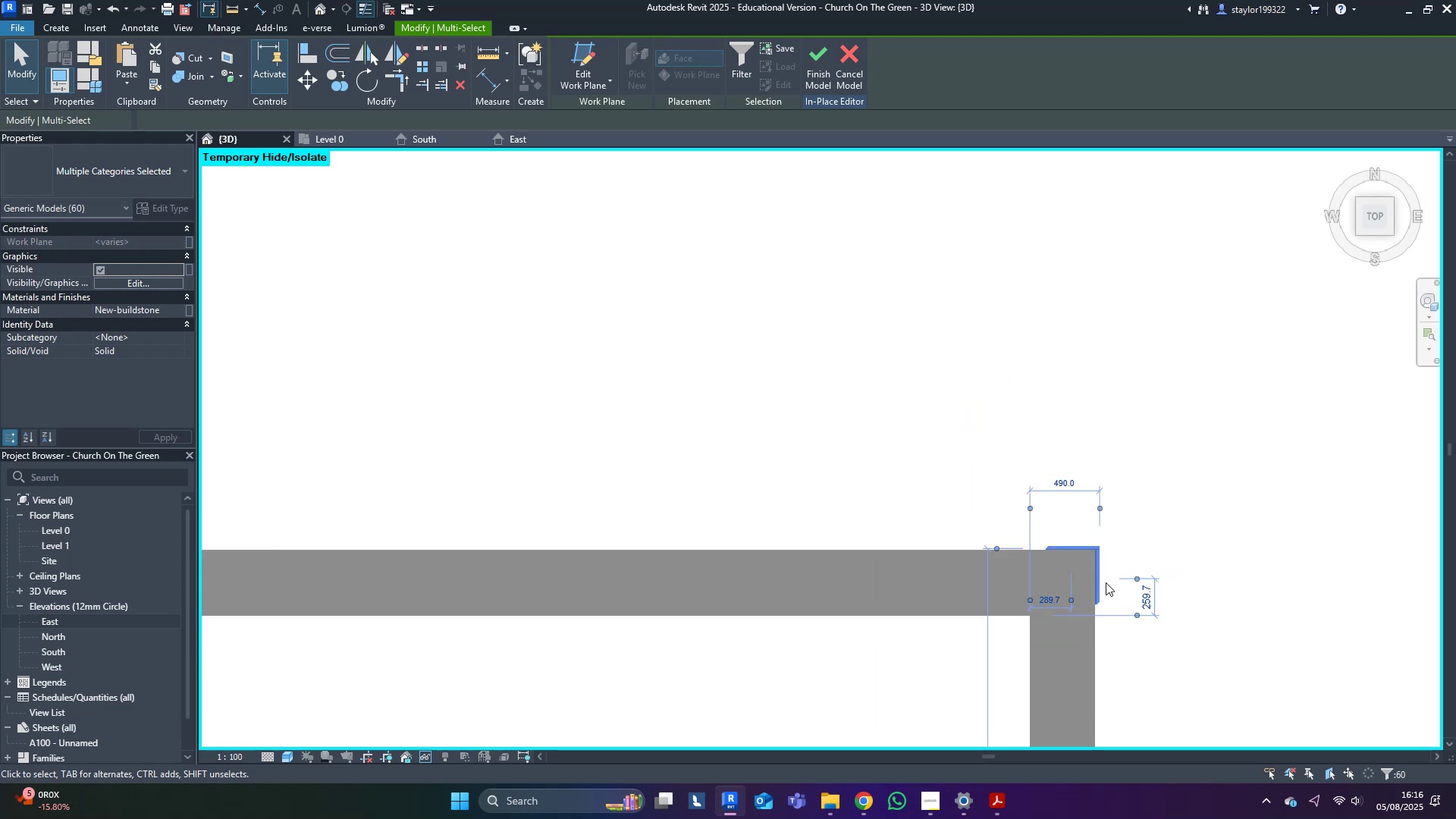 
hold_key(key=ShiftLeft, duration=0.44)
 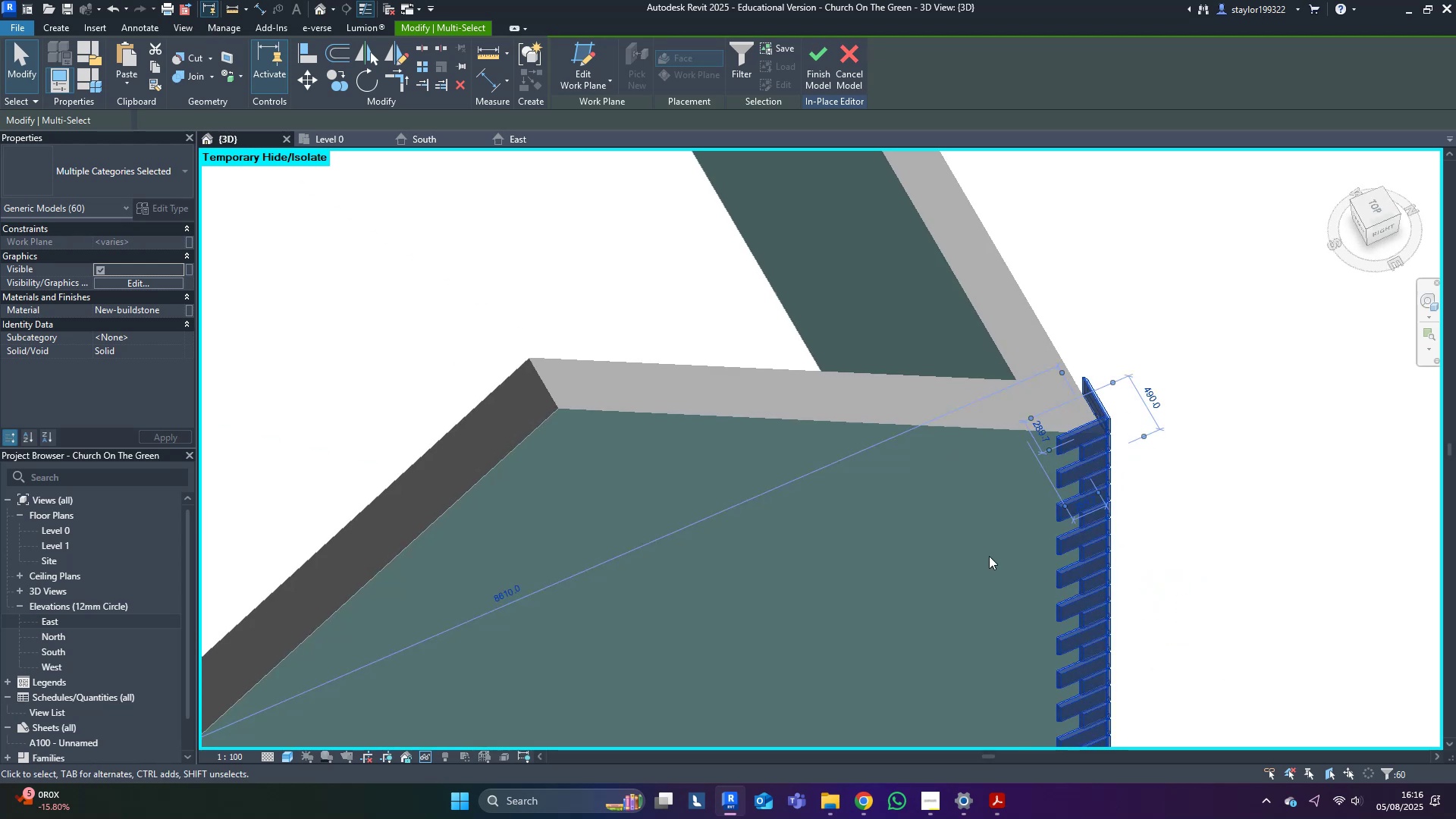 
scroll: coordinate [1128, 598], scroll_direction: down, amount: 9.0
 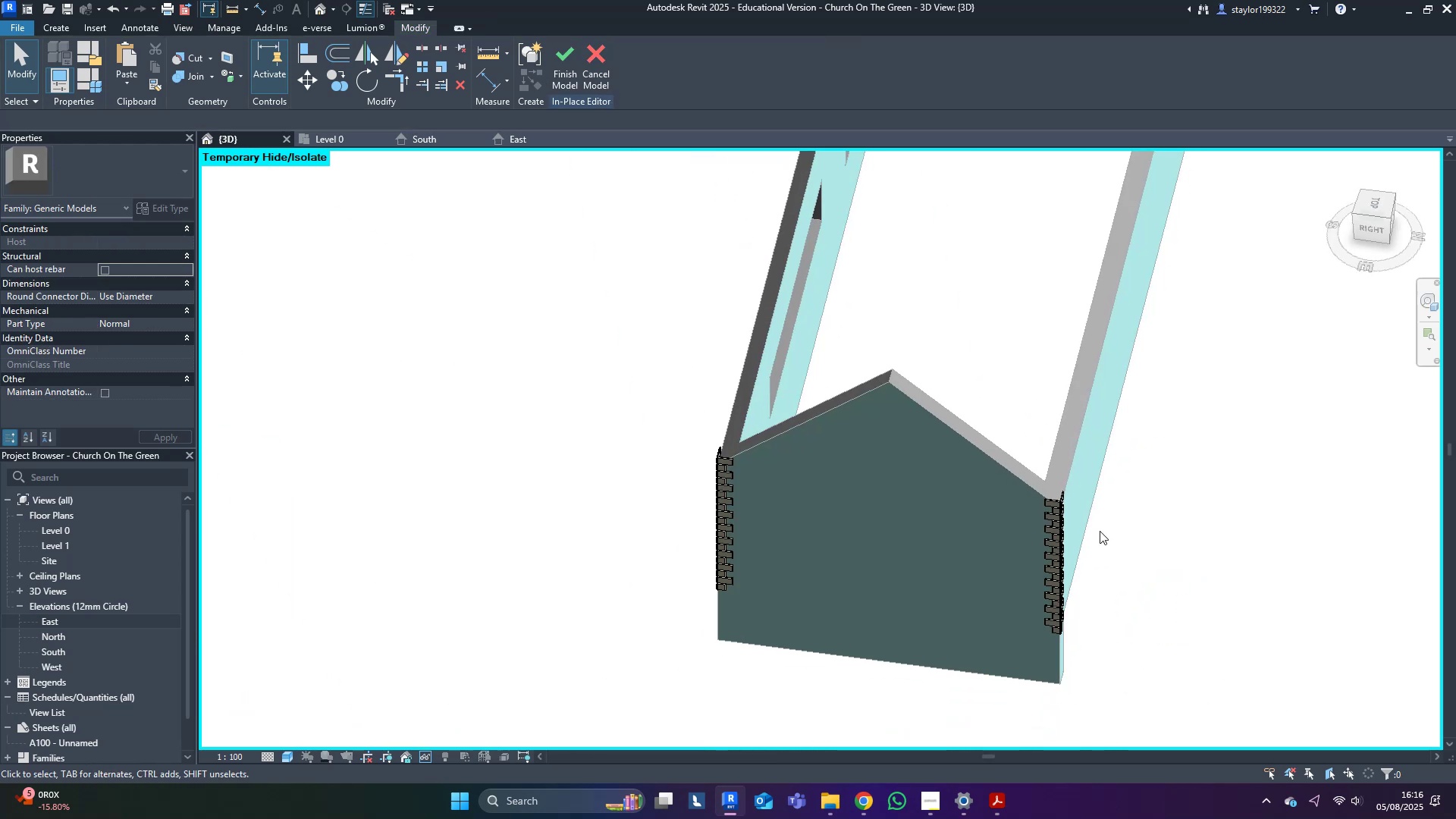 
key(Escape)
type(hr)
 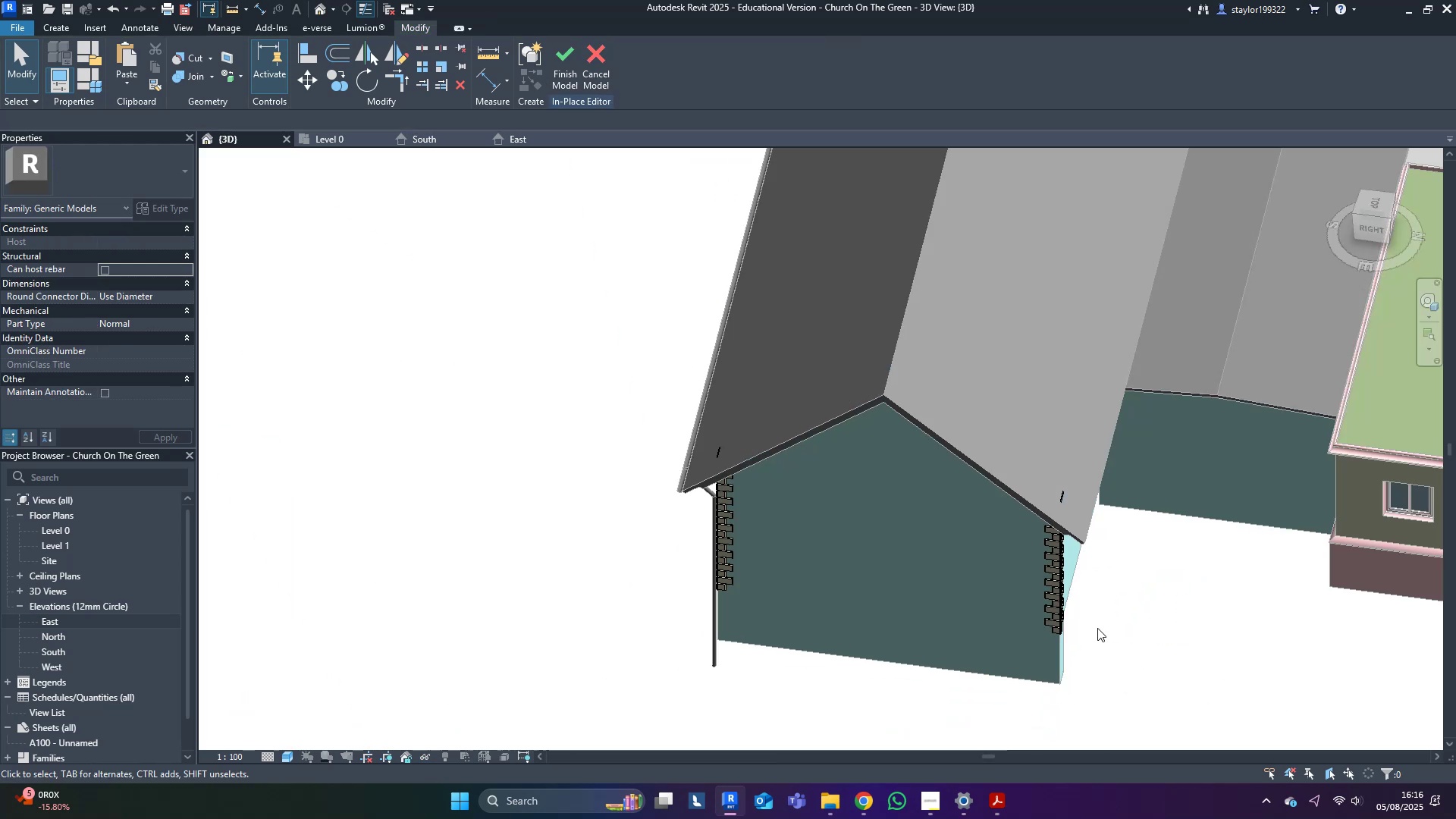 
hold_key(key=ShiftLeft, duration=0.83)
 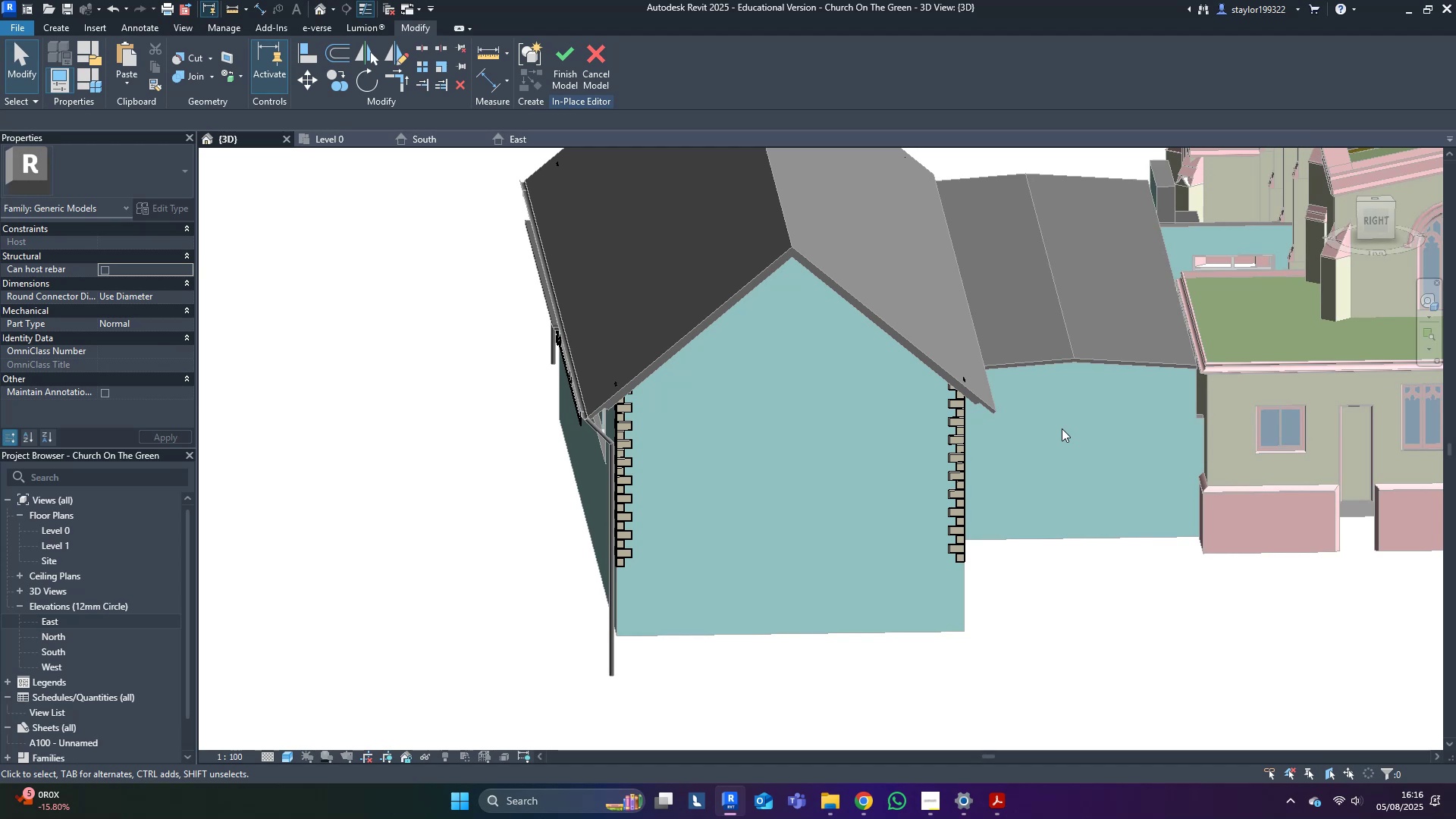 
wait(20.16)
 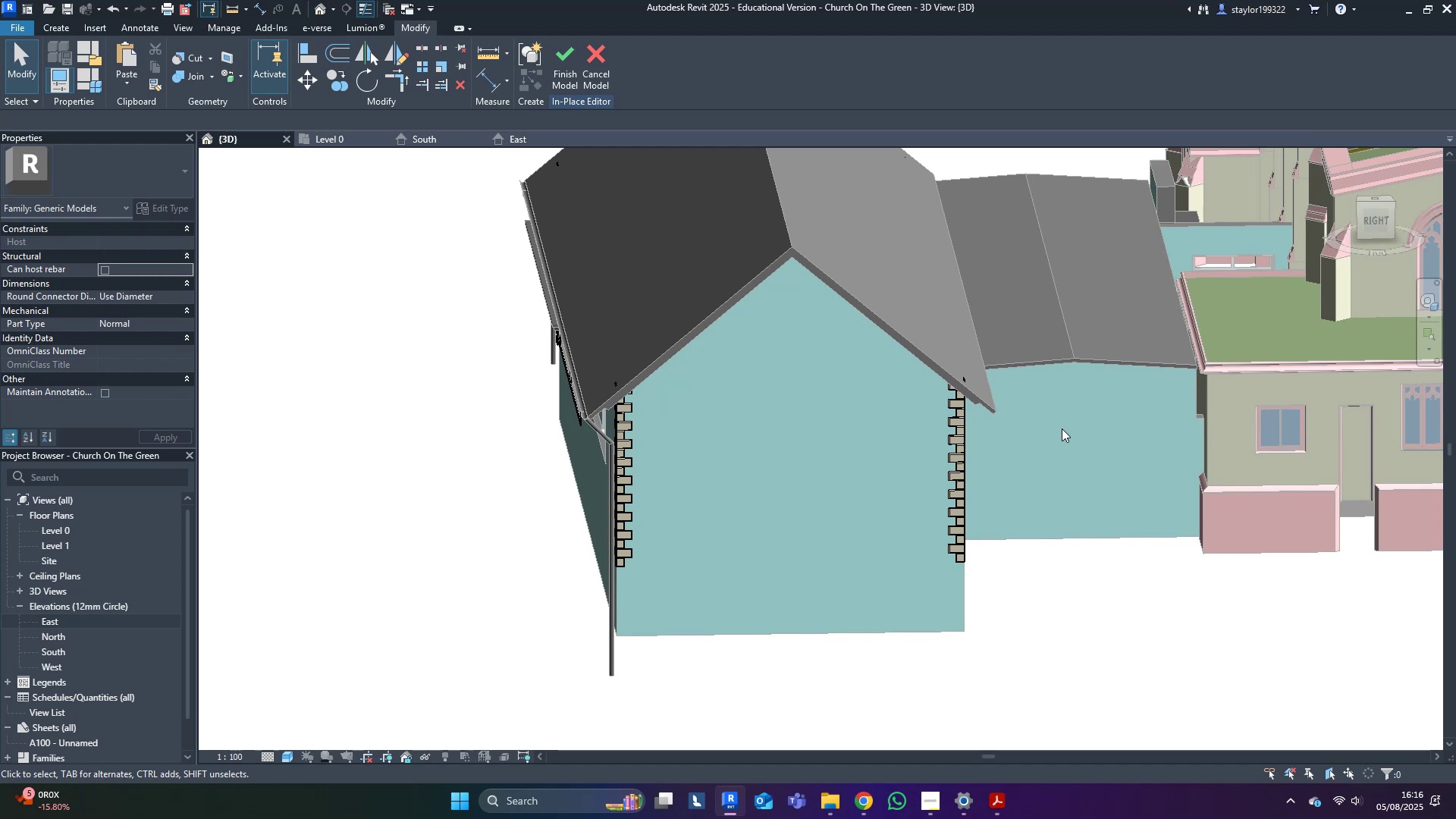 
middle_click([853, 579])
 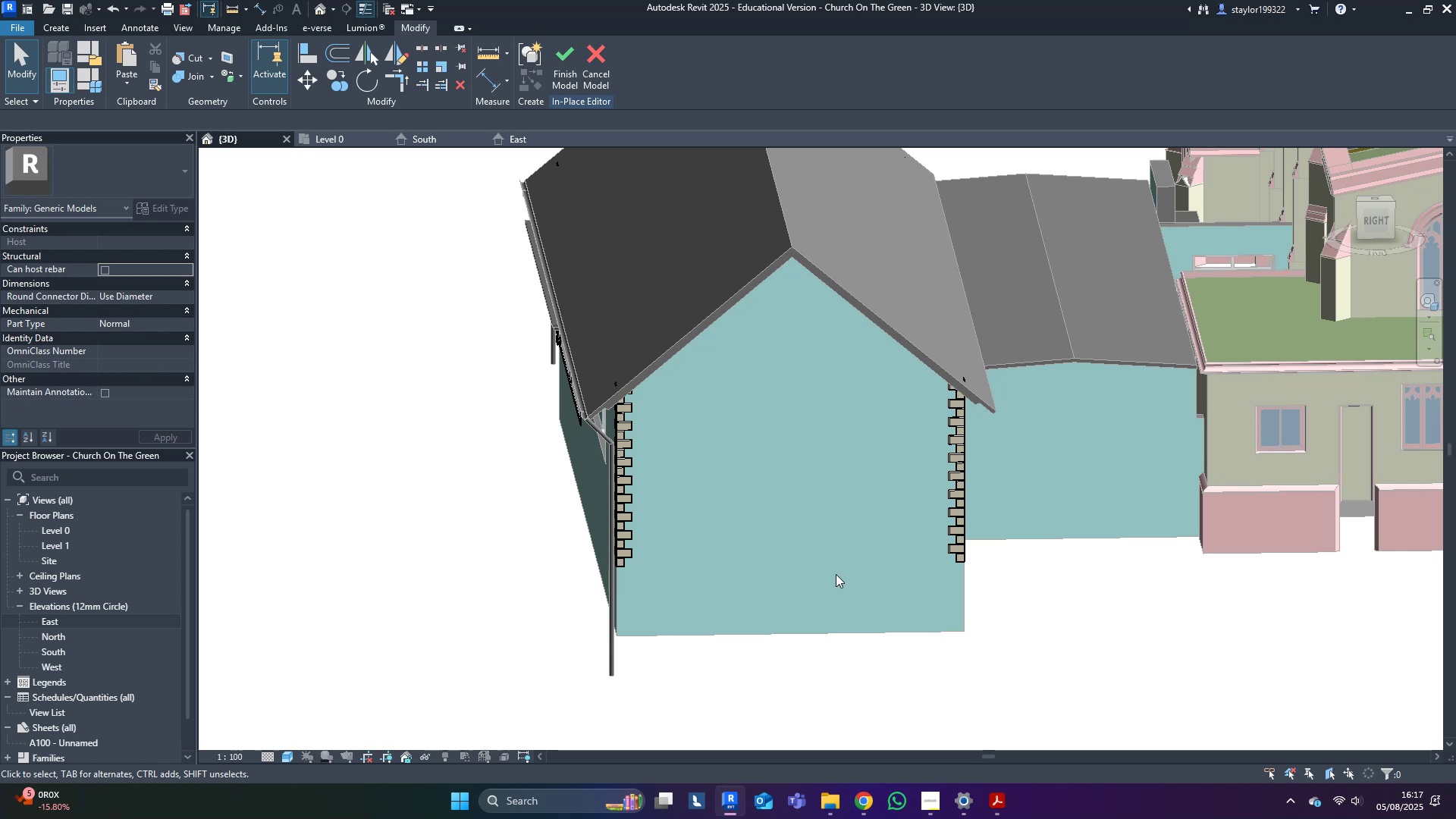 
scroll: coordinate [808, 540], scroll_direction: down, amount: 4.0
 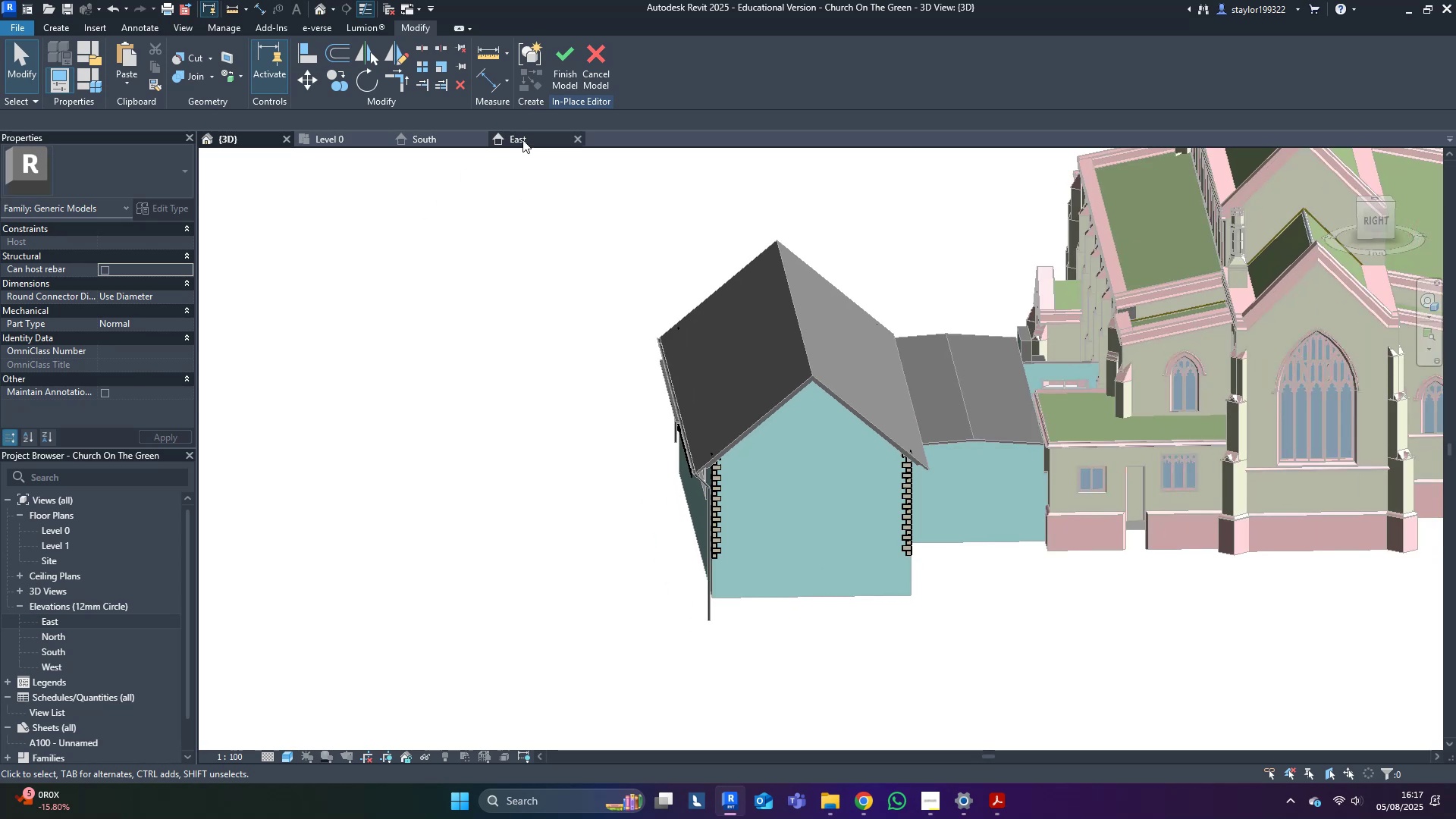 
left_click([522, 140])
 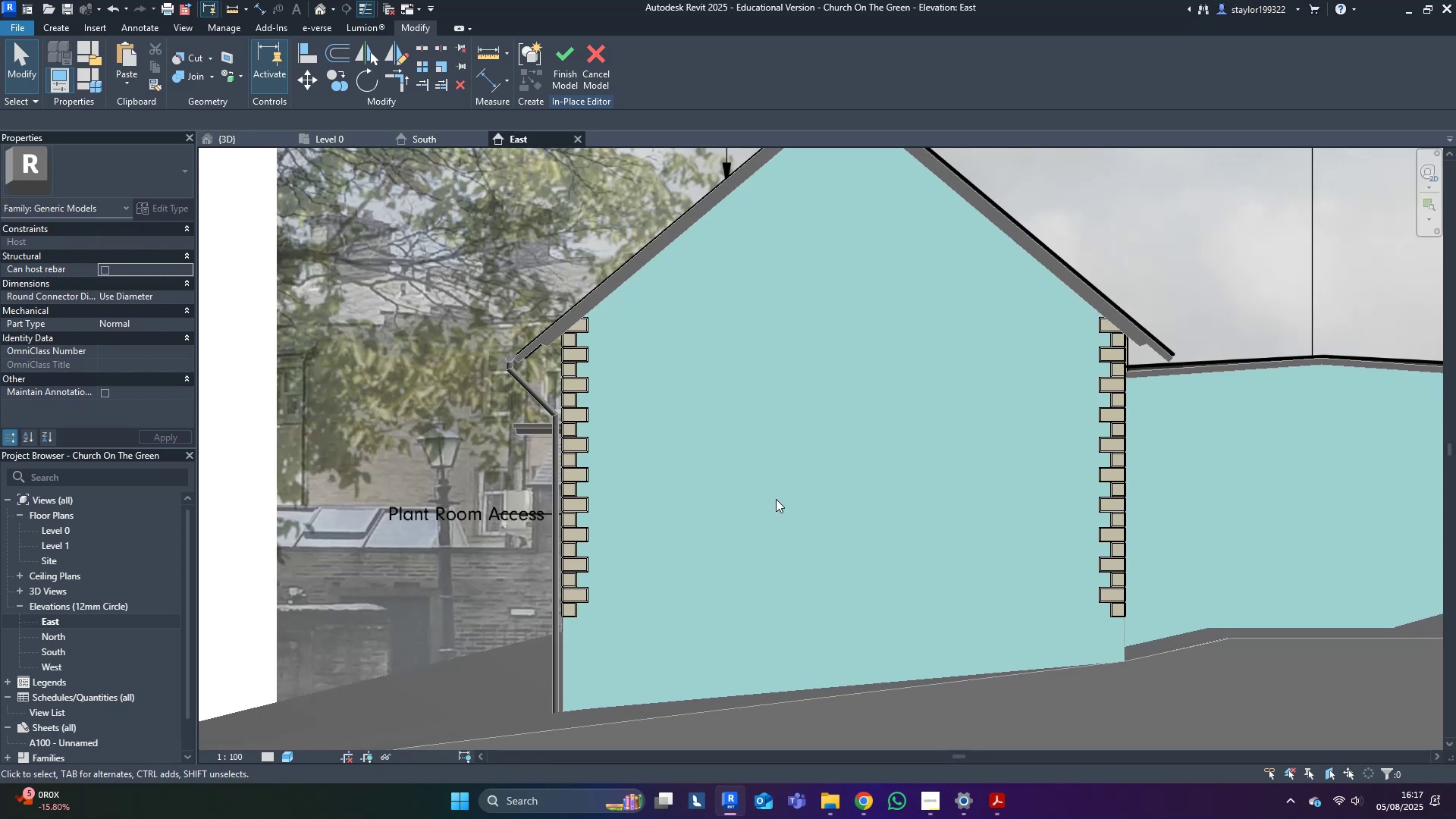 
type(wf)
 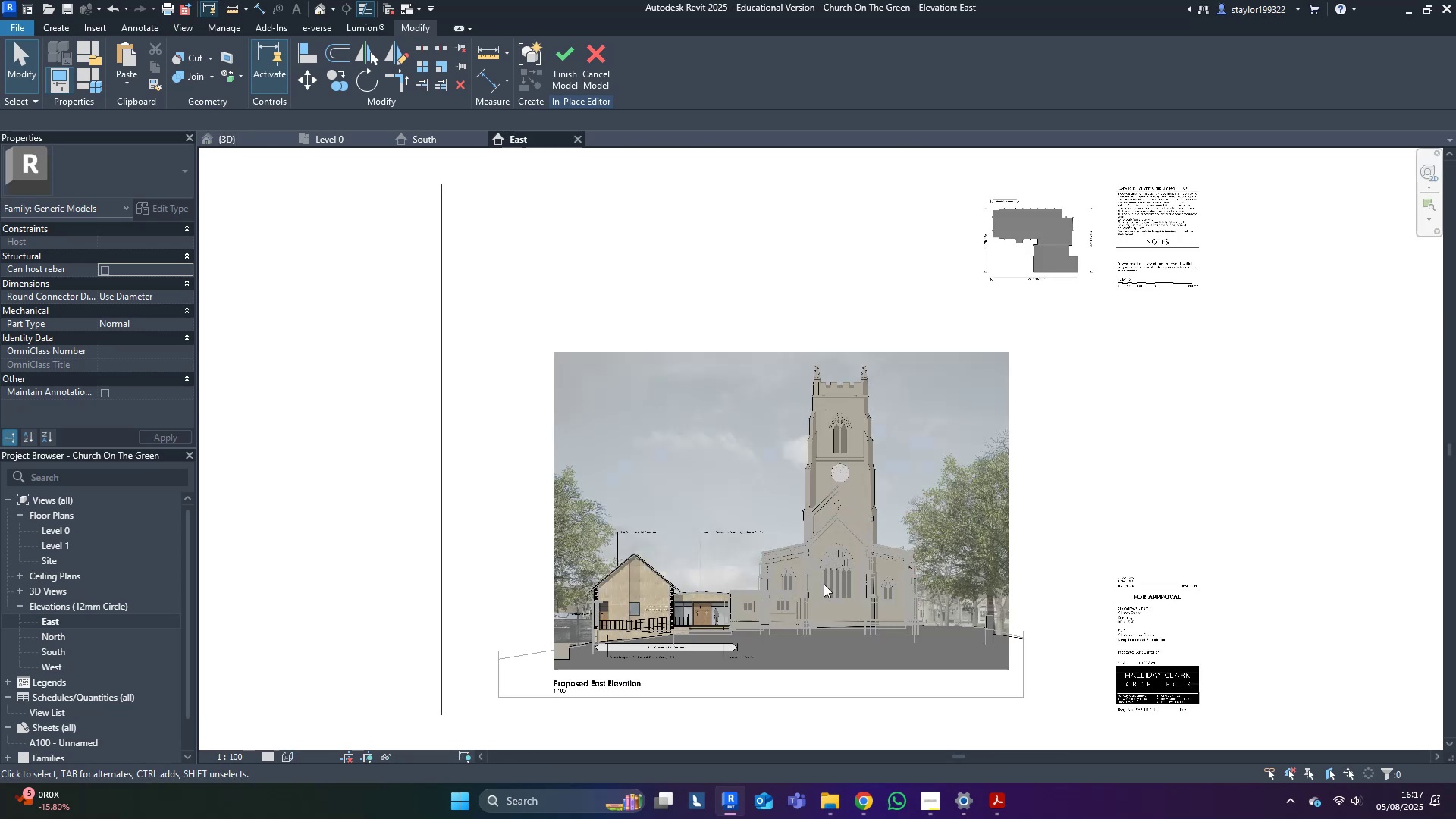 
scroll: coordinate [638, 524], scroll_direction: up, amount: 15.0
 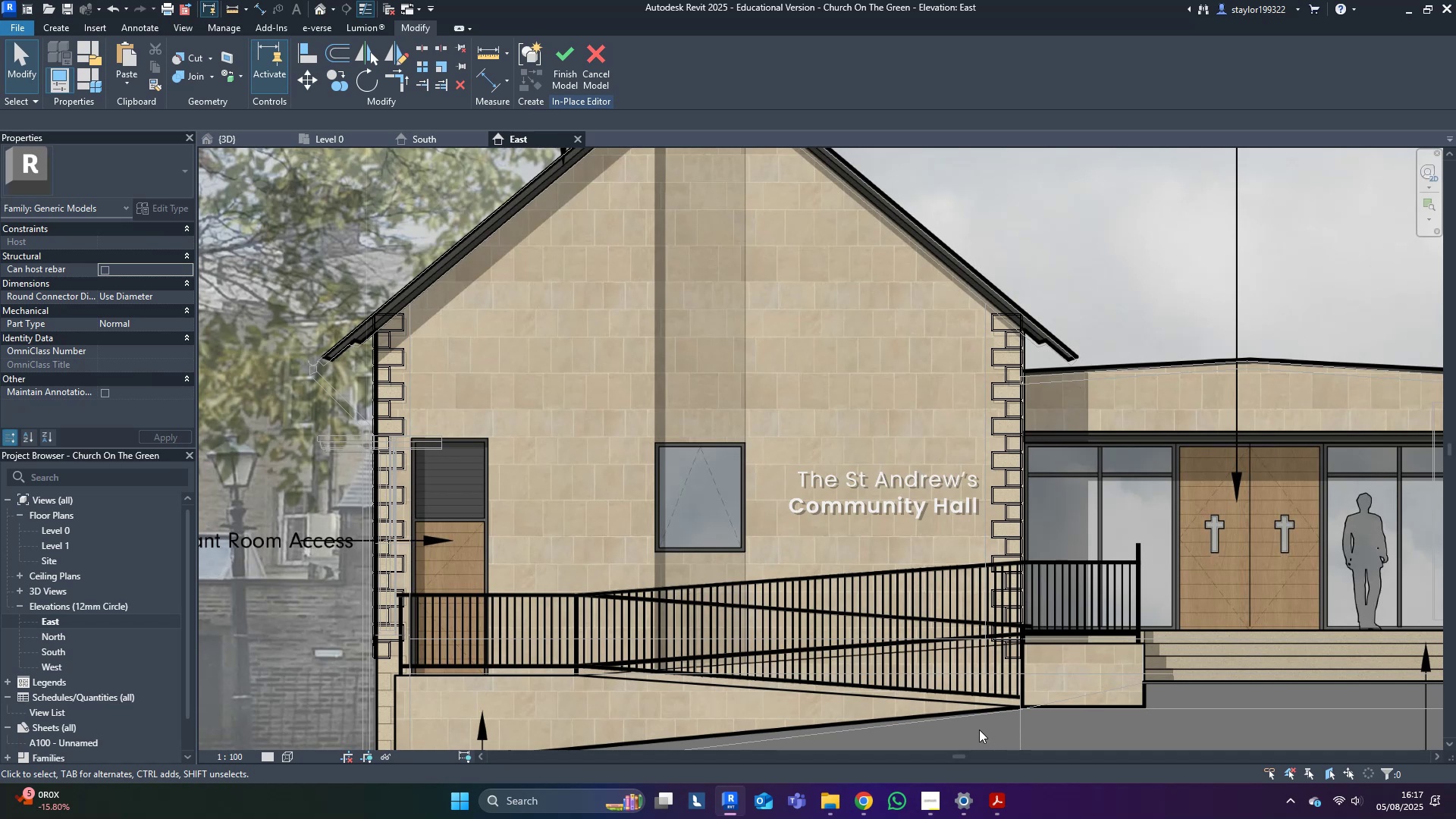 
type(sd)
 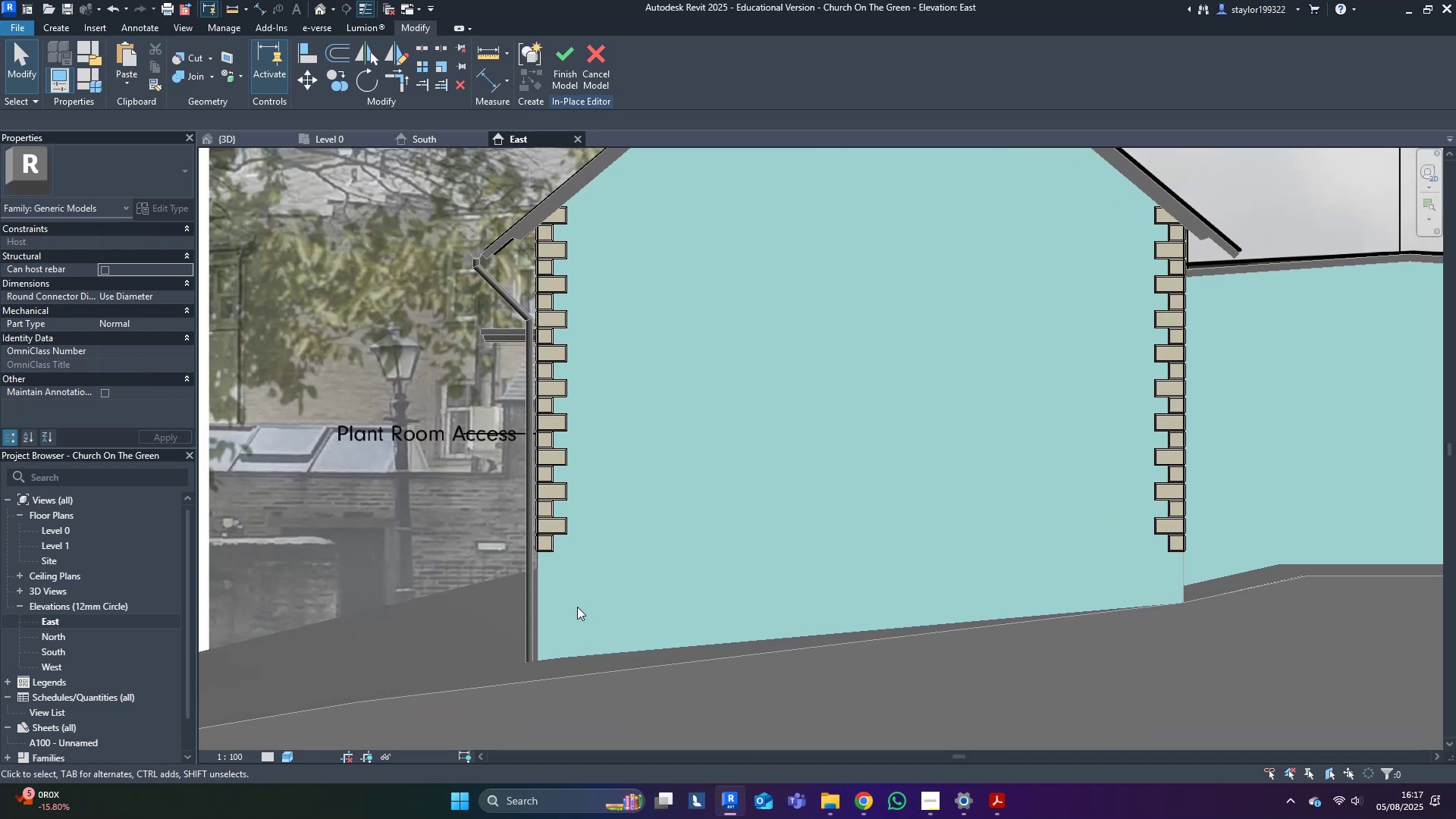 
left_click_drag(start_coordinate=[515, 597], to_coordinate=[642, 224])
 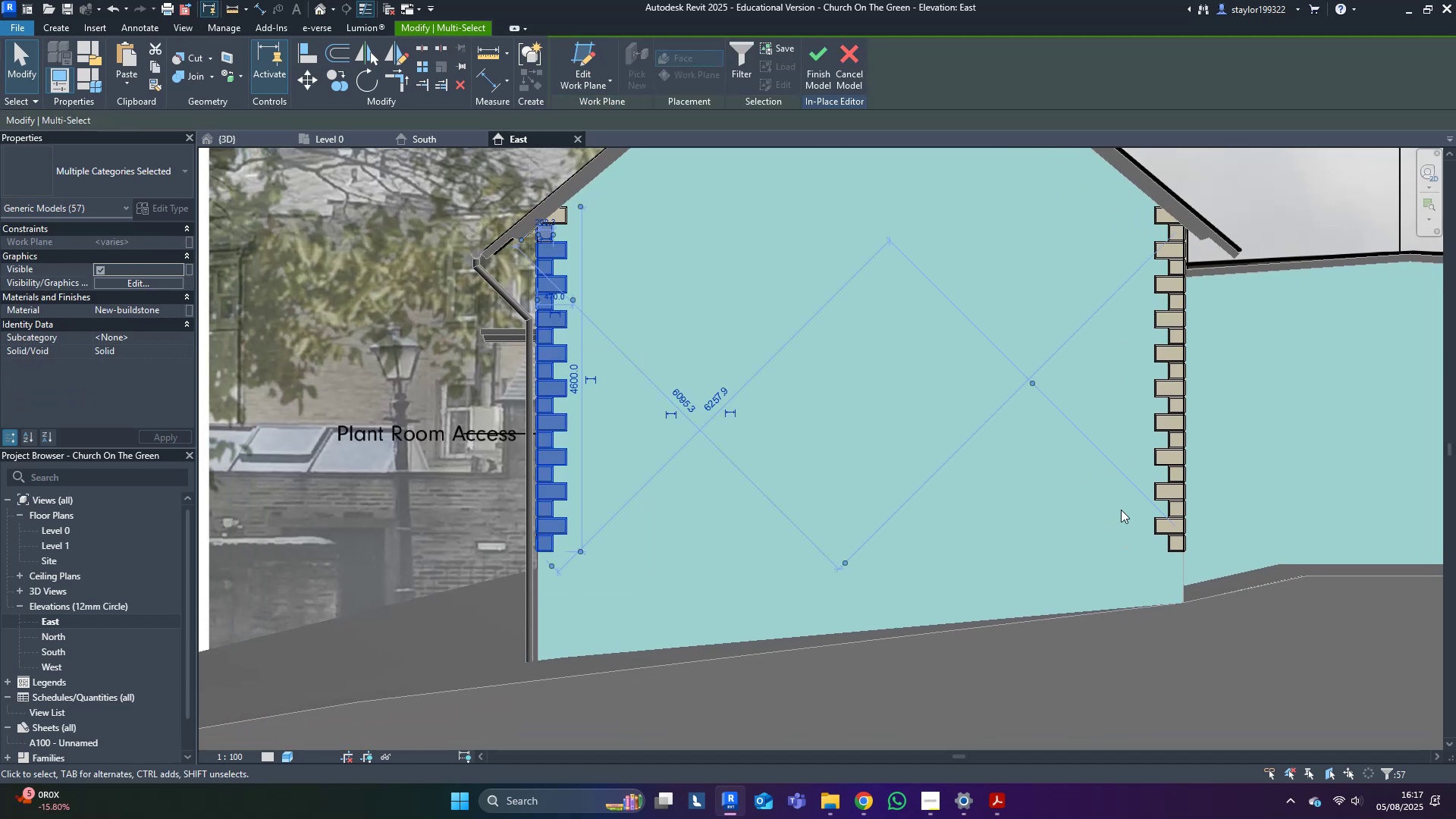 
hold_key(key=ControlLeft, duration=1.52)
left_click_drag(start_coordinate=[1053, 601], to_coordinate=[1260, 222])
 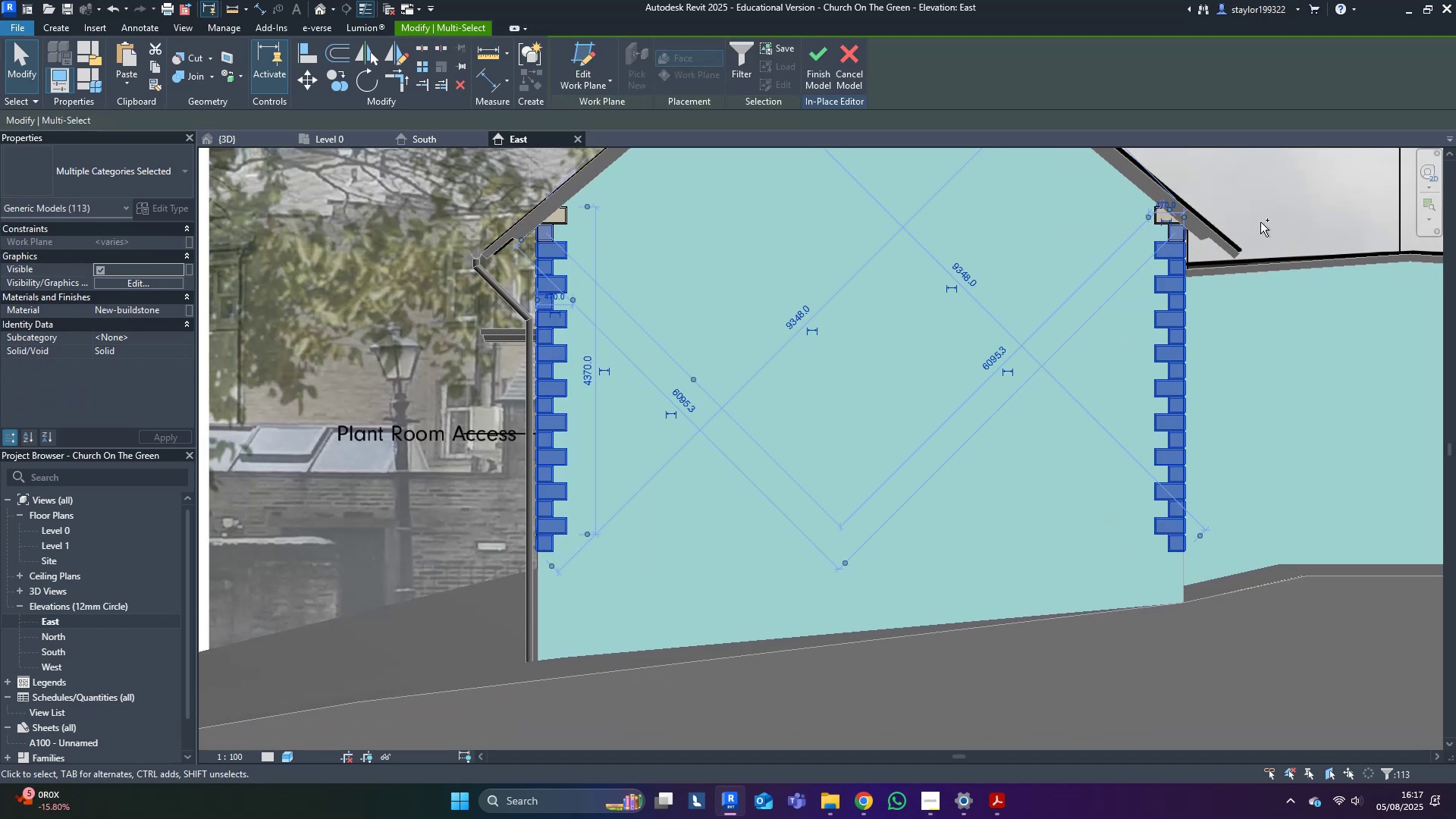 
hold_key(key=ControlLeft, duration=1.52)
 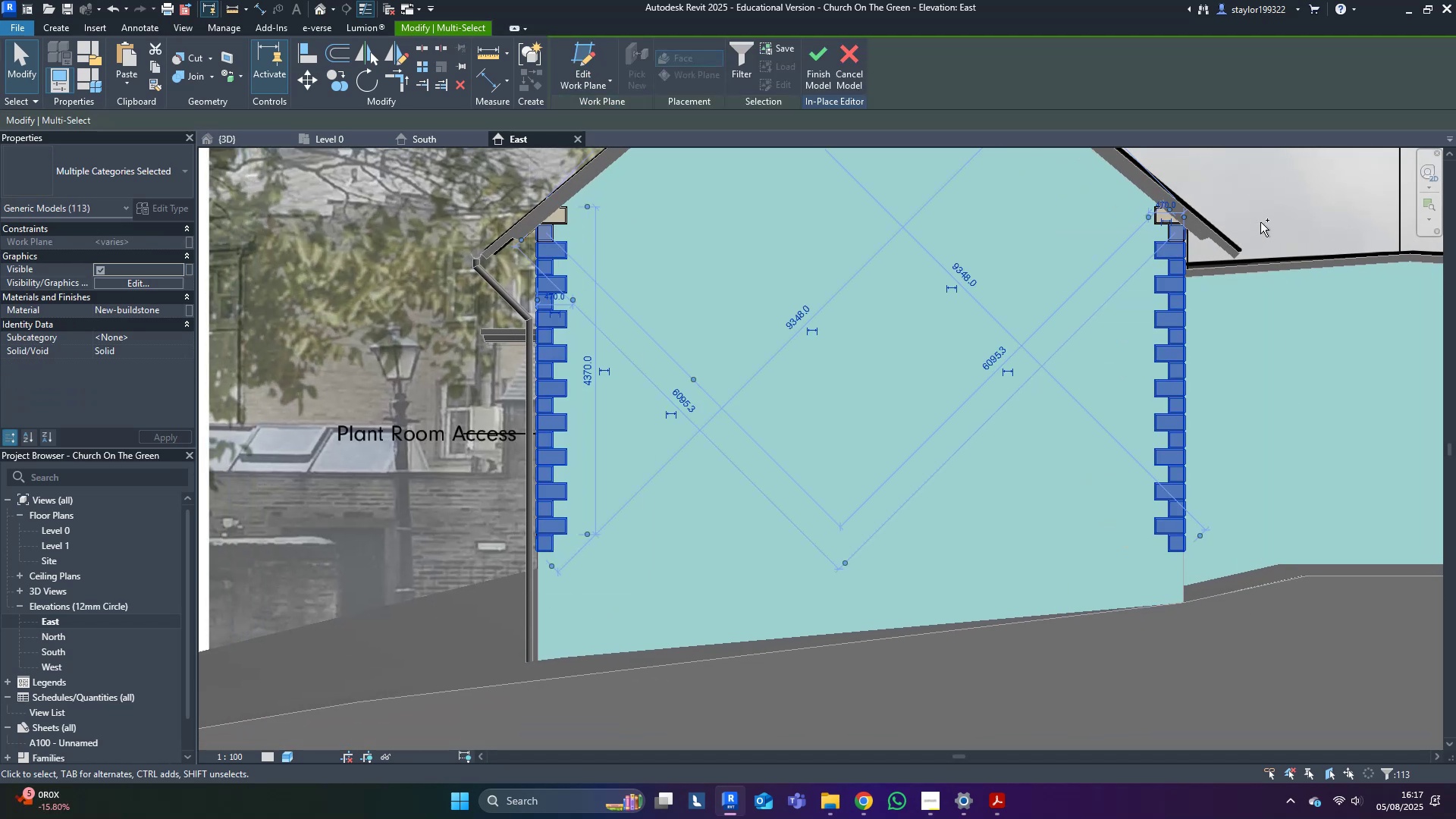 
hold_key(key=ControlLeft, duration=0.82)
 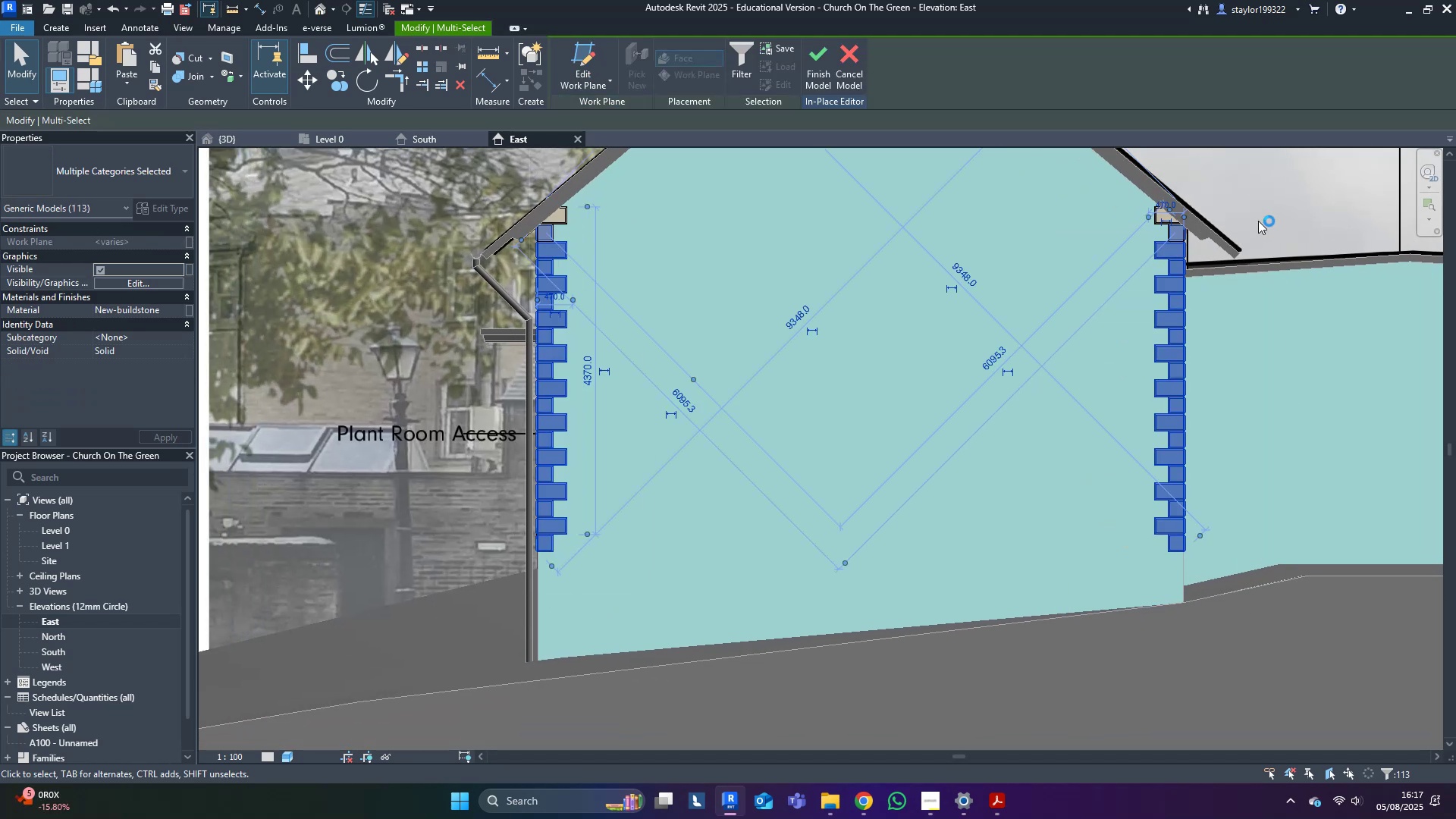 
hold_key(key=ShiftLeft, duration=1.53)
left_click_drag(start_coordinate=[1268, 168], to_coordinate=[473, 233])
 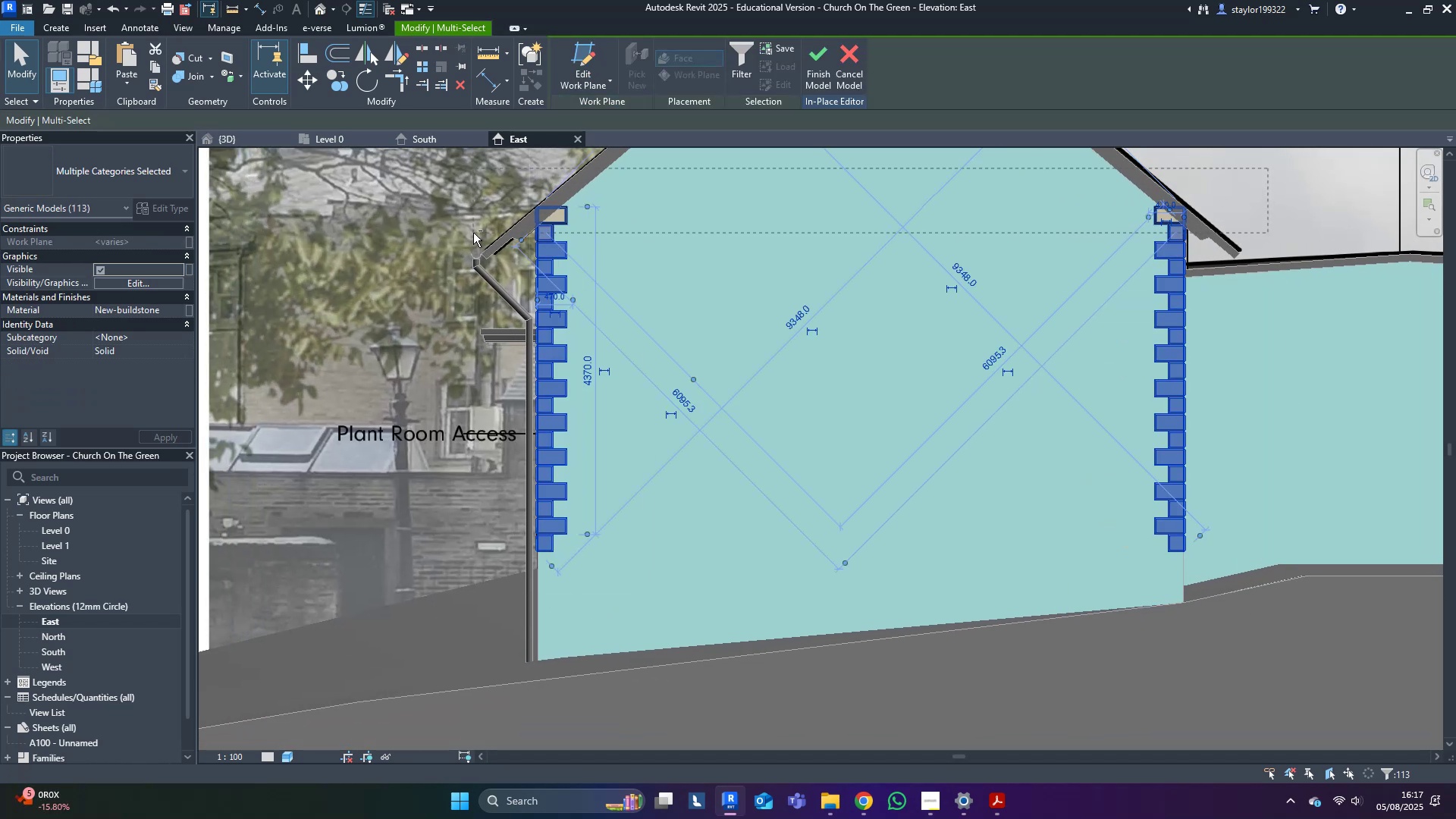 
hold_key(key=ShiftLeft, duration=0.46)
 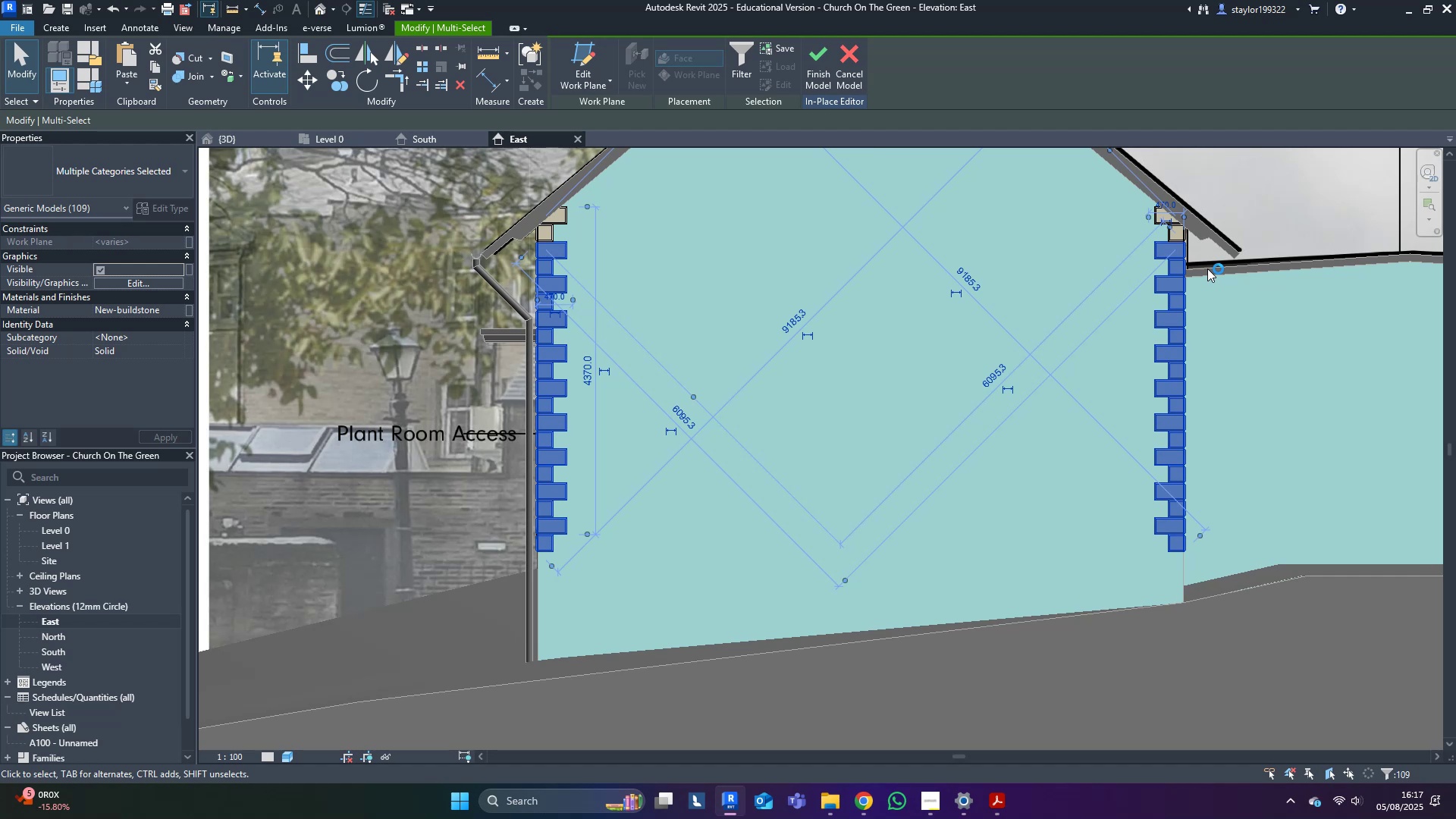 
scroll: coordinate [1192, 250], scroll_direction: up, amount: 12.0
 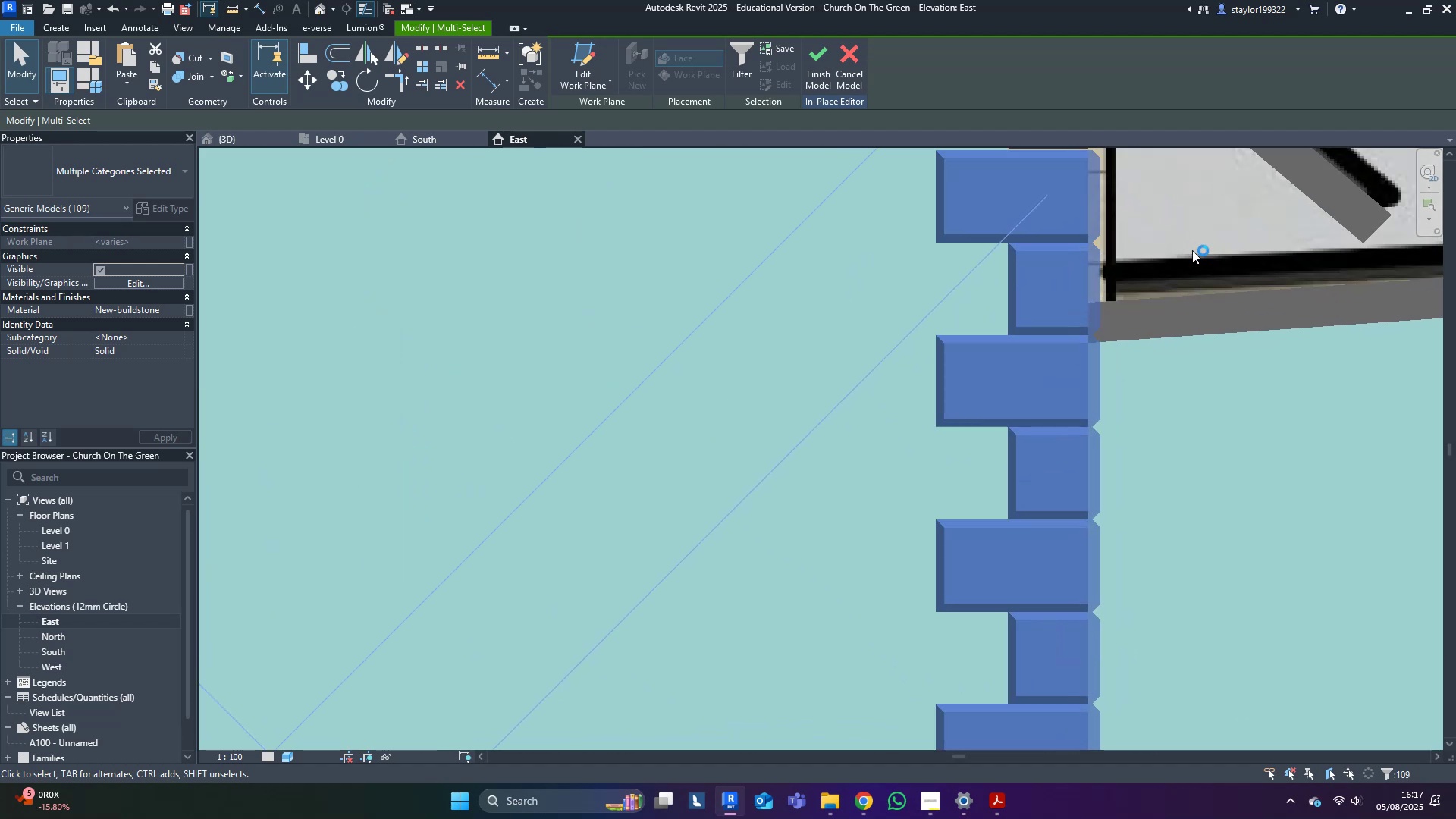 
type(mv)
 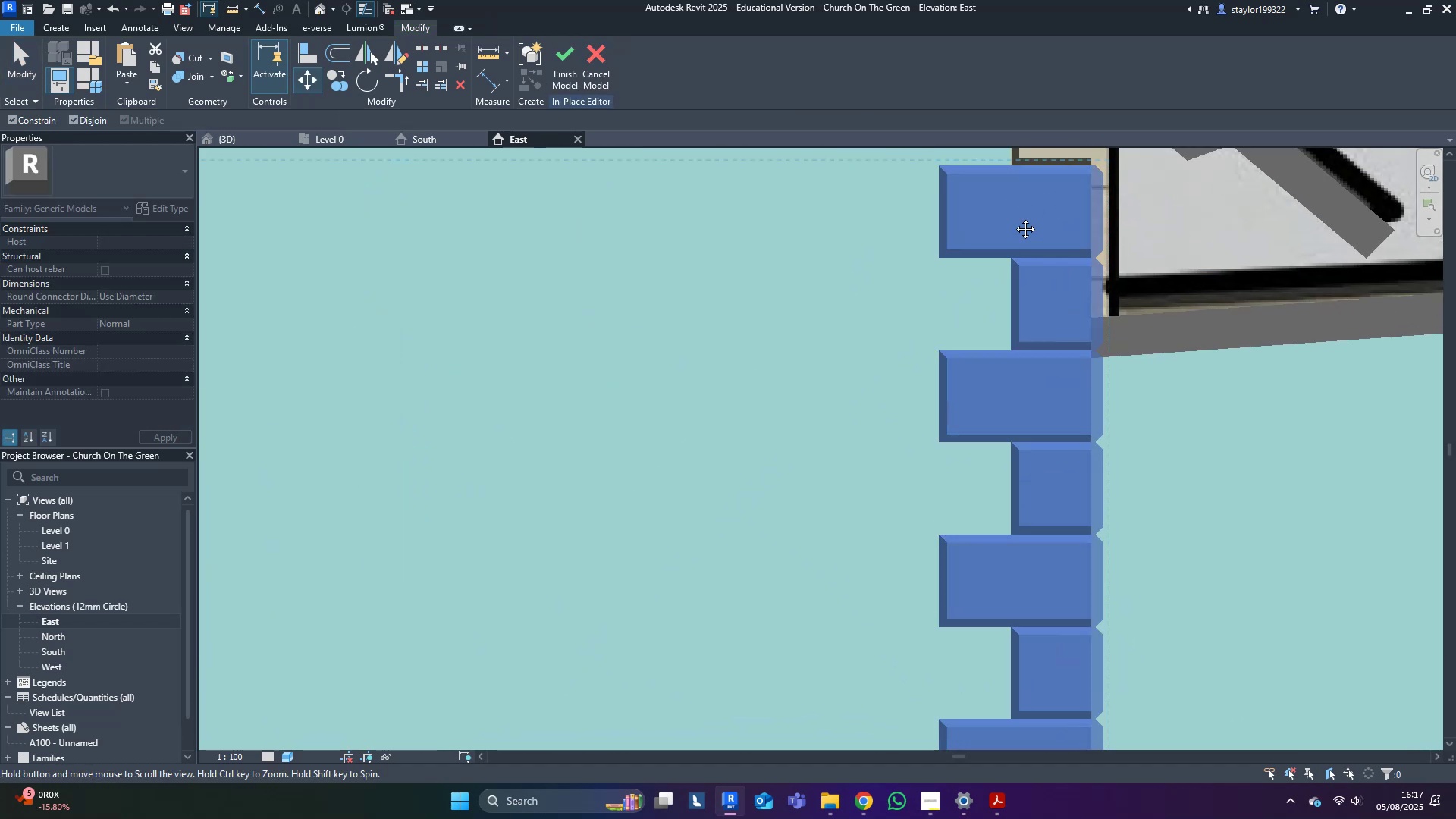 
scroll: coordinate [1040, 253], scroll_direction: up, amount: 5.0
 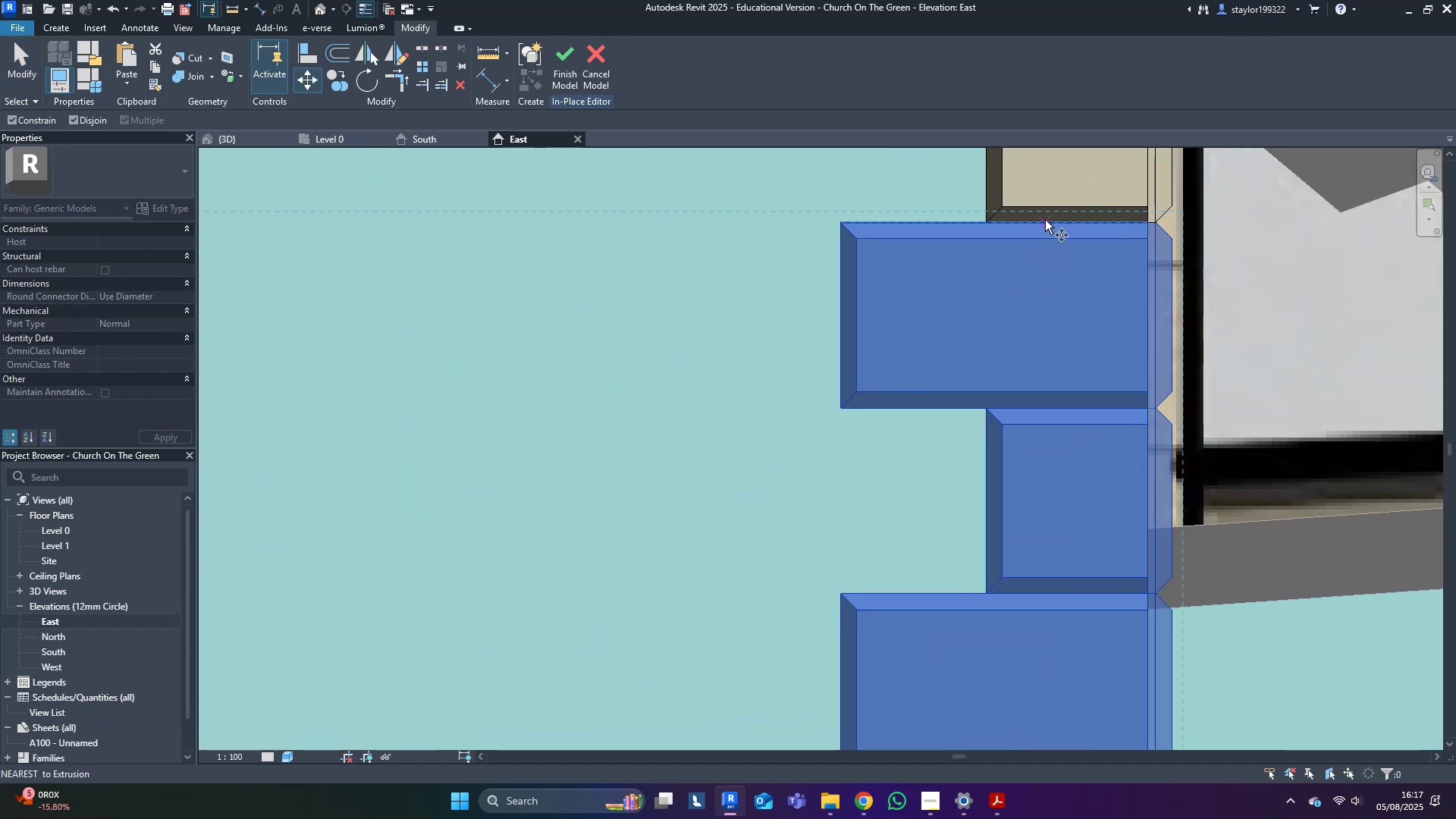 
left_click([1045, 220])
 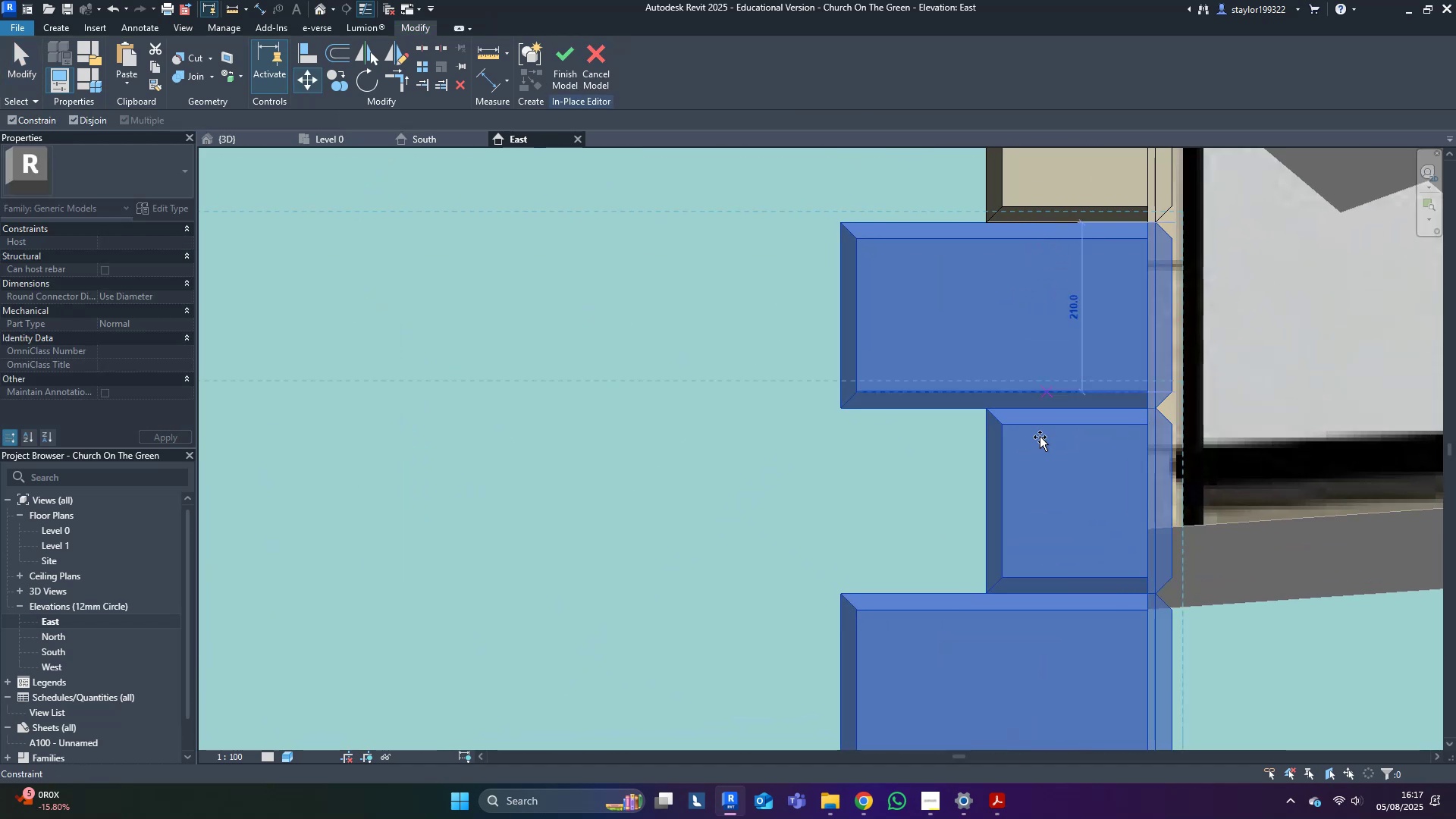 
scroll: coordinate [1042, 544], scroll_direction: down, amount: 12.0
 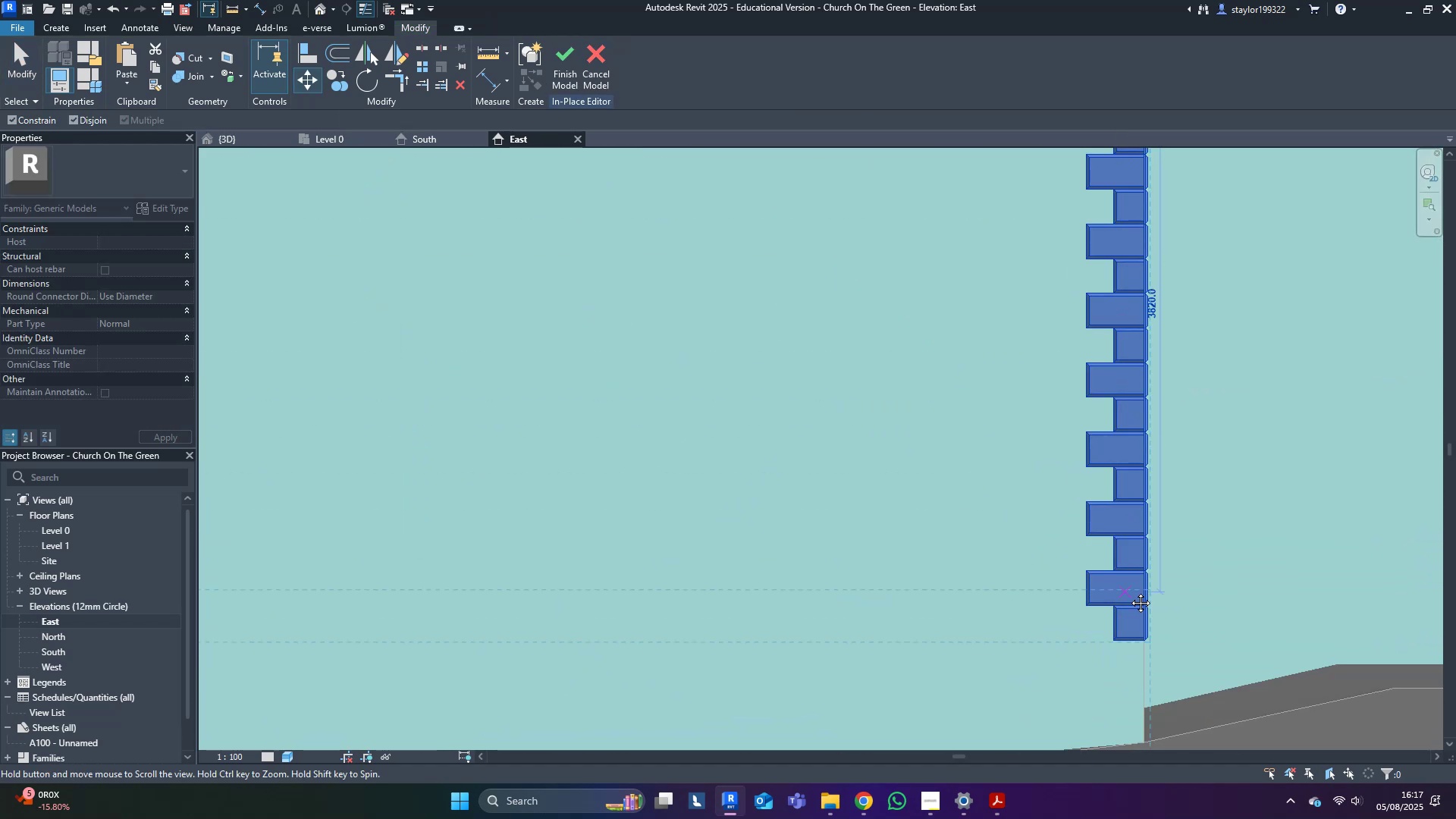 
hold_key(key=ControlLeft, duration=1.5)
left_click([1094, 397])
 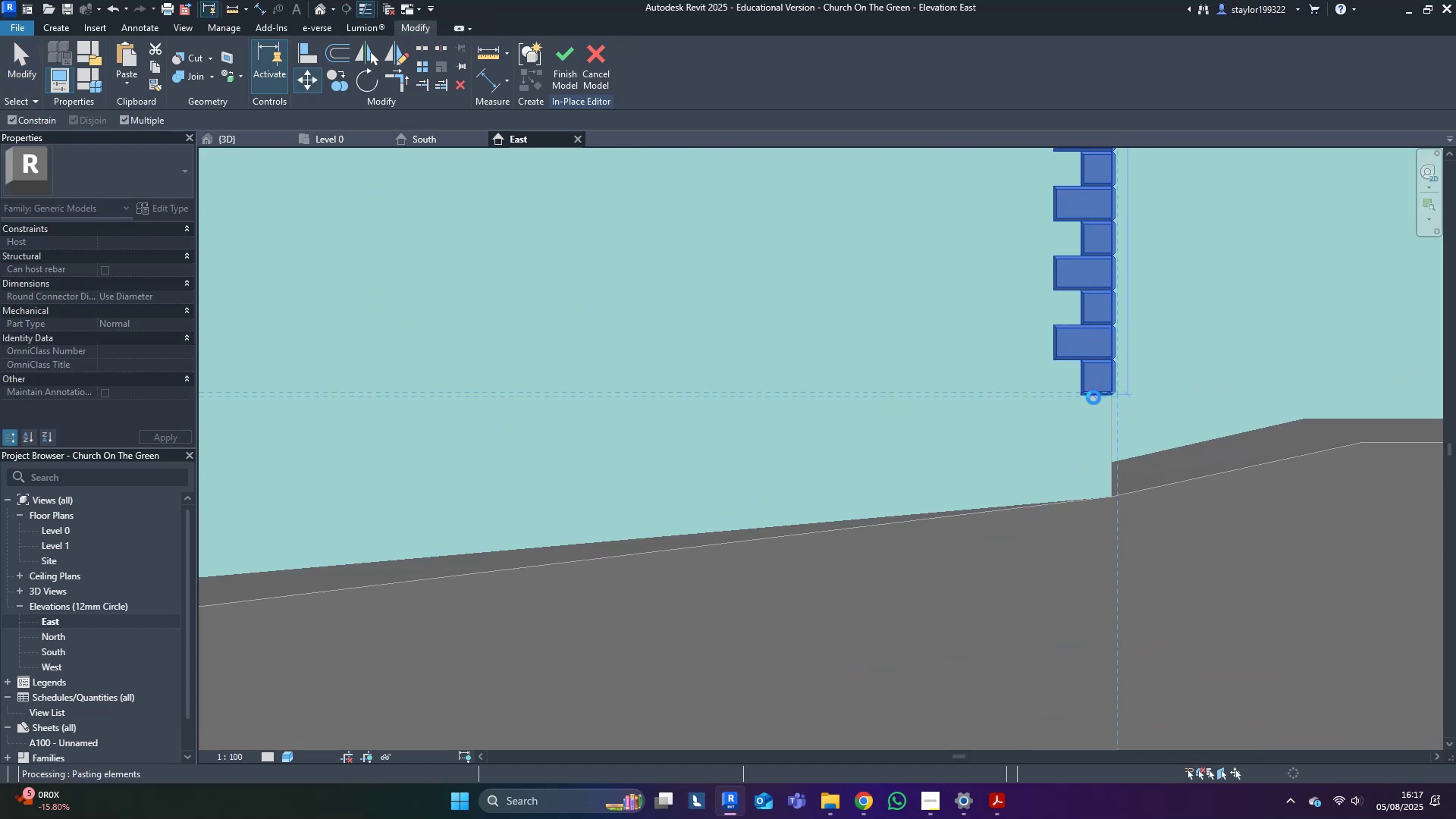 
hold_key(key=ControlLeft, duration=0.88)
 